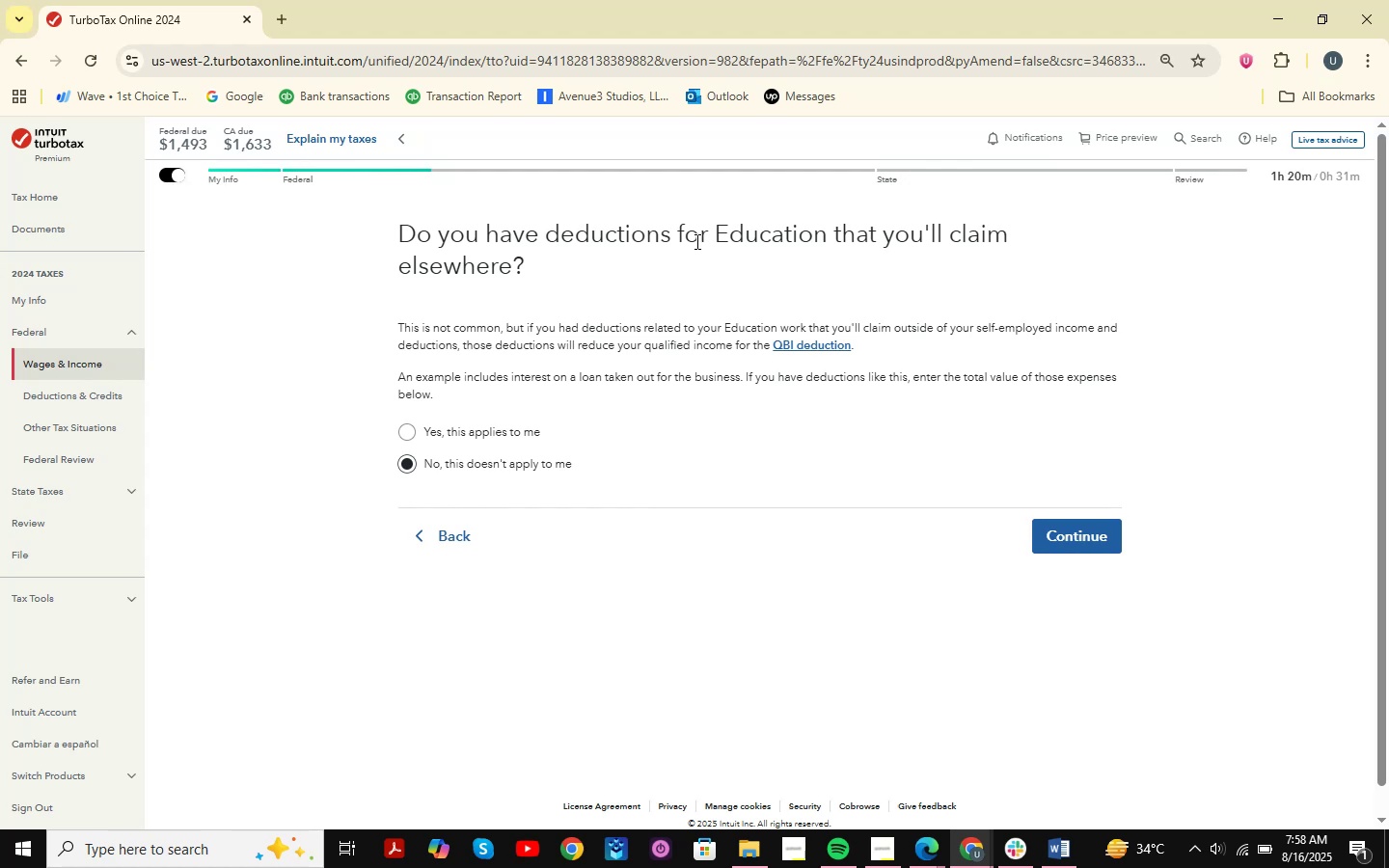 
wait(5.72)
 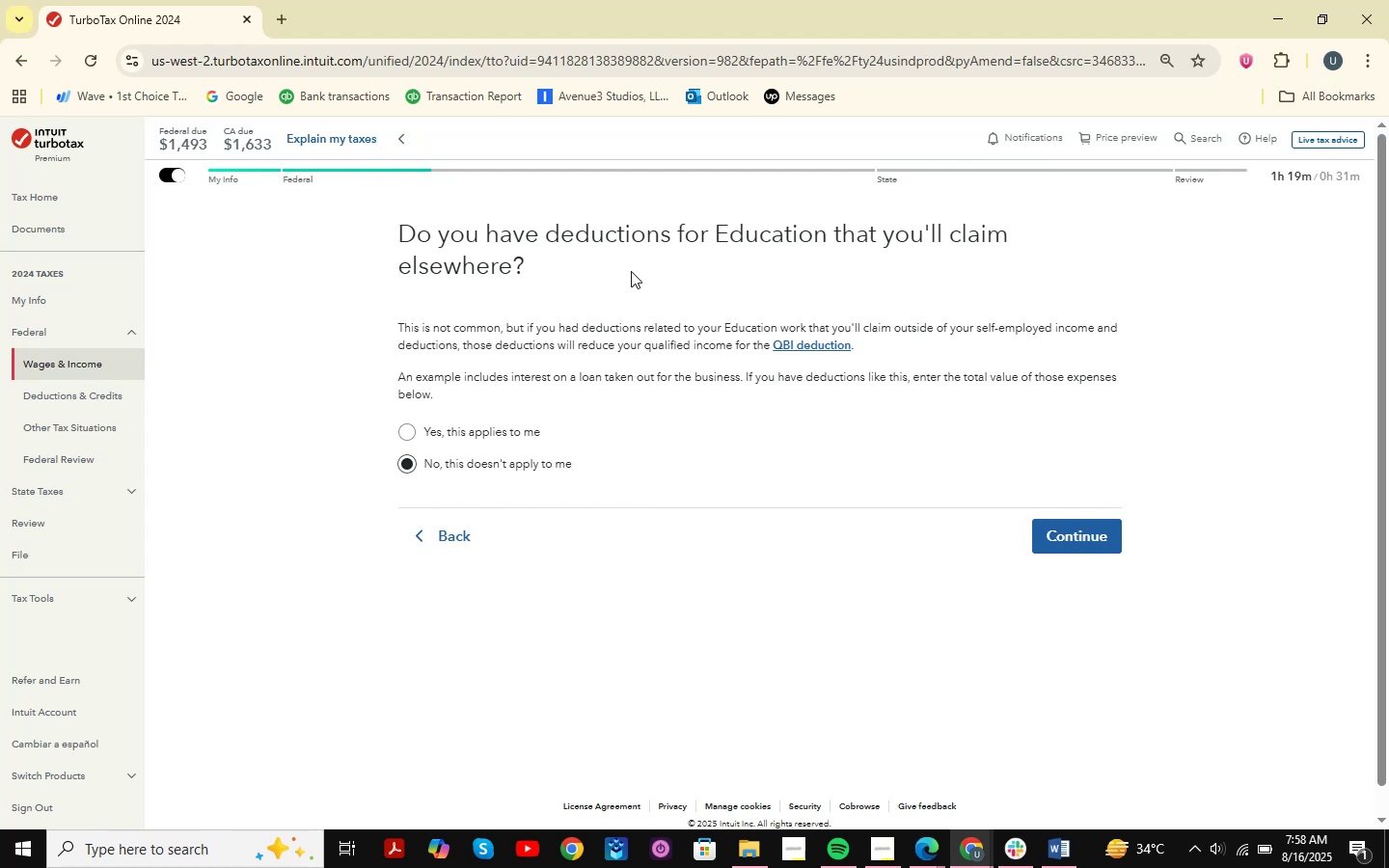 
key(Shift+ShiftLeft)
 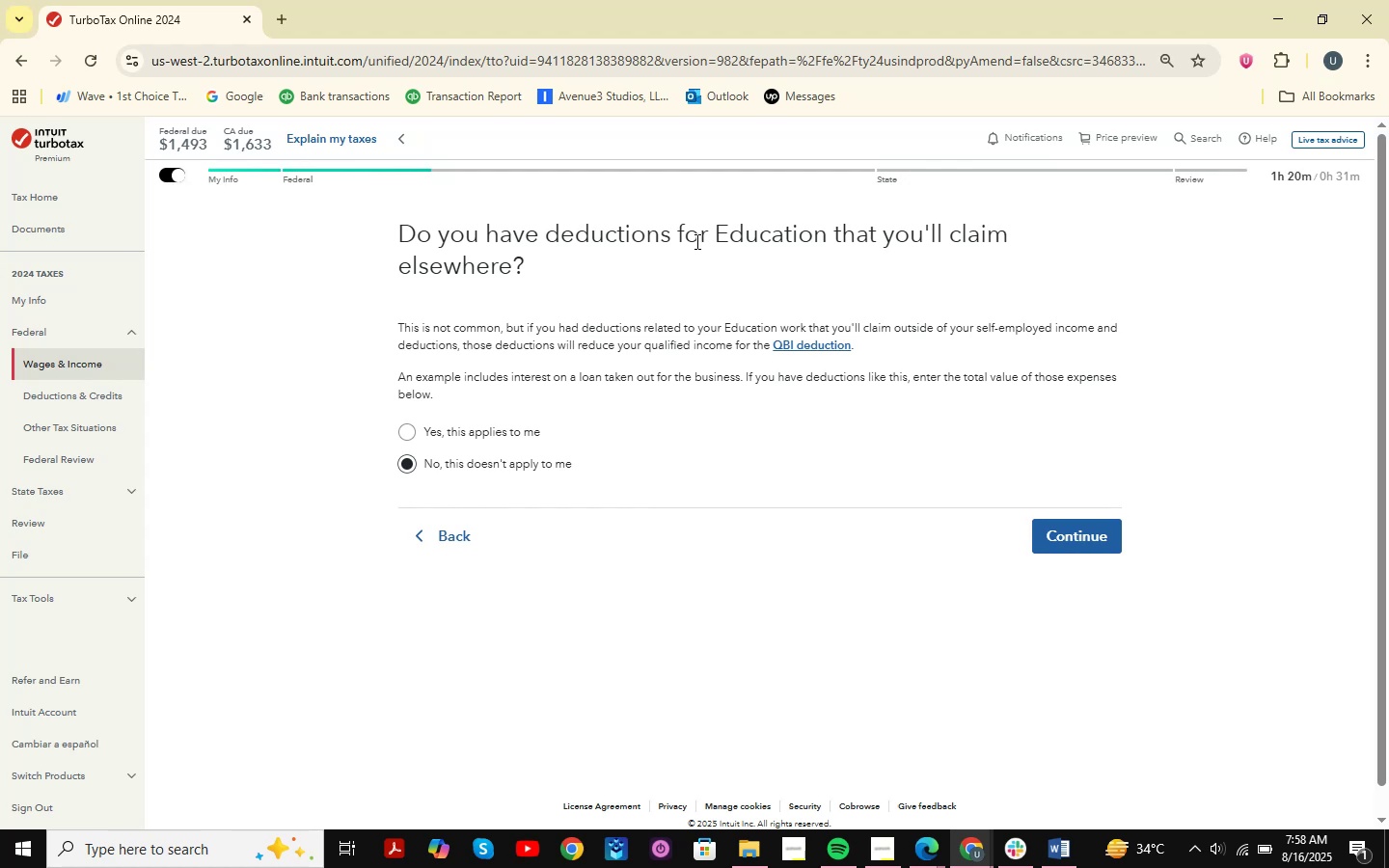 
key(Meta+Shift+MetaLeft)
 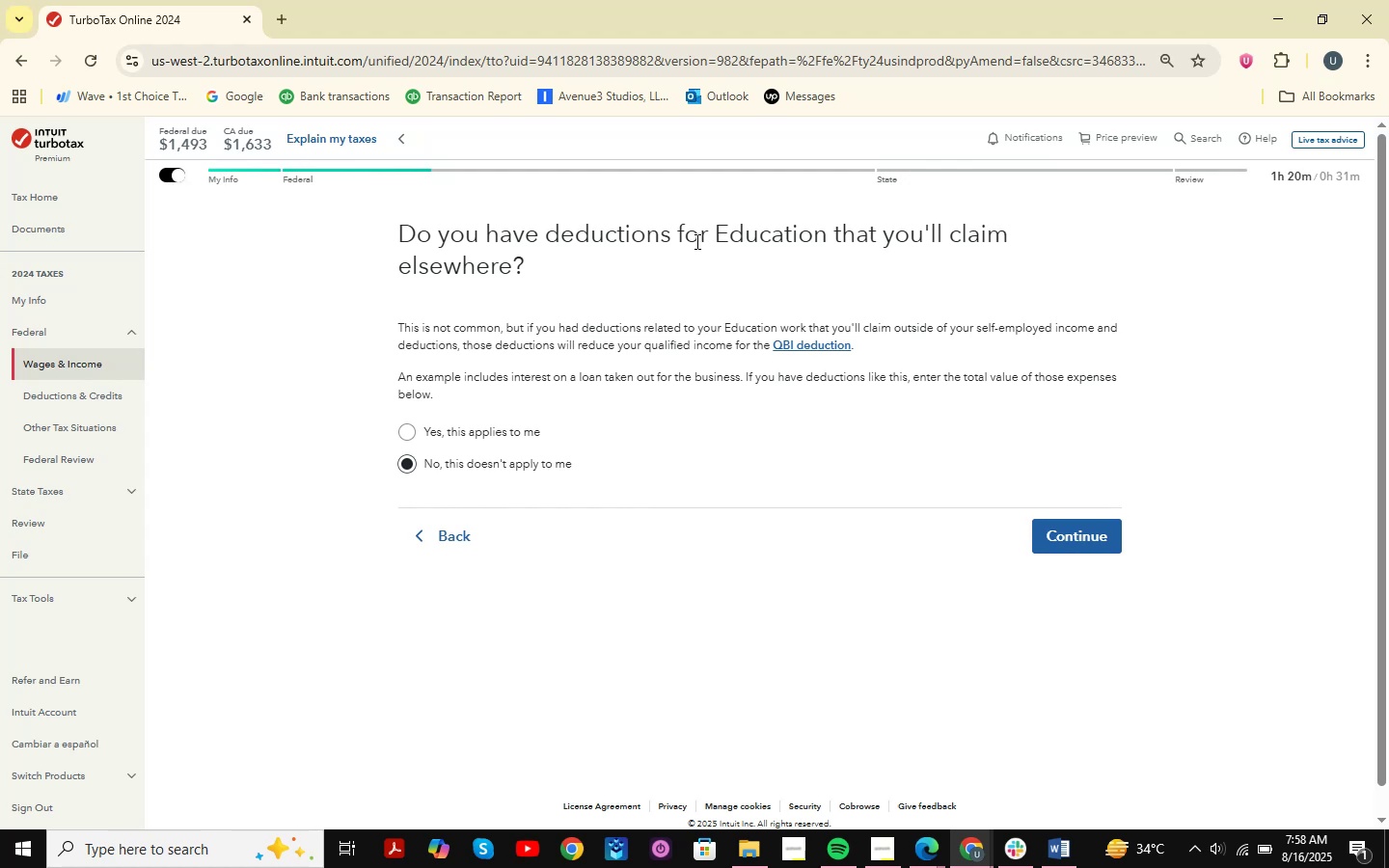 
key(Meta+Shift+S)
 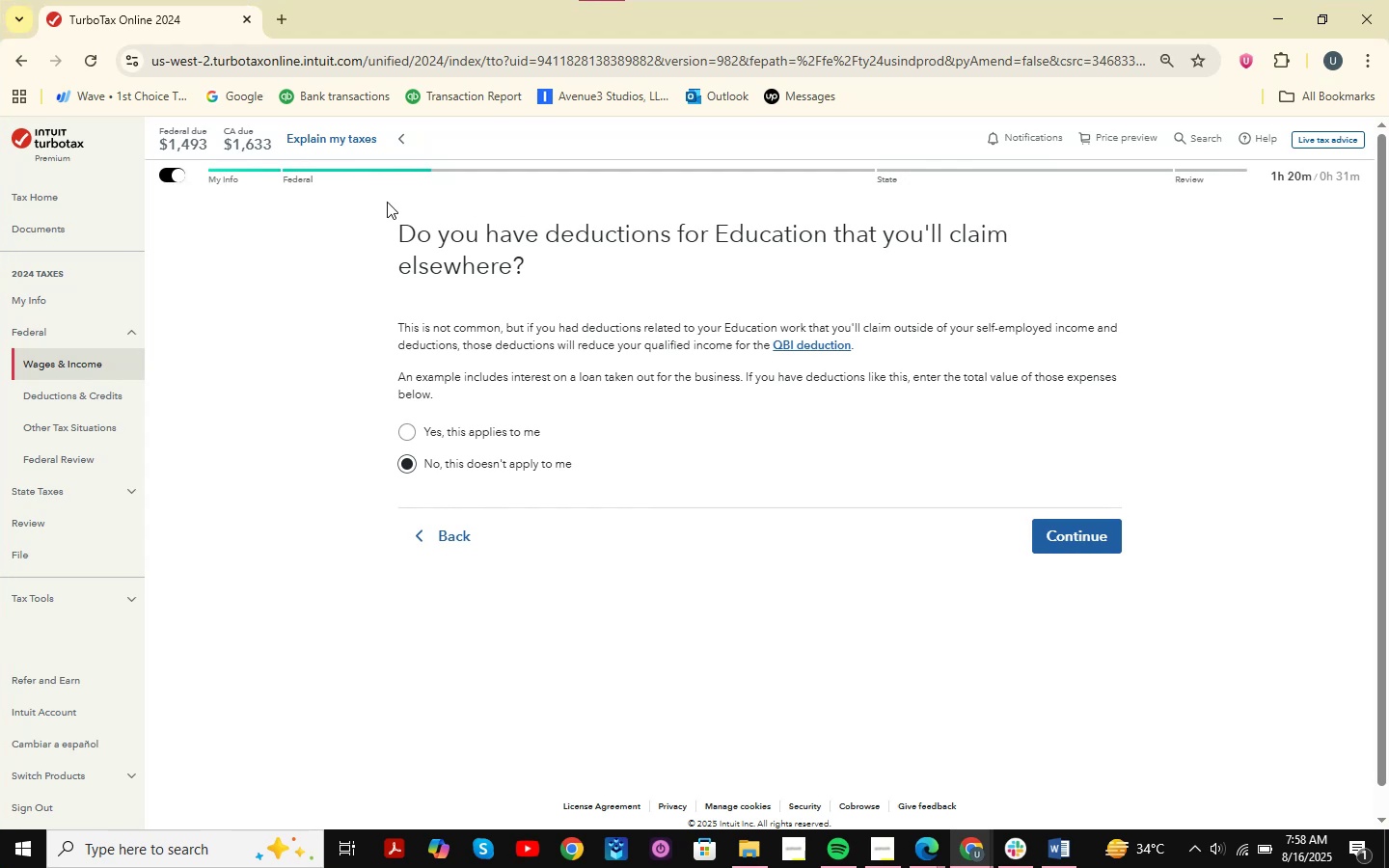 
left_click_drag(start_coordinate=[284, 206], to_coordinate=[1245, 621])
 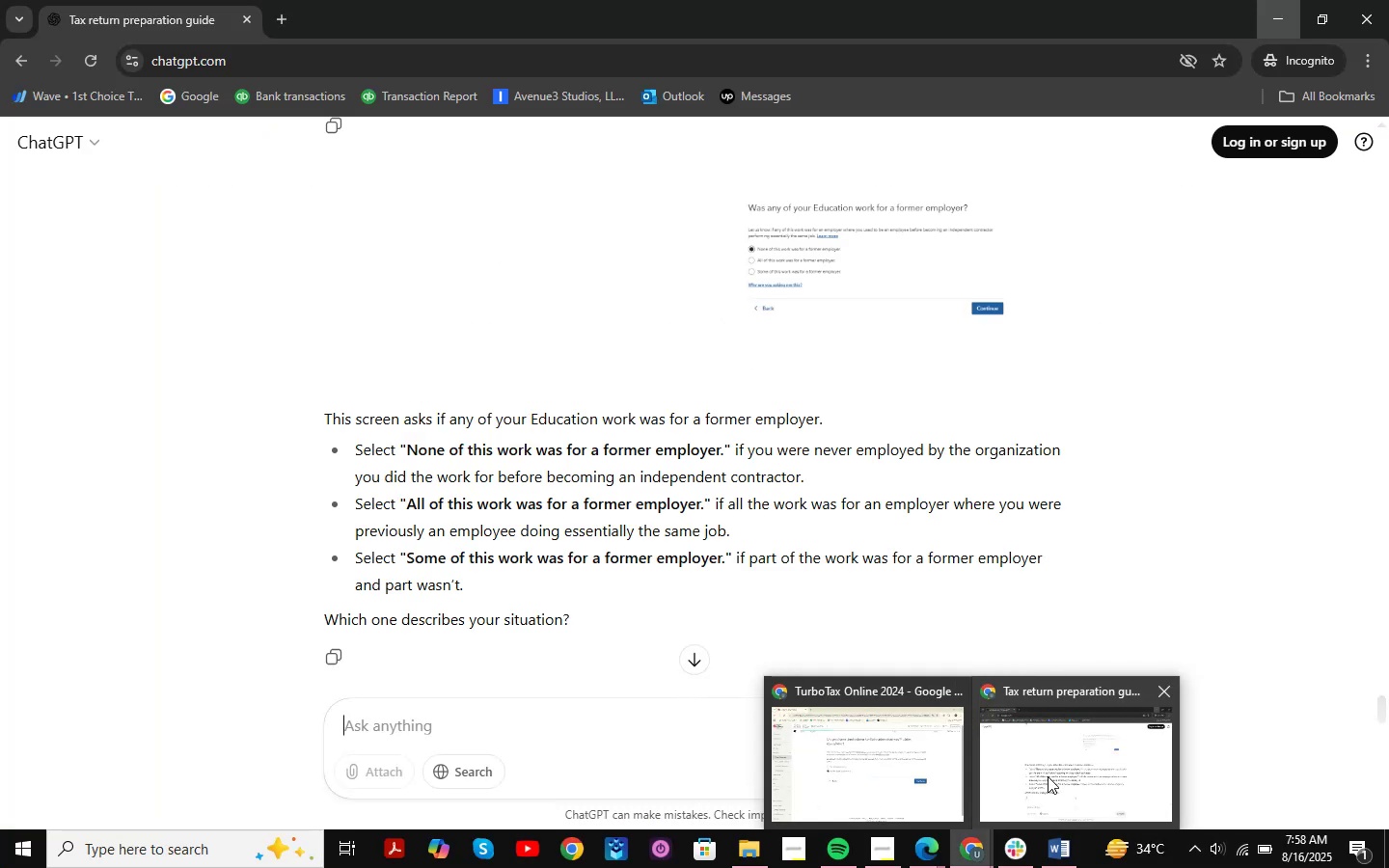 
left_click([1048, 776])
 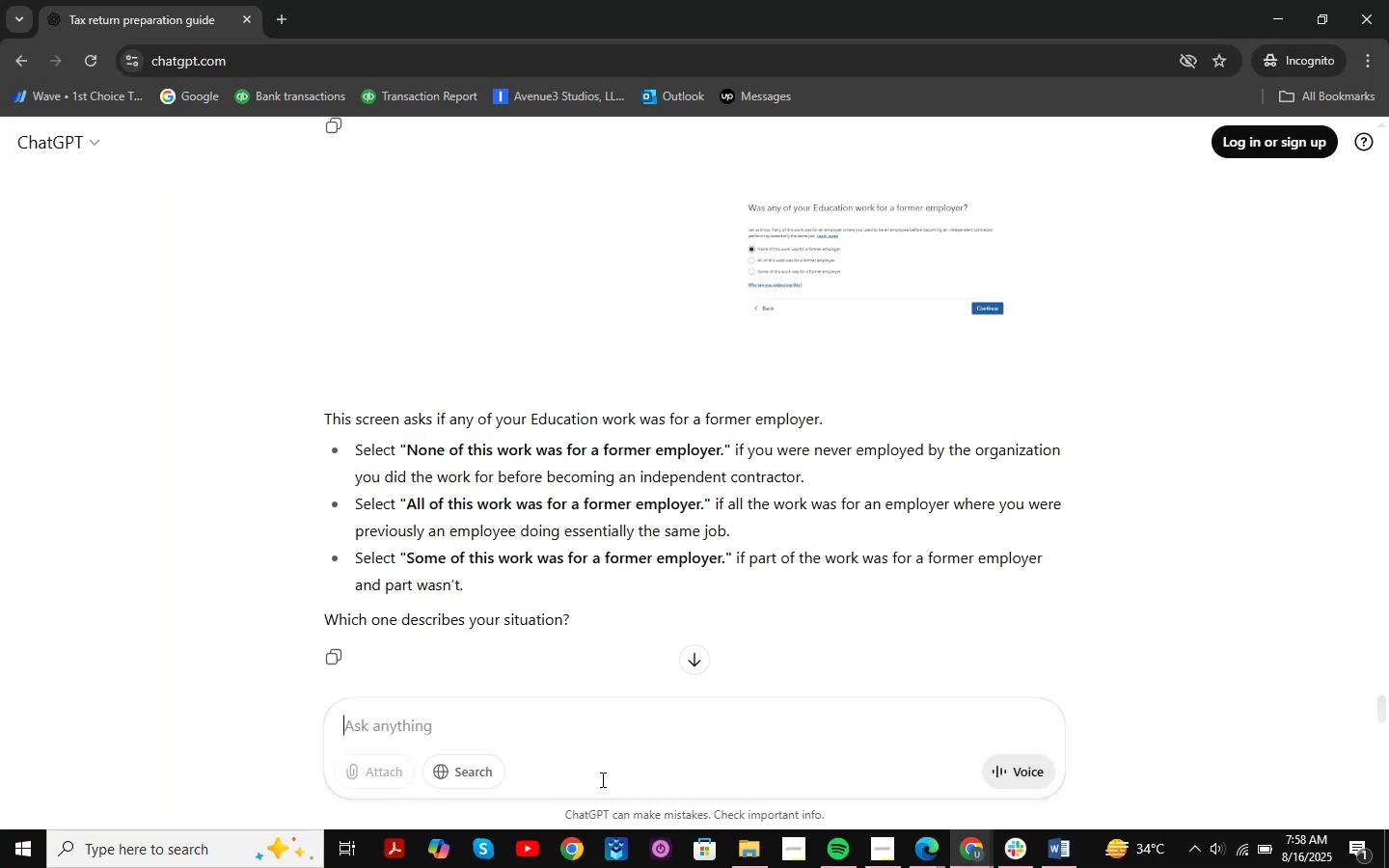 
left_click([596, 782])
 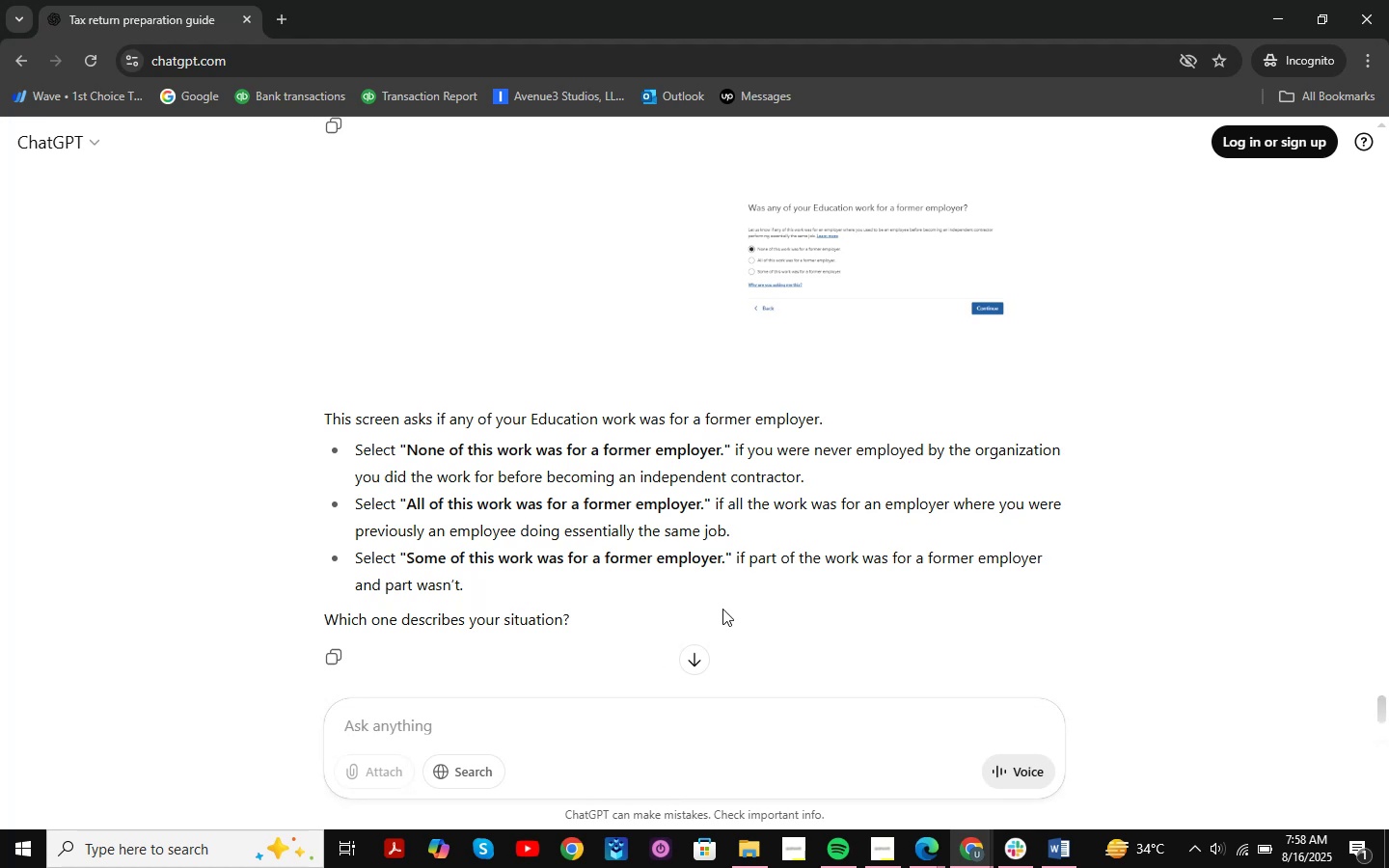 
type(is this correc )
key(Backspace)
type(t?)
 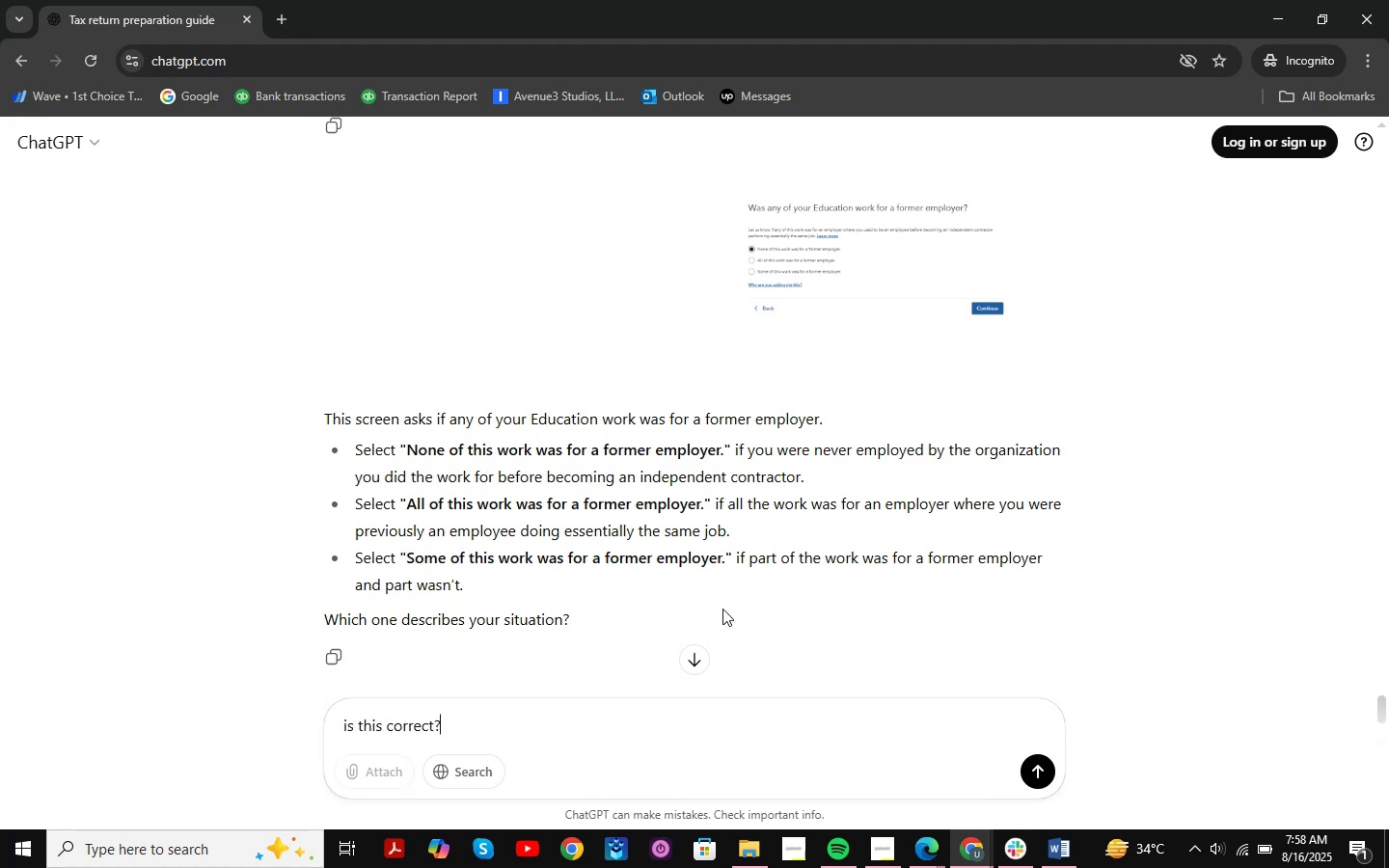 
key(Enter)
 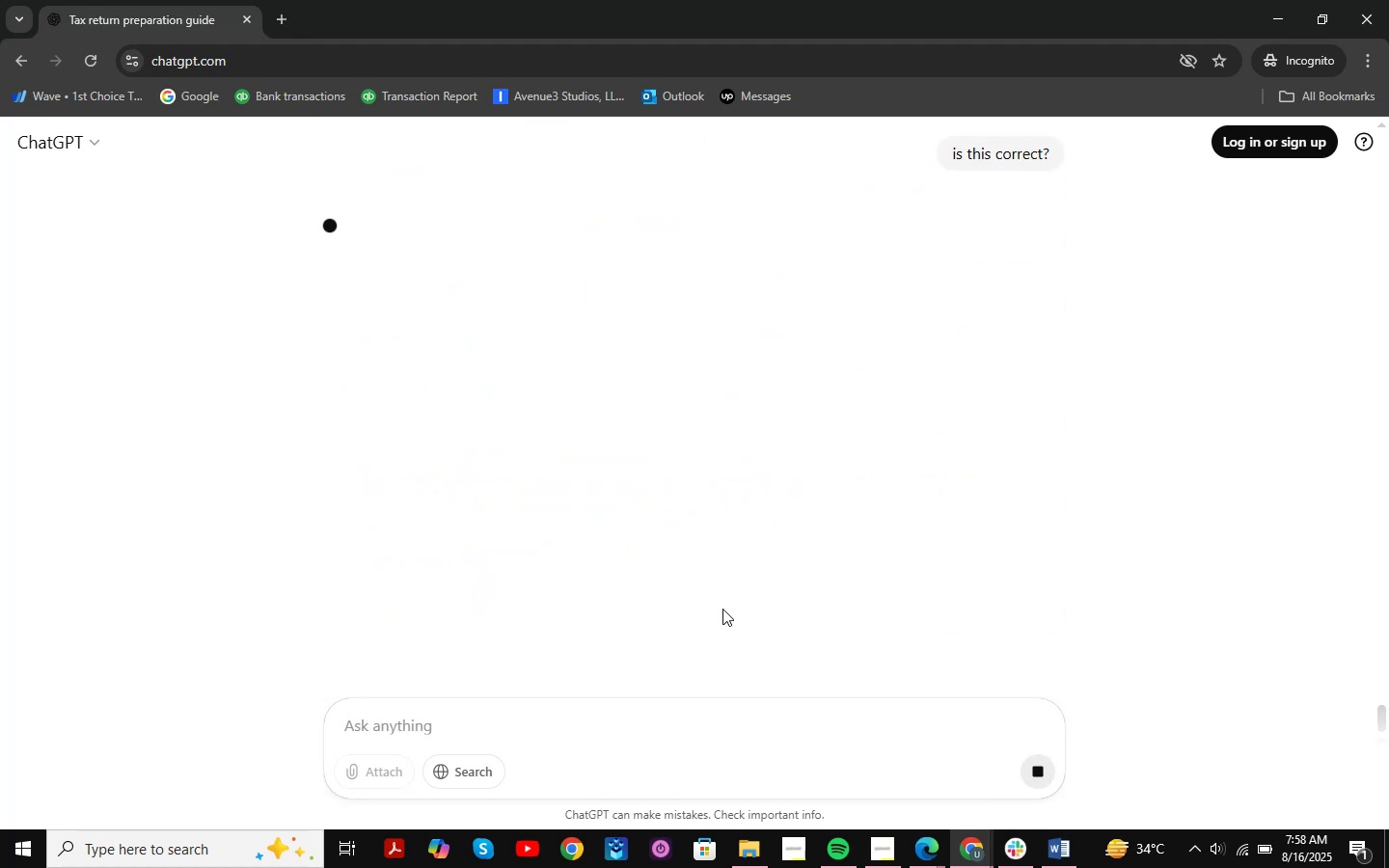 
key(Meta+Shift+S)
 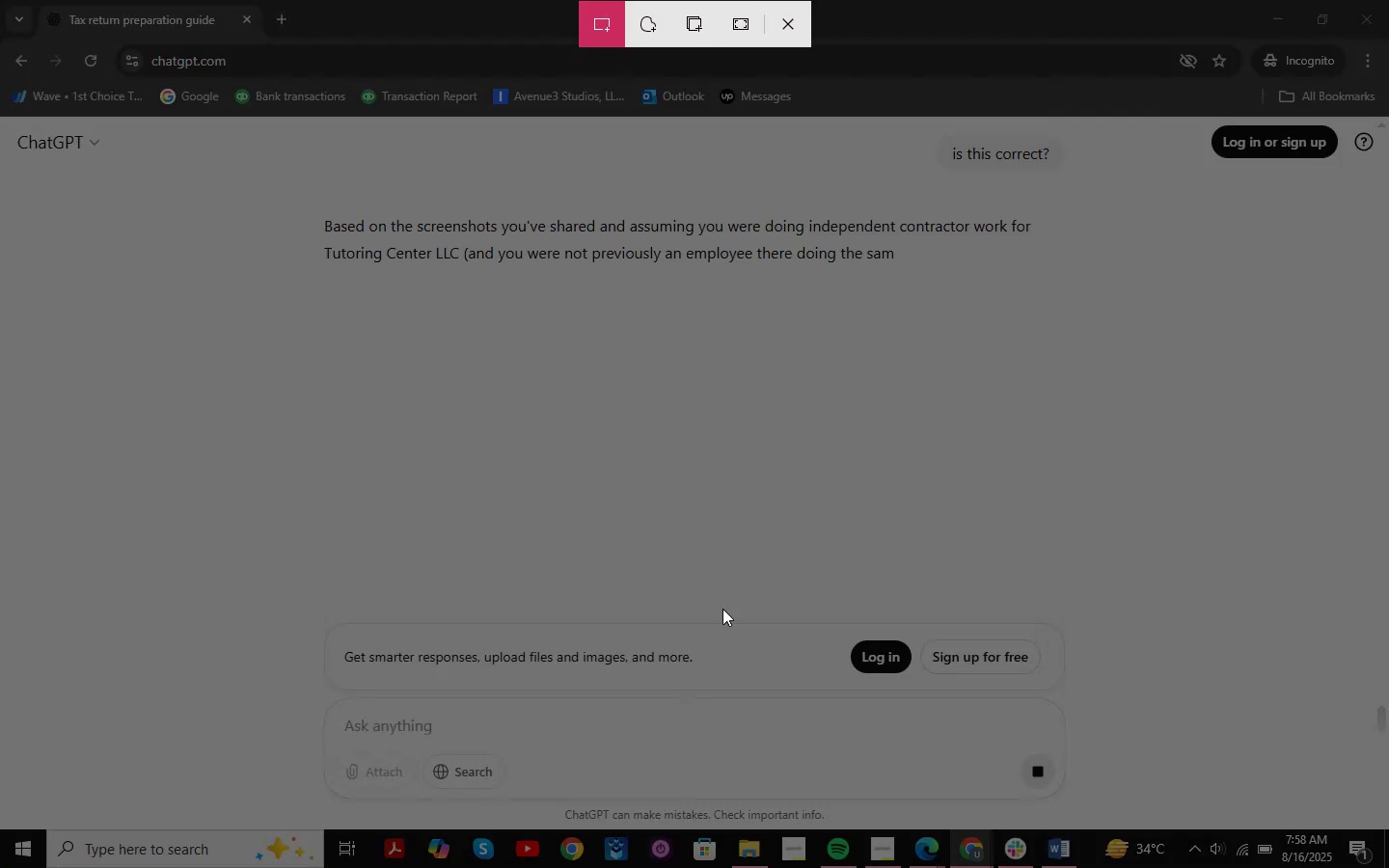 
left_click([831, 411])
 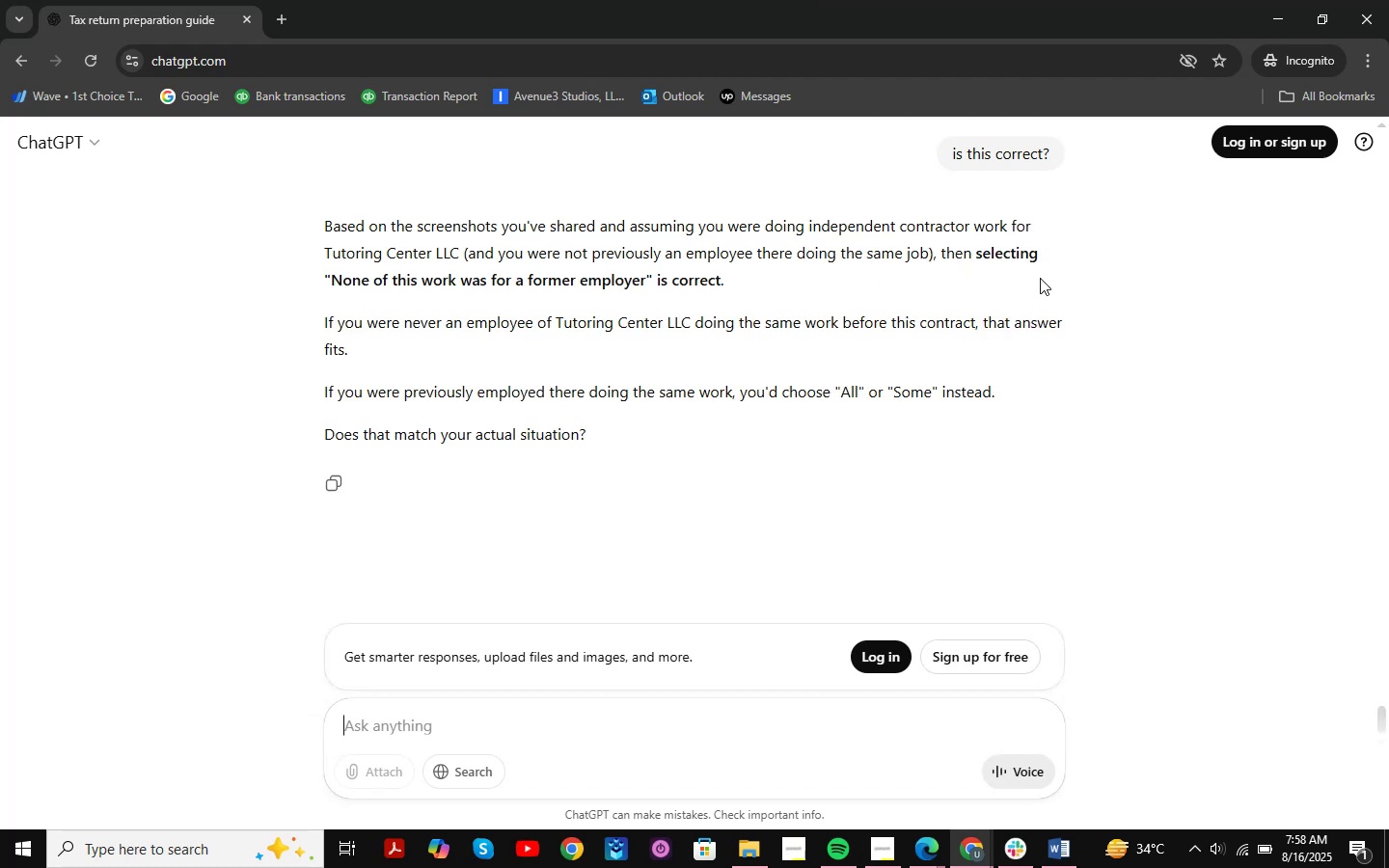 
wait(8.0)
 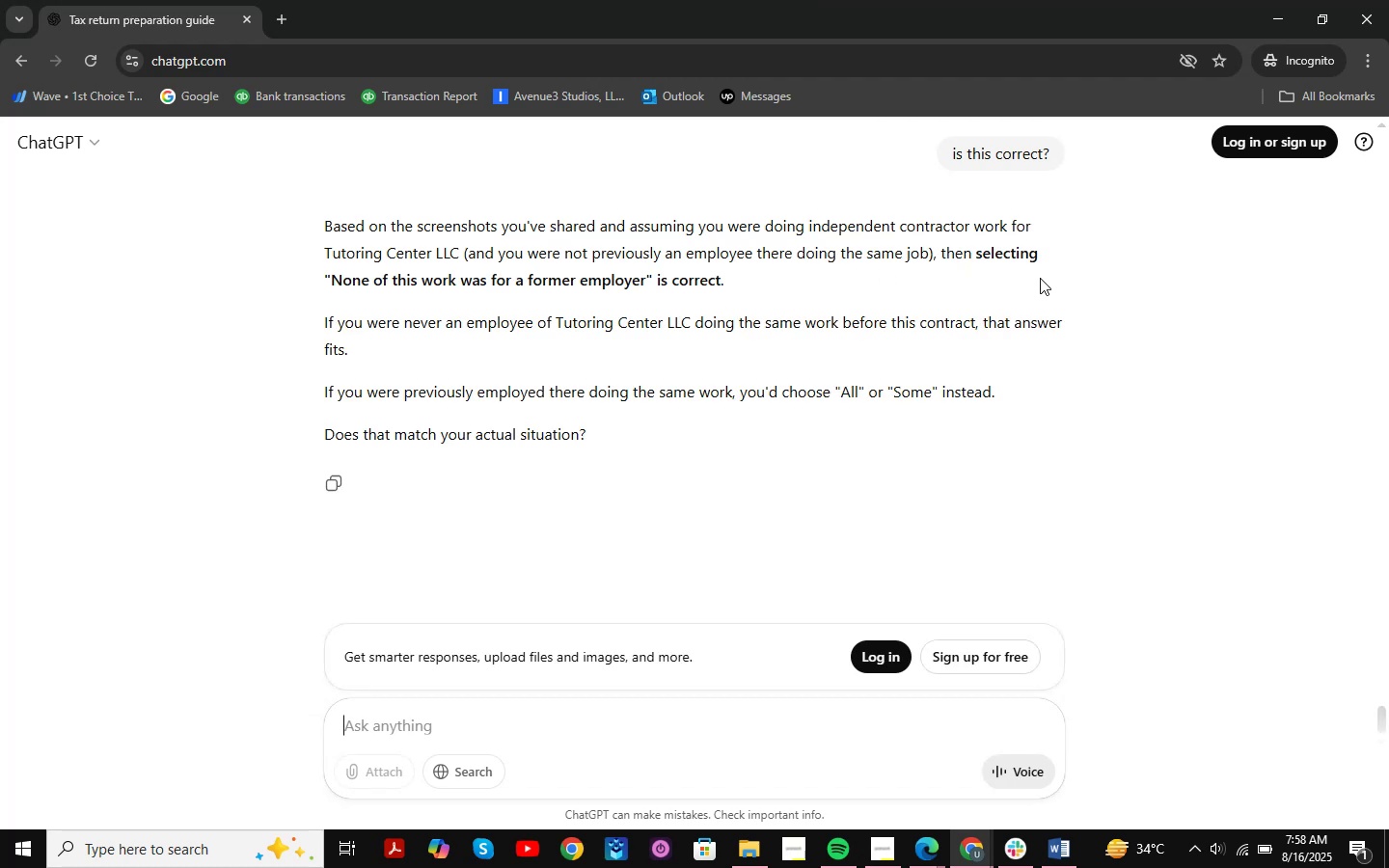 
left_click([1260, 13])
 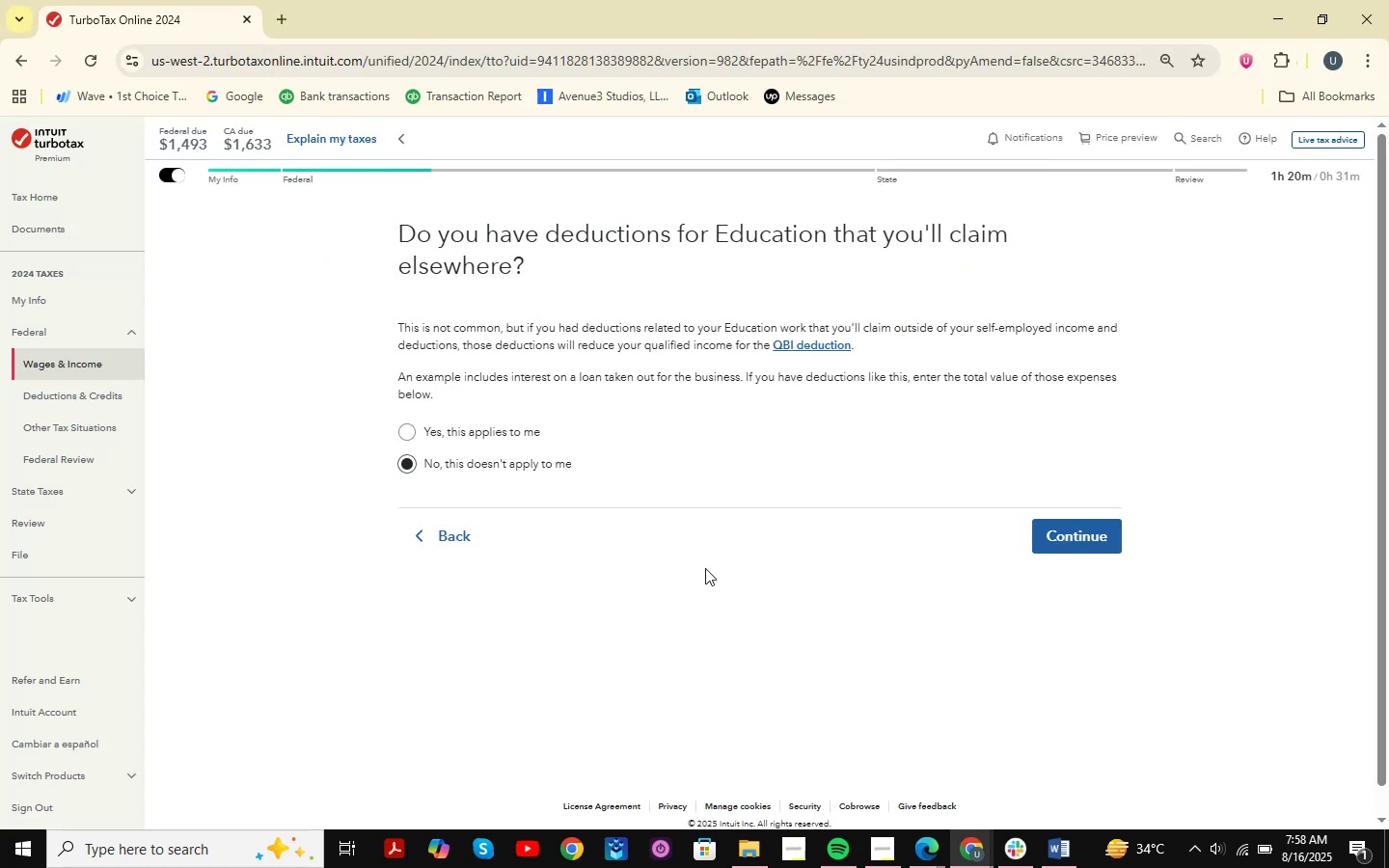 
left_click([658, 629])
 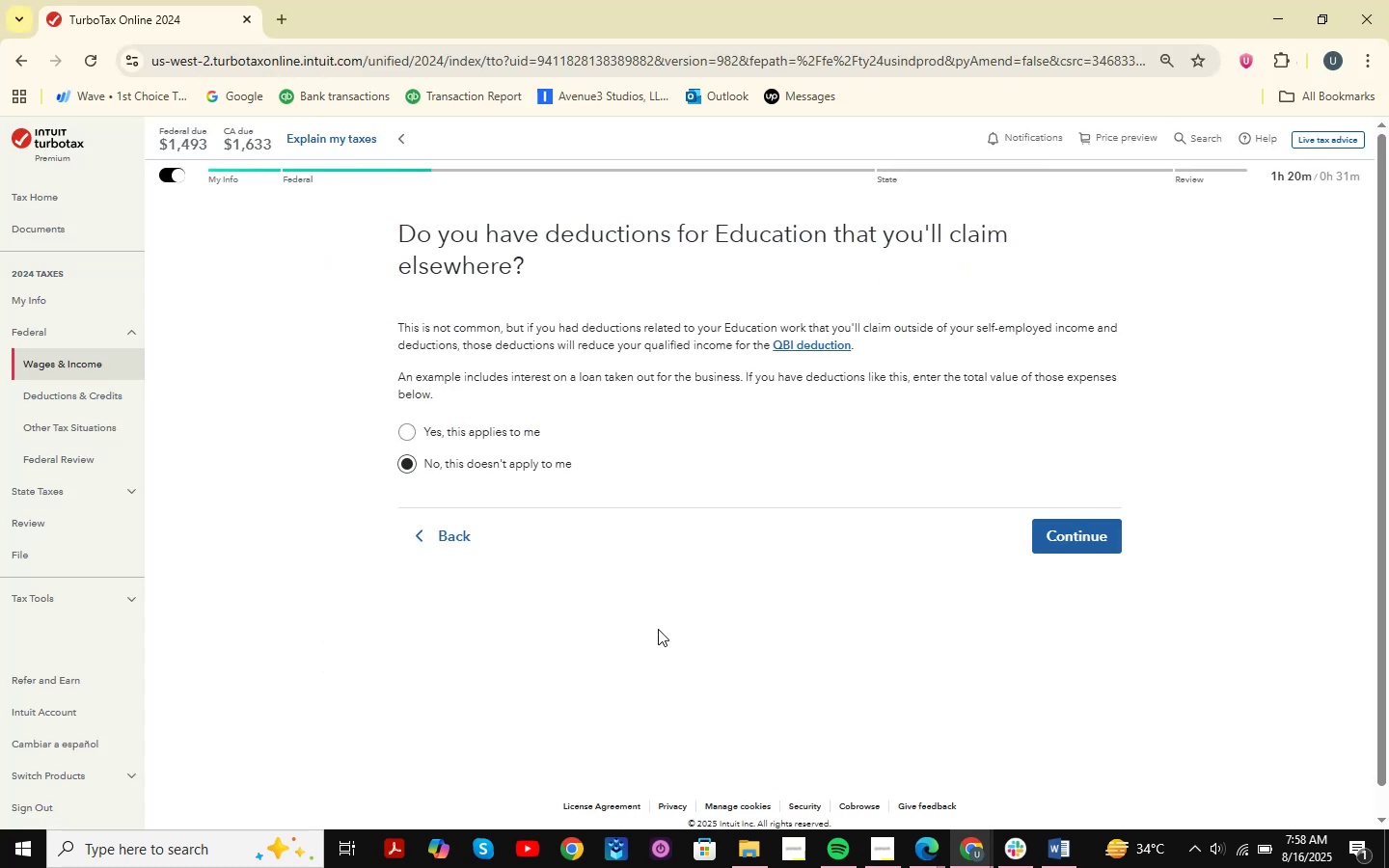 
key(Meta+MetaLeft)
 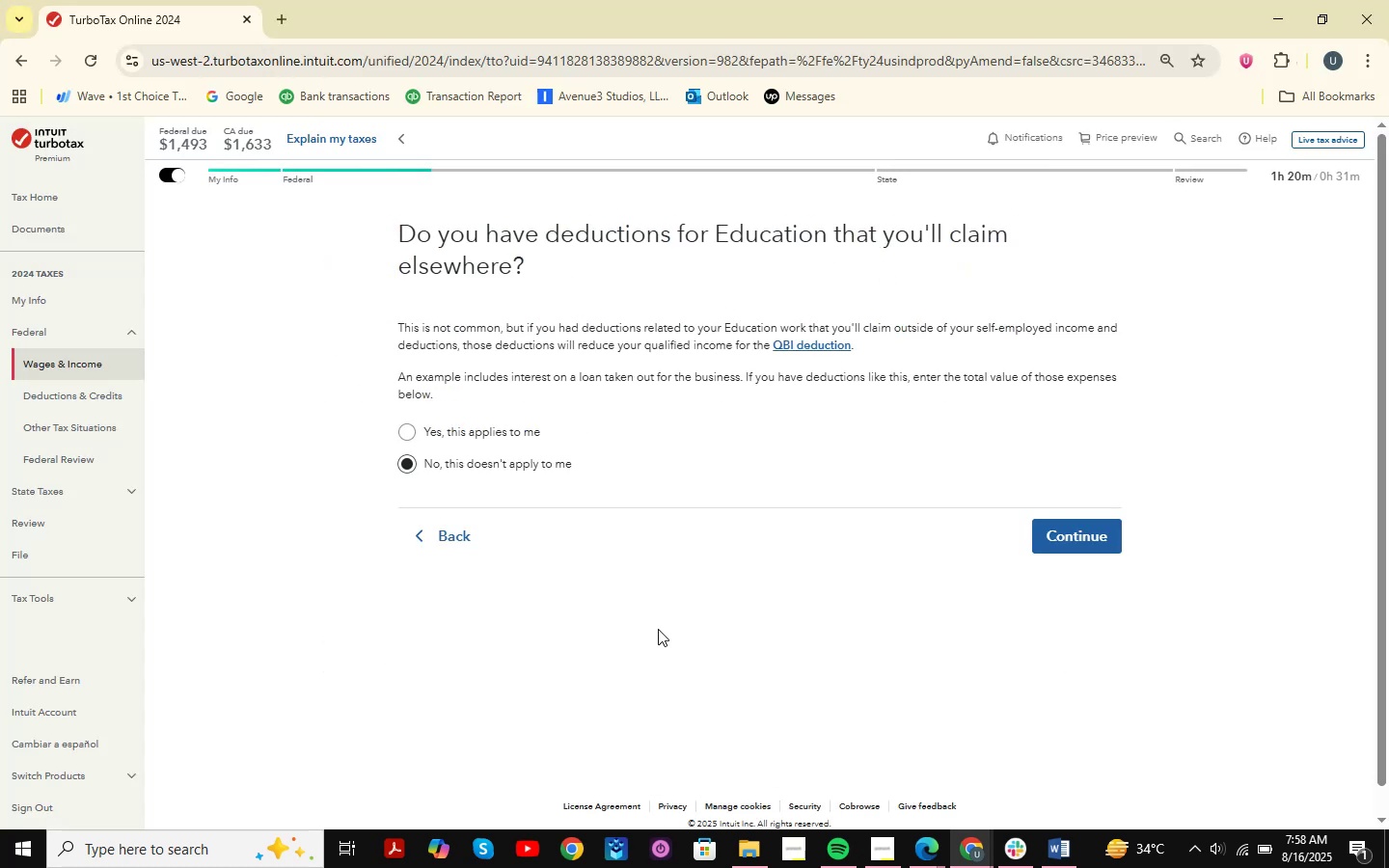 
key(Meta+Shift+ShiftLeft)
 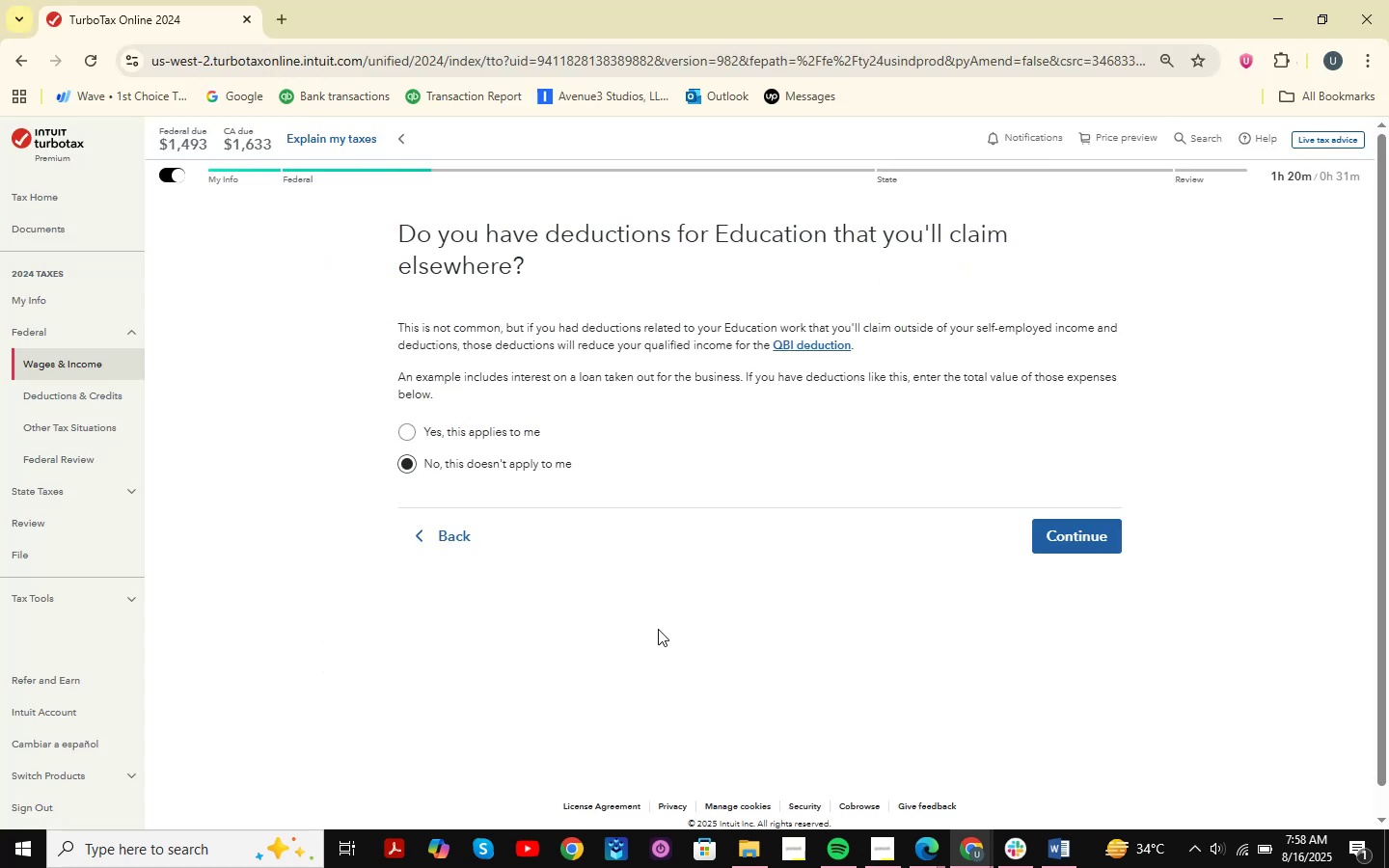 
key(S)
 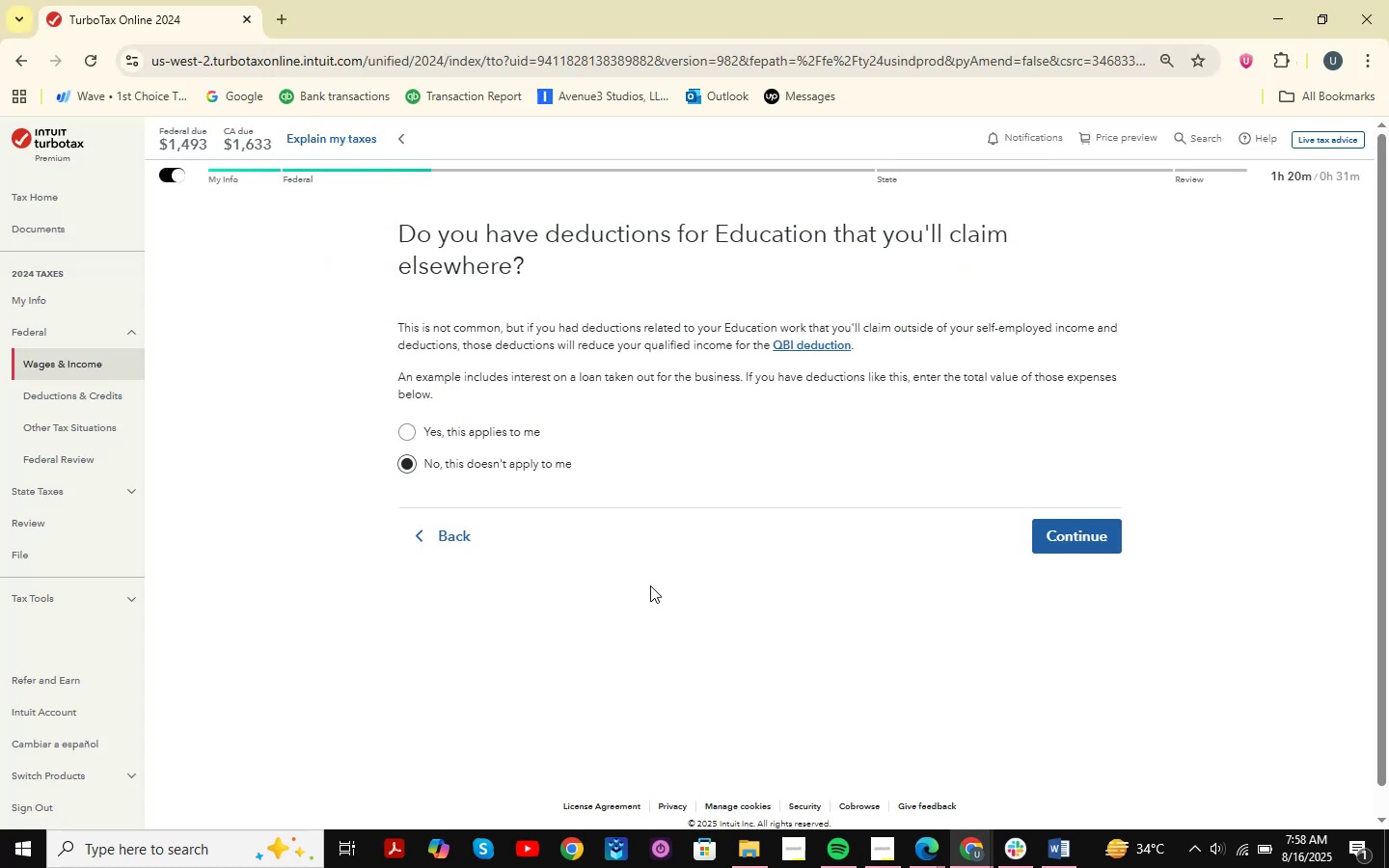 
key(Meta+MetaLeft)
 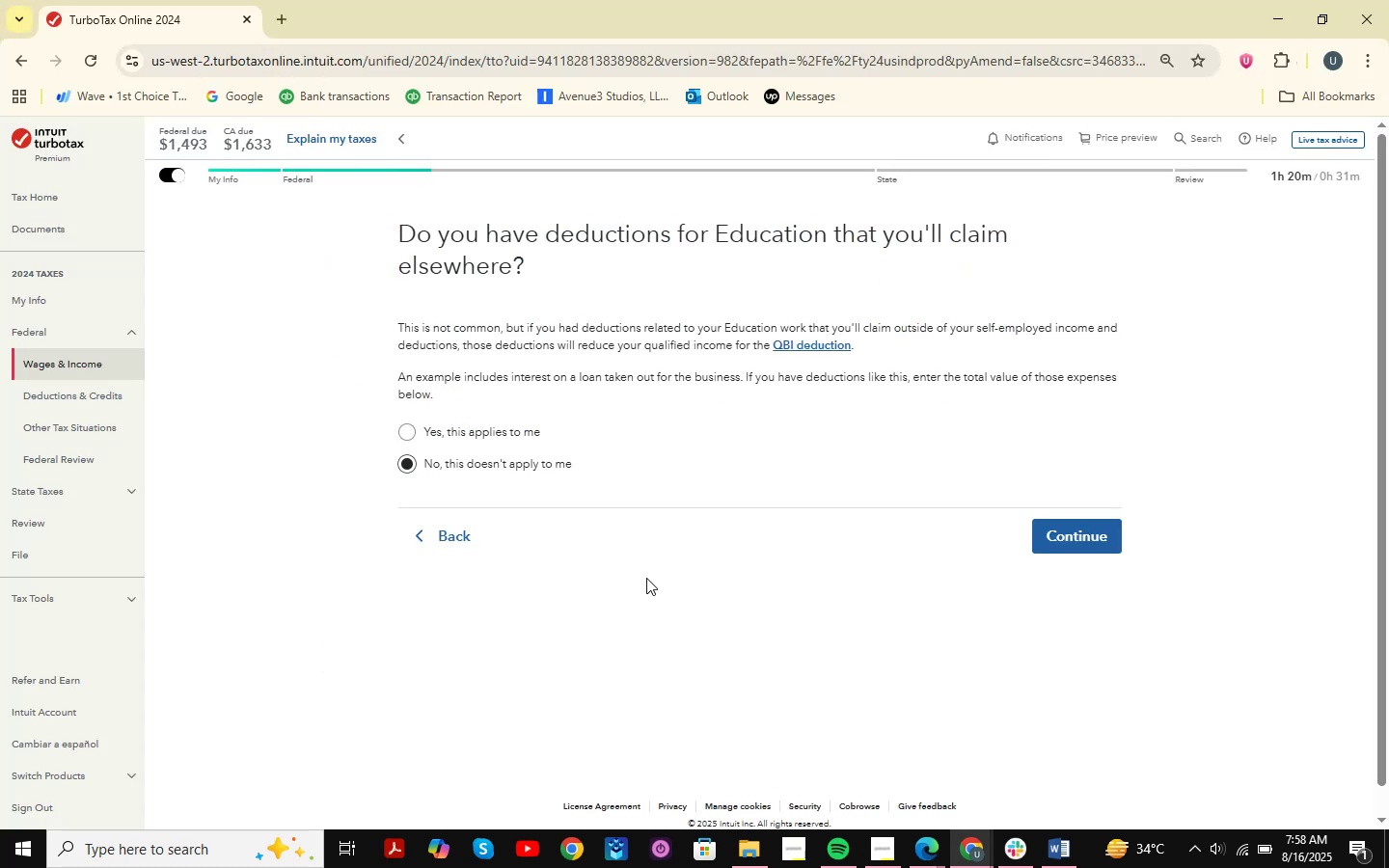 
key(Meta+Shift+ShiftLeft)
 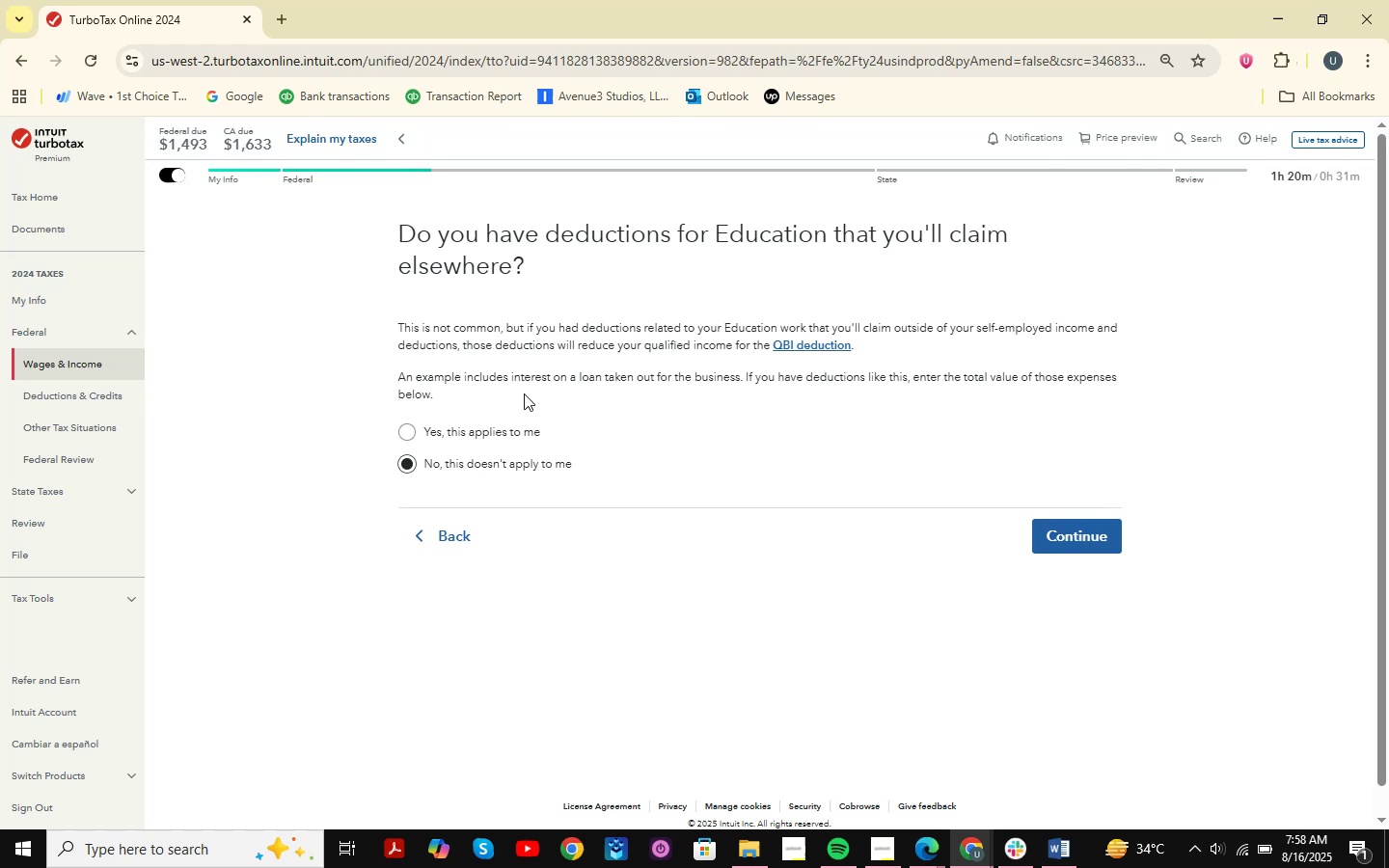 
key(Meta+MetaLeft)
 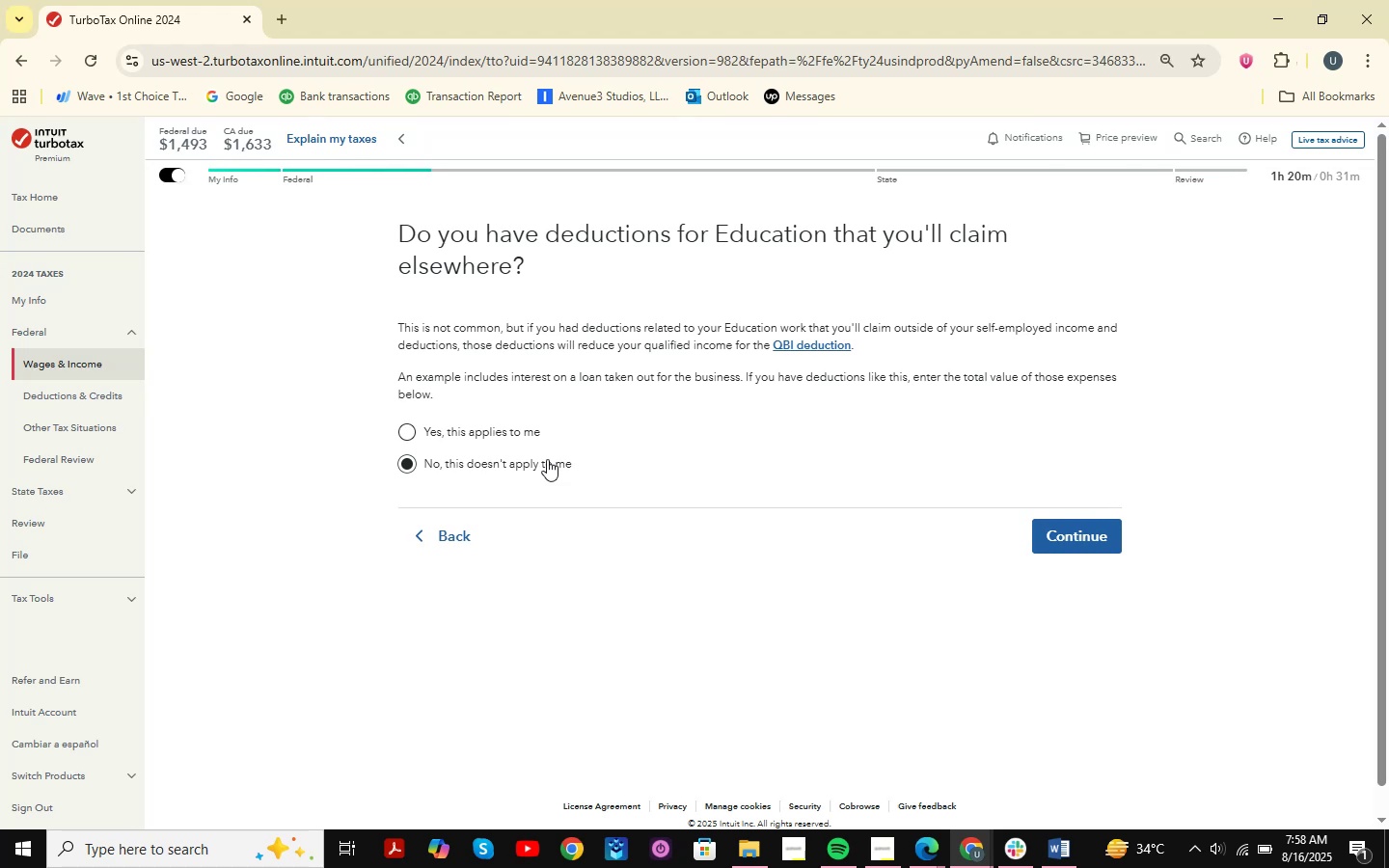 
key(Meta+Shift+ShiftLeft)
 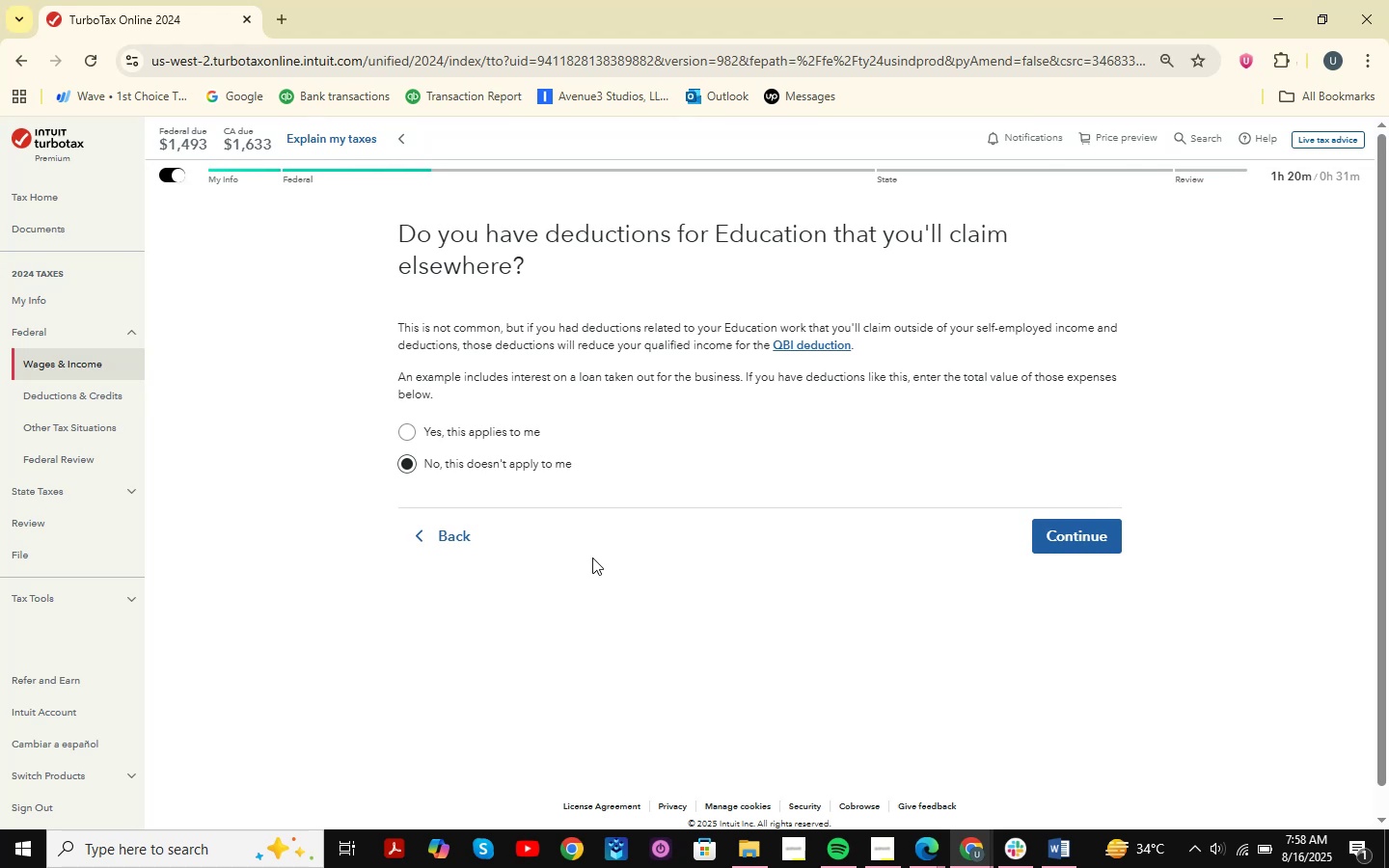 
key(Meta+Shift+S)
 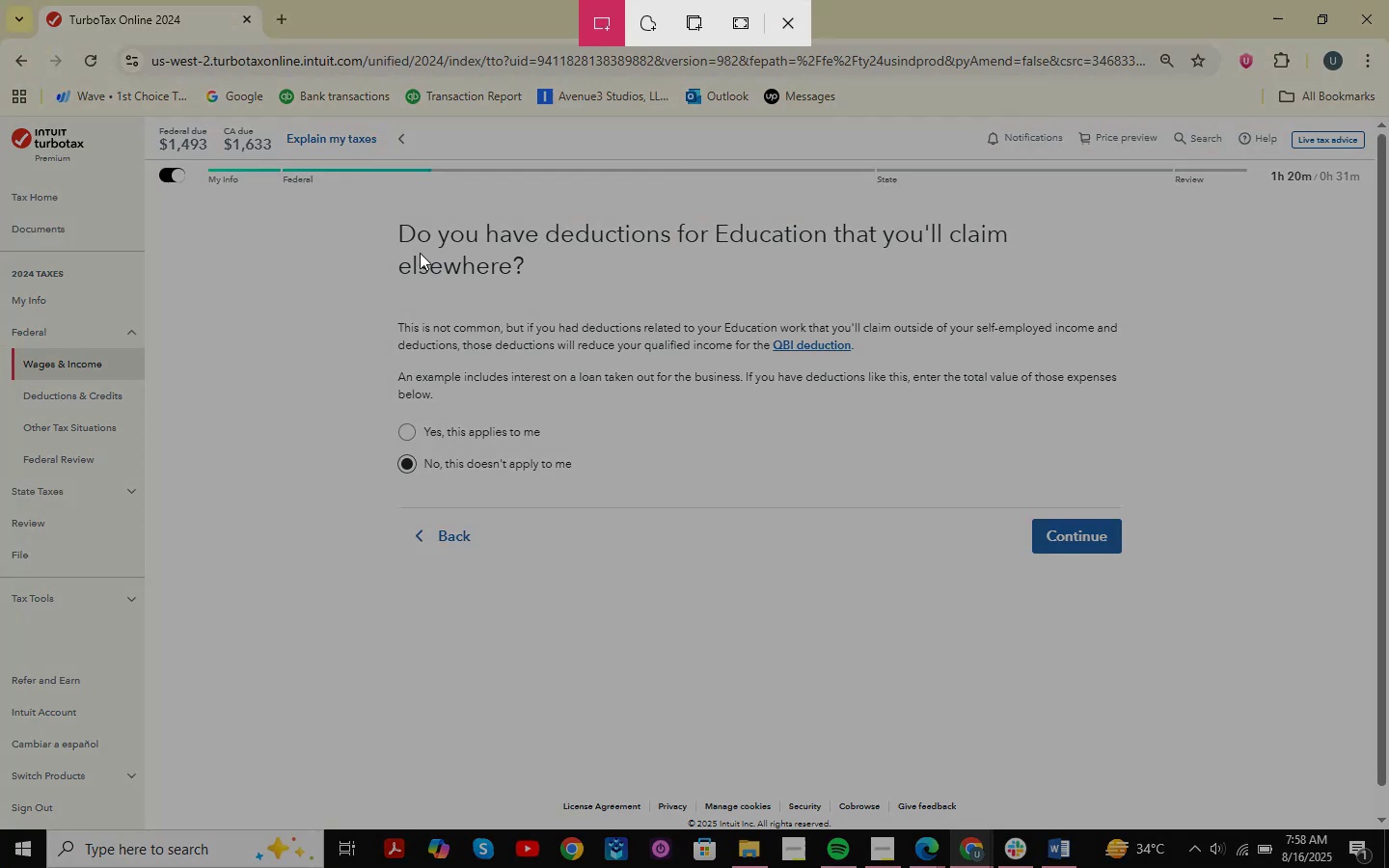 
left_click_drag(start_coordinate=[331, 194], to_coordinate=[1249, 649])
 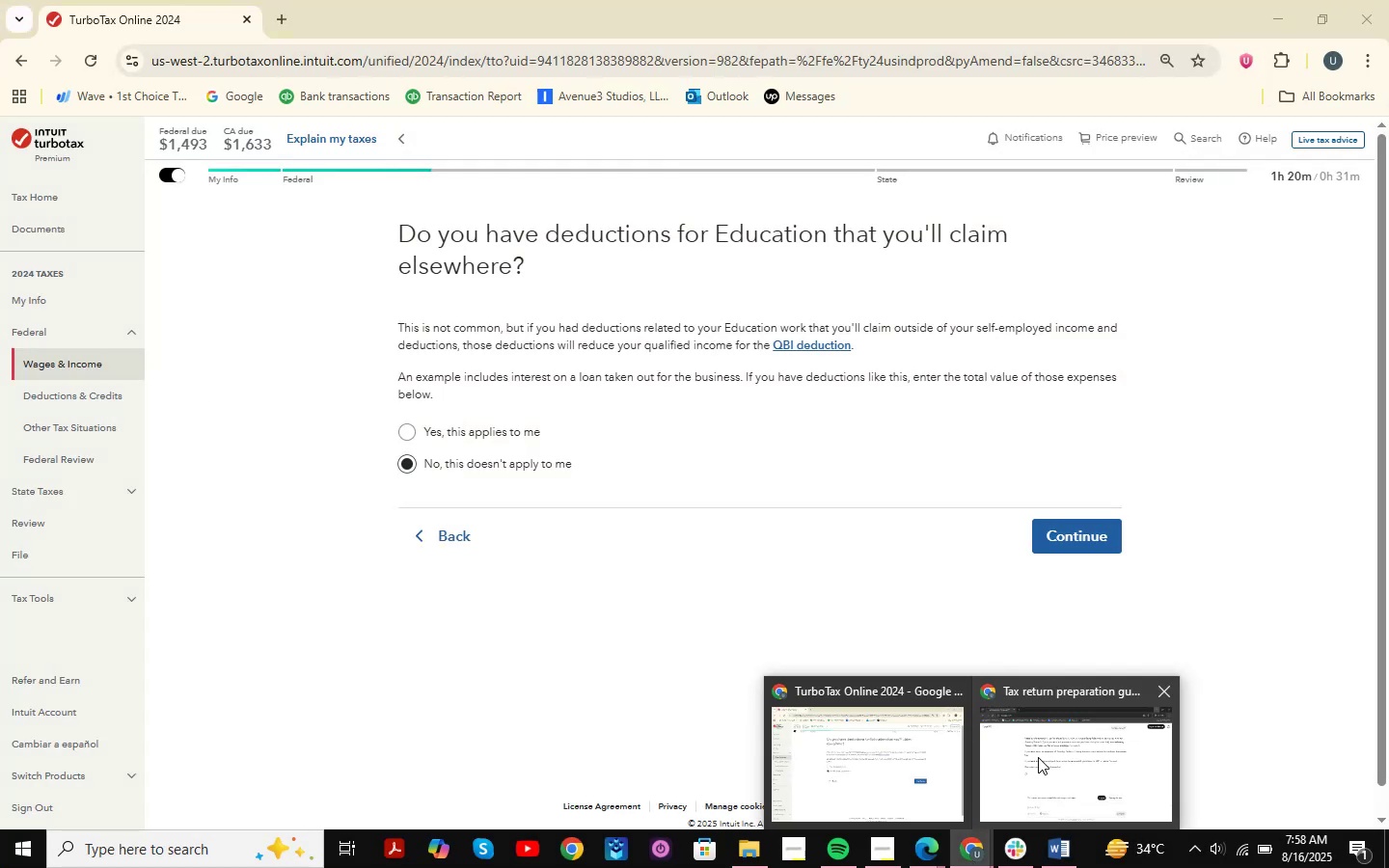 
left_click([1038, 757])
 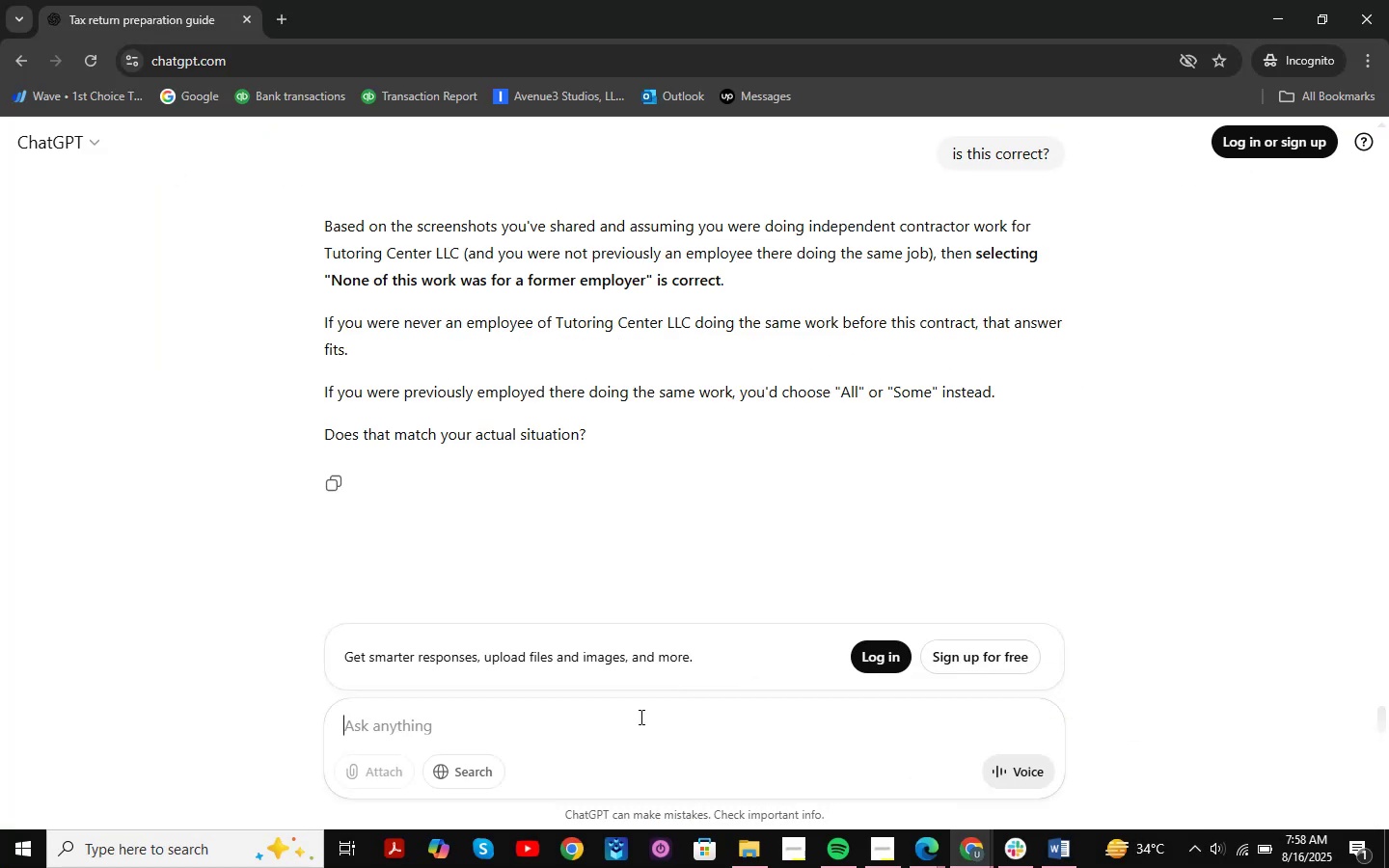 
key(Control+V)
 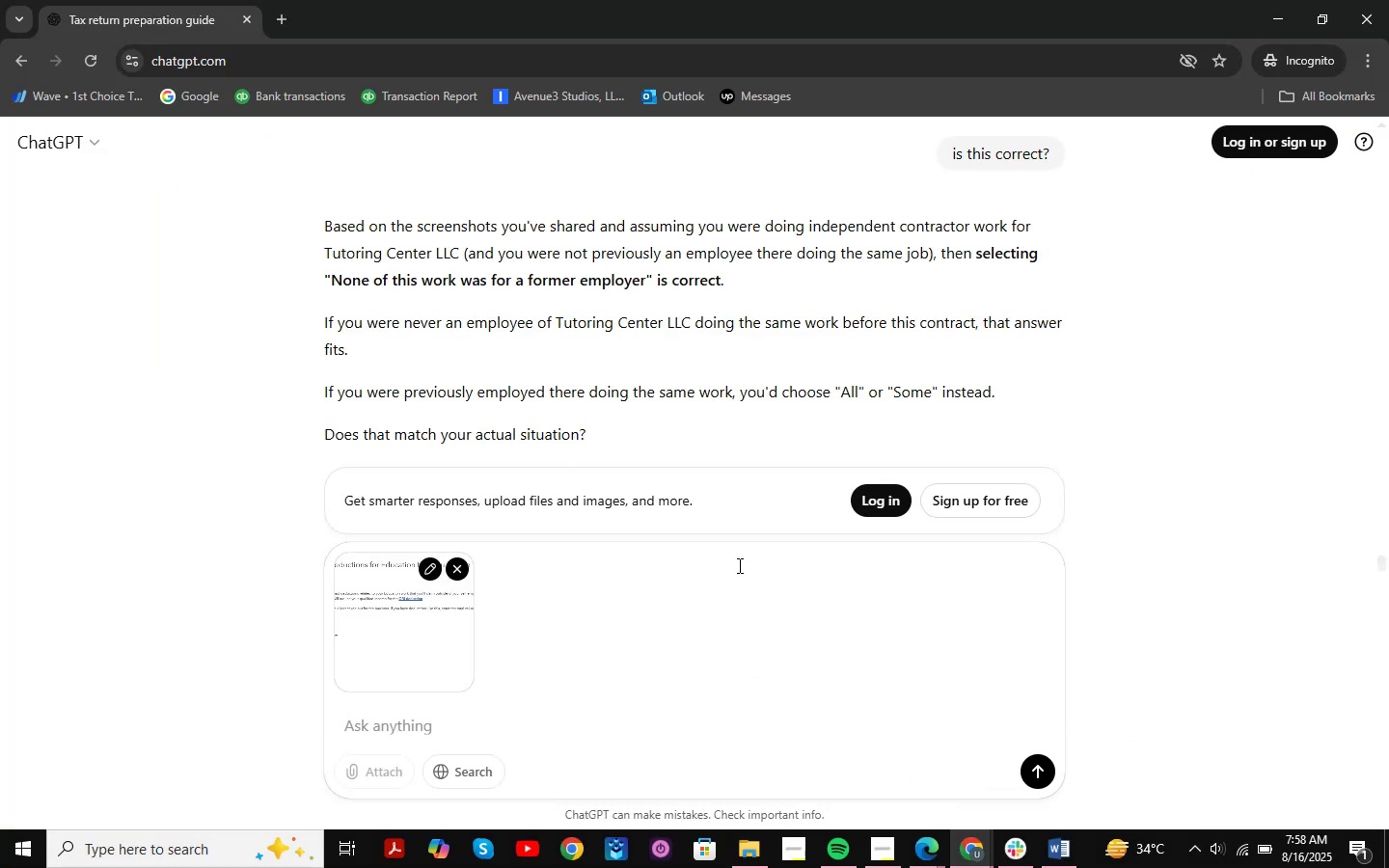 
wait(5.57)
 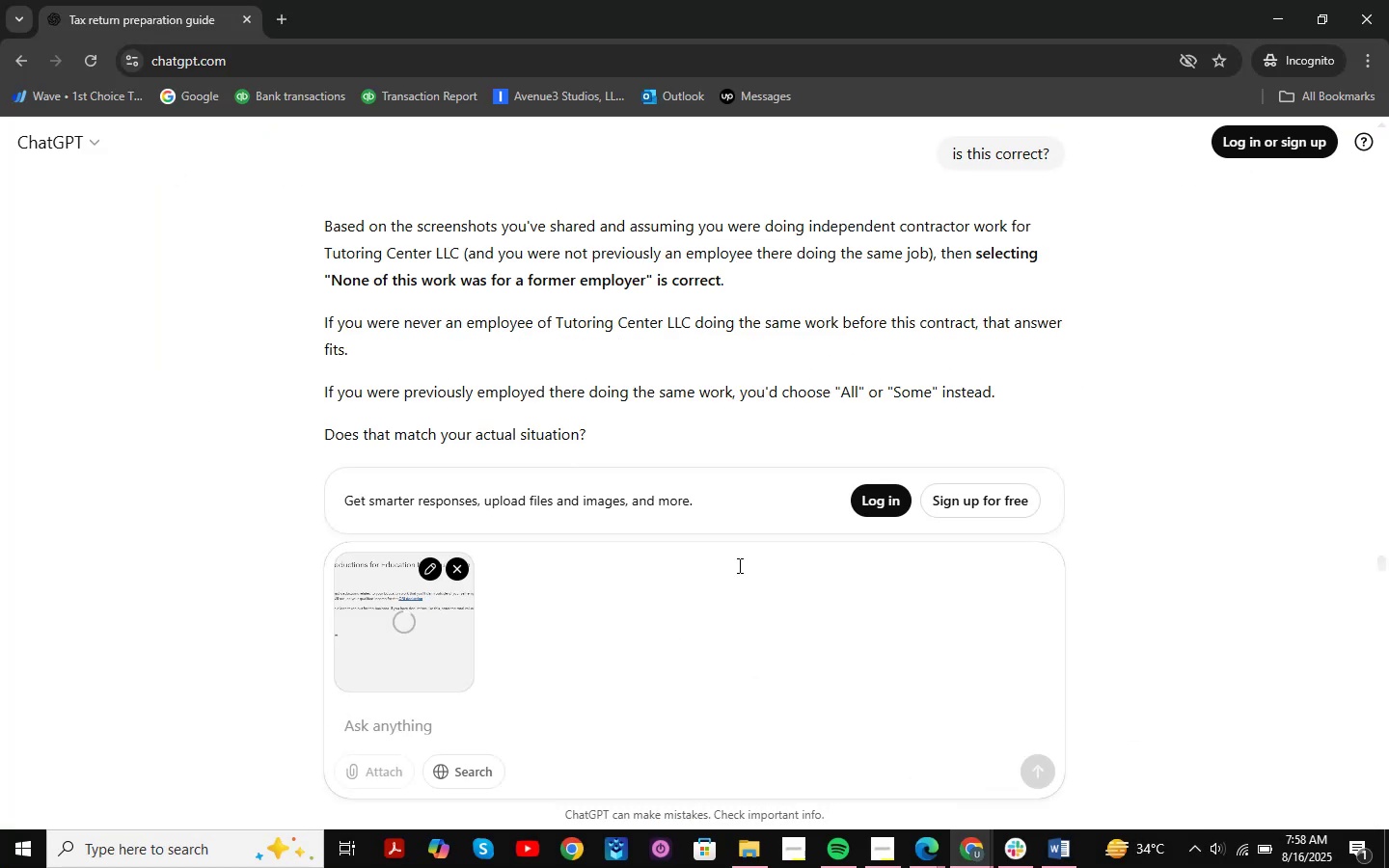 
type(bsed )
key(Backspace)
key(Backspace)
key(Backspace)
key(Backspace)
key(Backspace)
key(Backspace)
key(Backspace)
key(Backspace)
 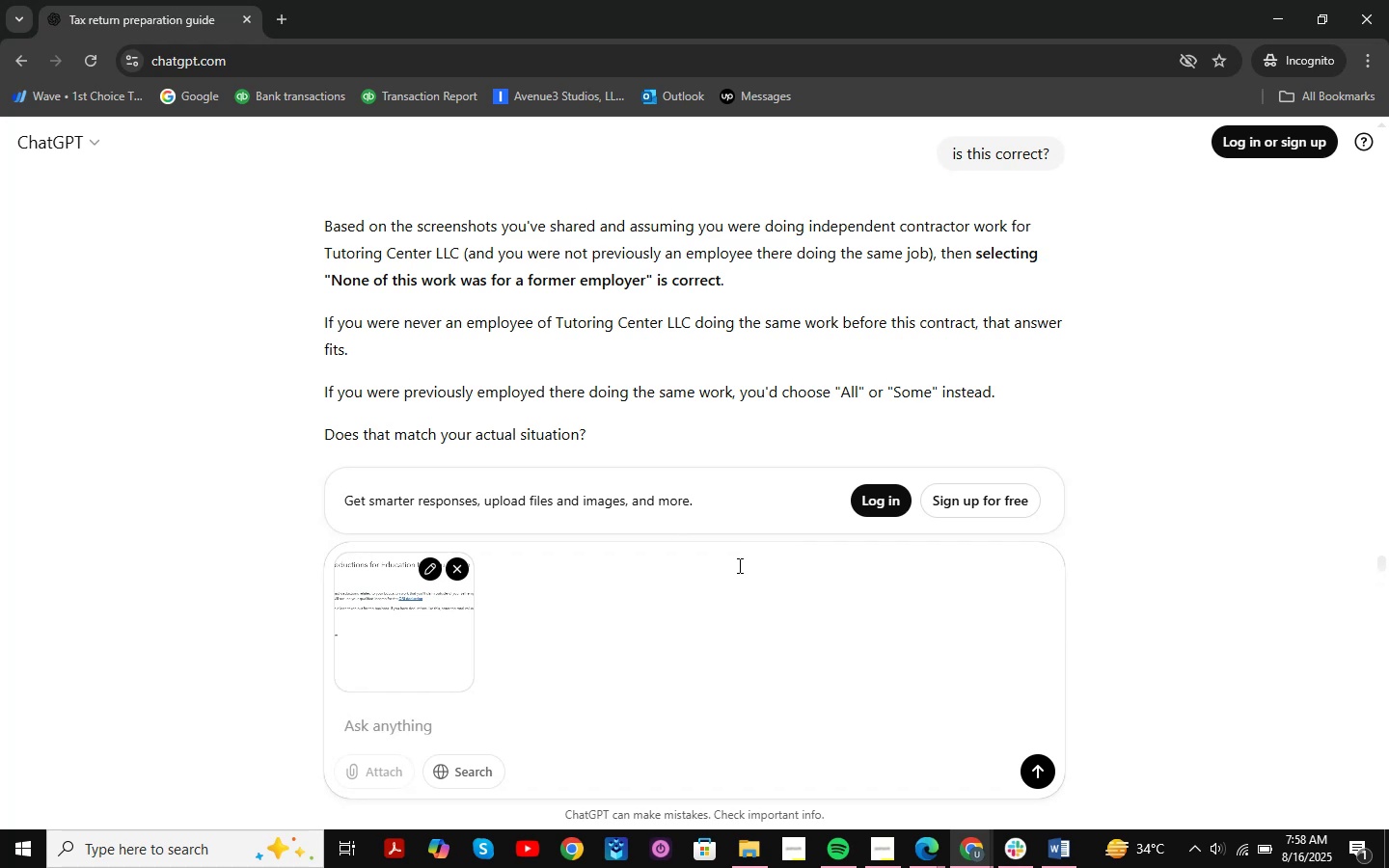 
hold_key(key=A, duration=0.33)
 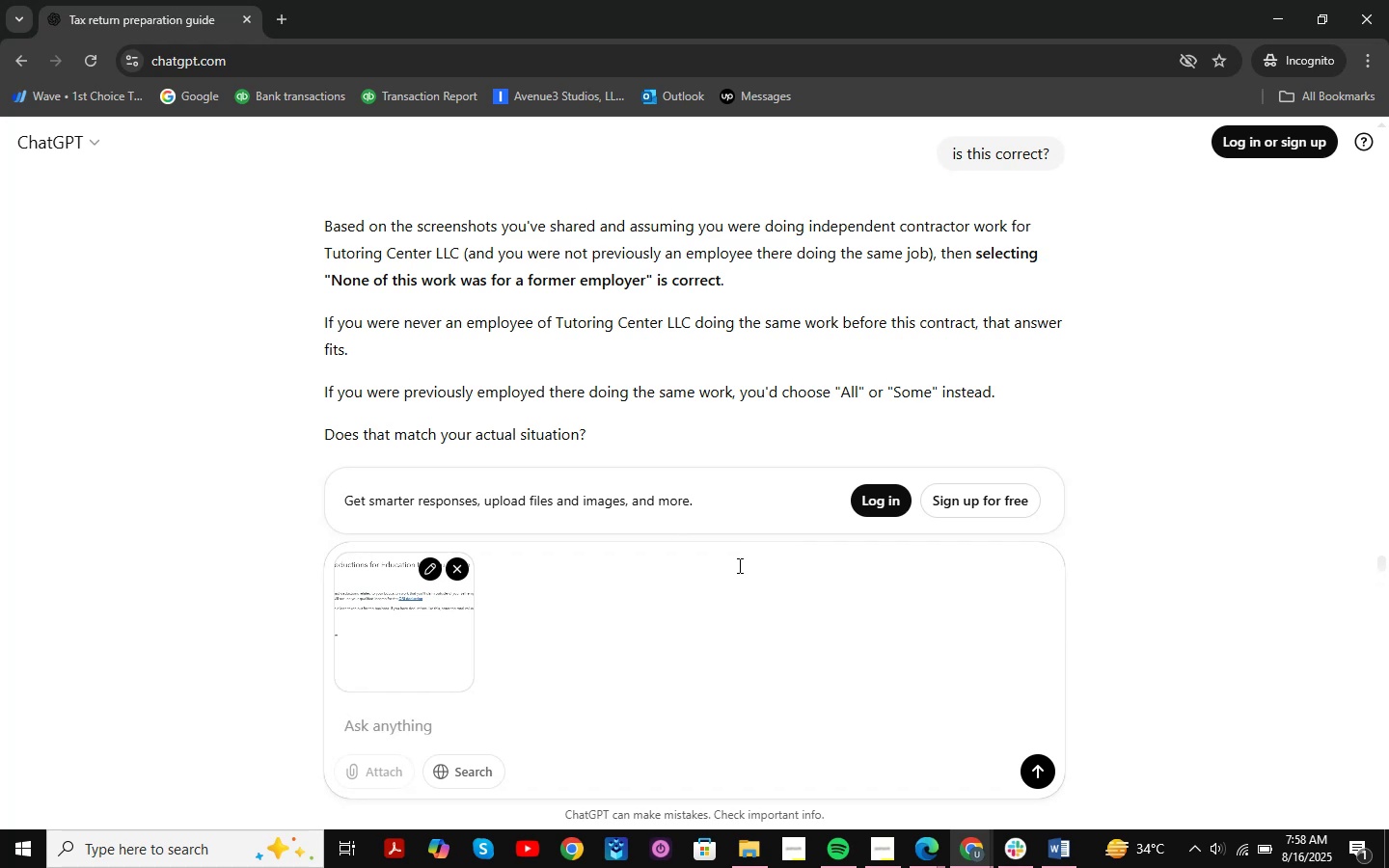 
type(bsed )
key(Backspace)
key(Backspace)
key(Backspace)
key(Backspace)
key(Backspace)
key(Backspace)
key(Backspace)
 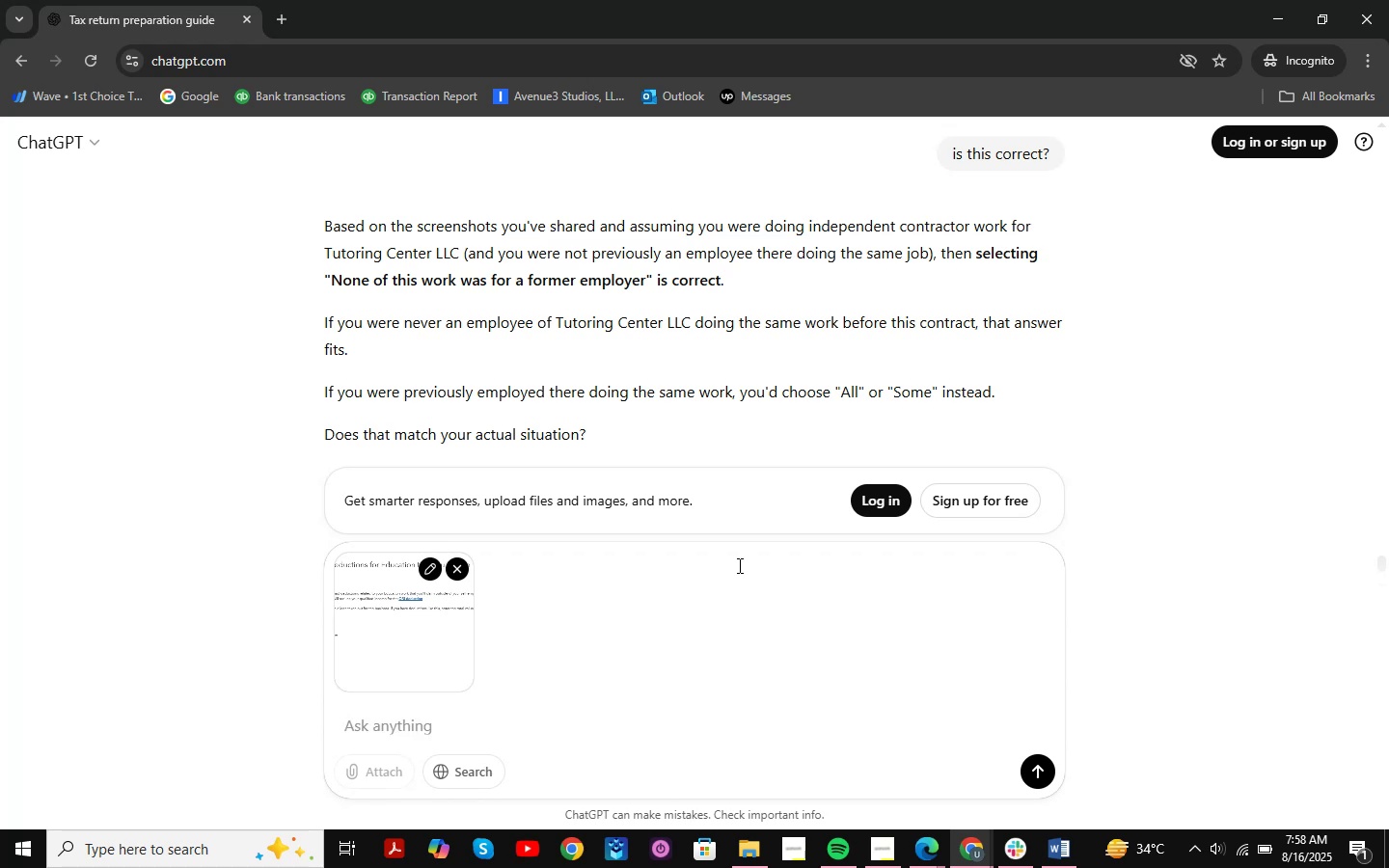 
hold_key(key=A, duration=0.36)
 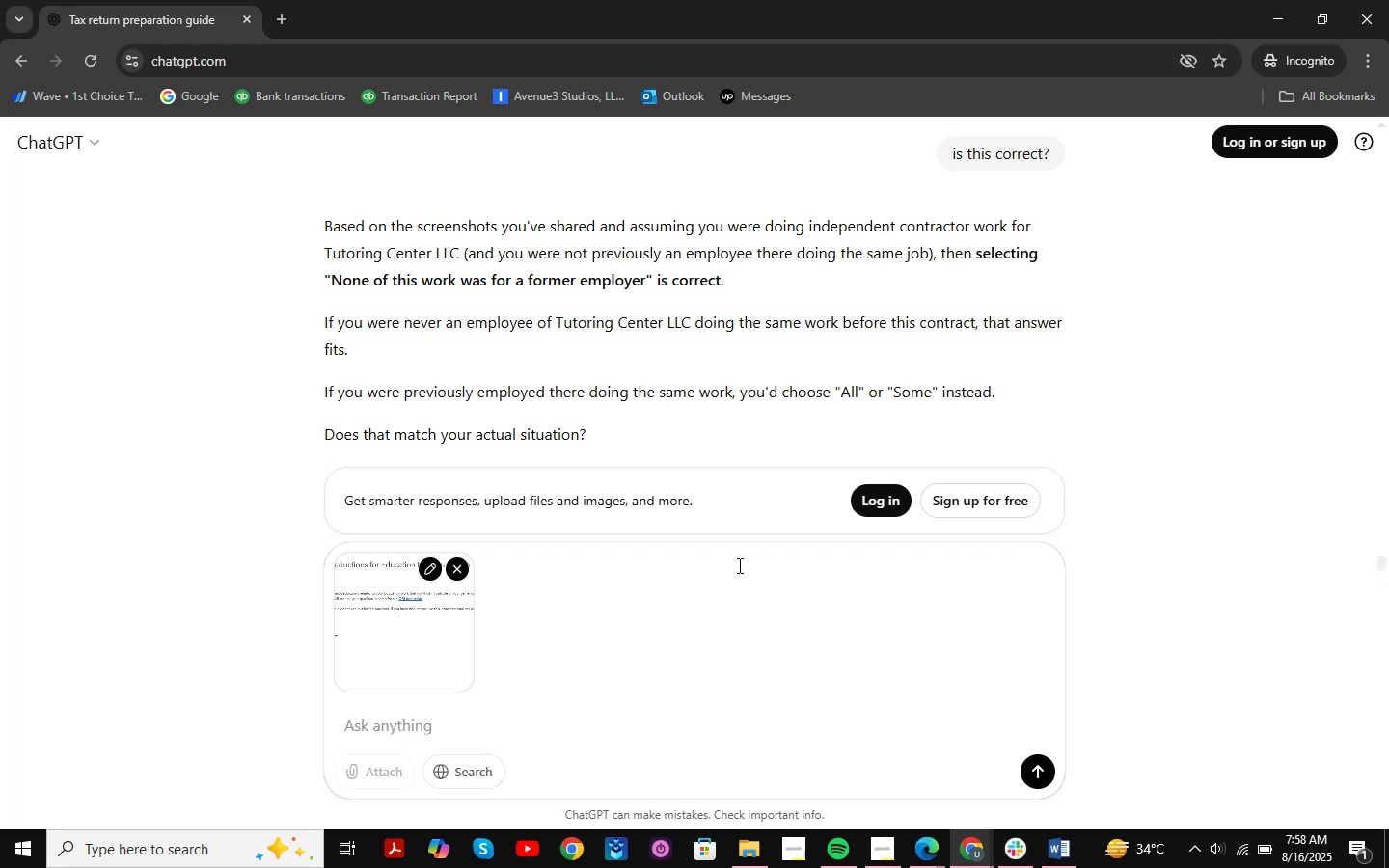 
wait(5.54)
 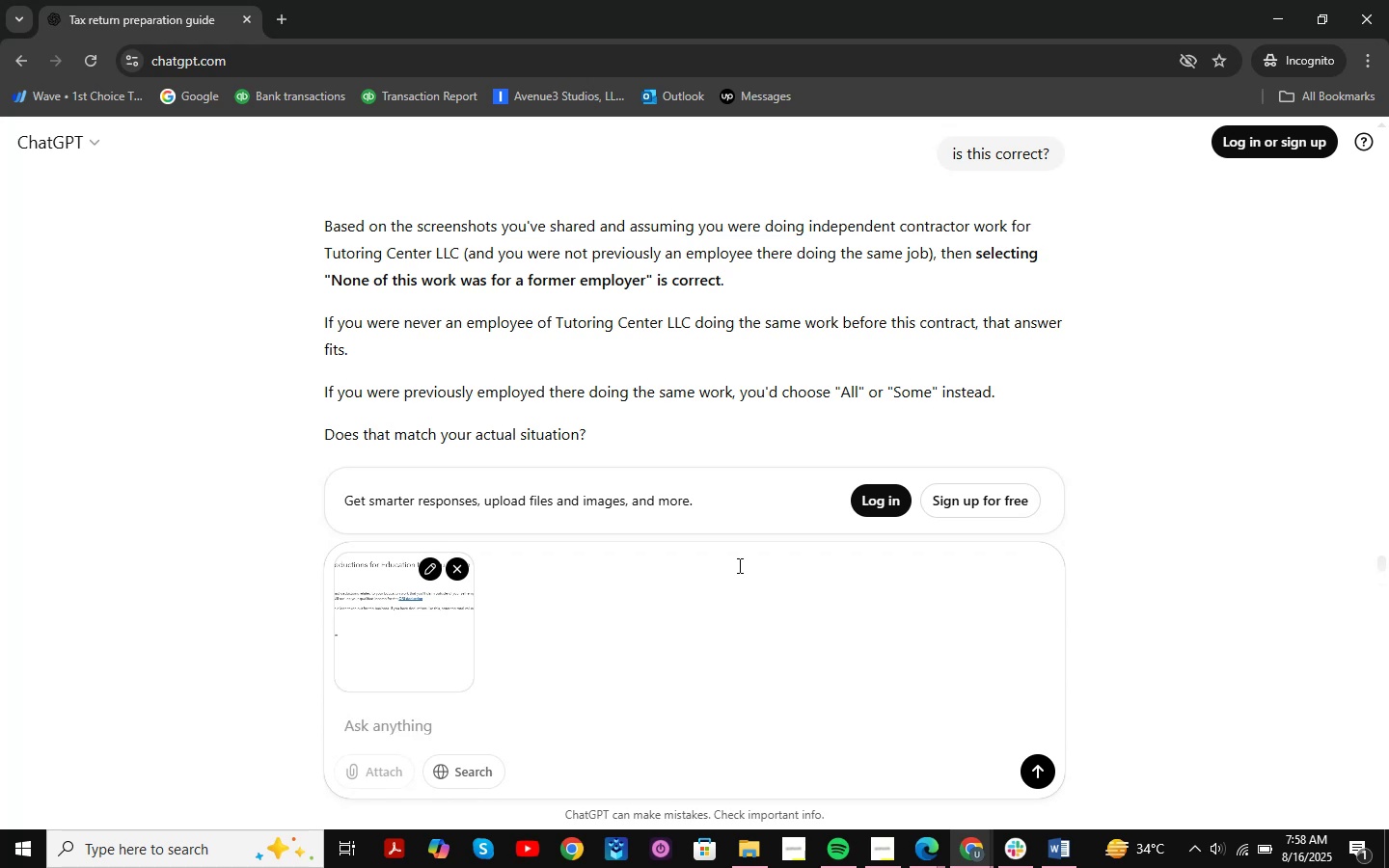 
type(based on th e)
key(Backspace)
key(Backspace)
type(e information did i have slect)
key(Backspace)
key(Backspace)
key(Backspace)
key(Backspace)
type(elected the right option w)
 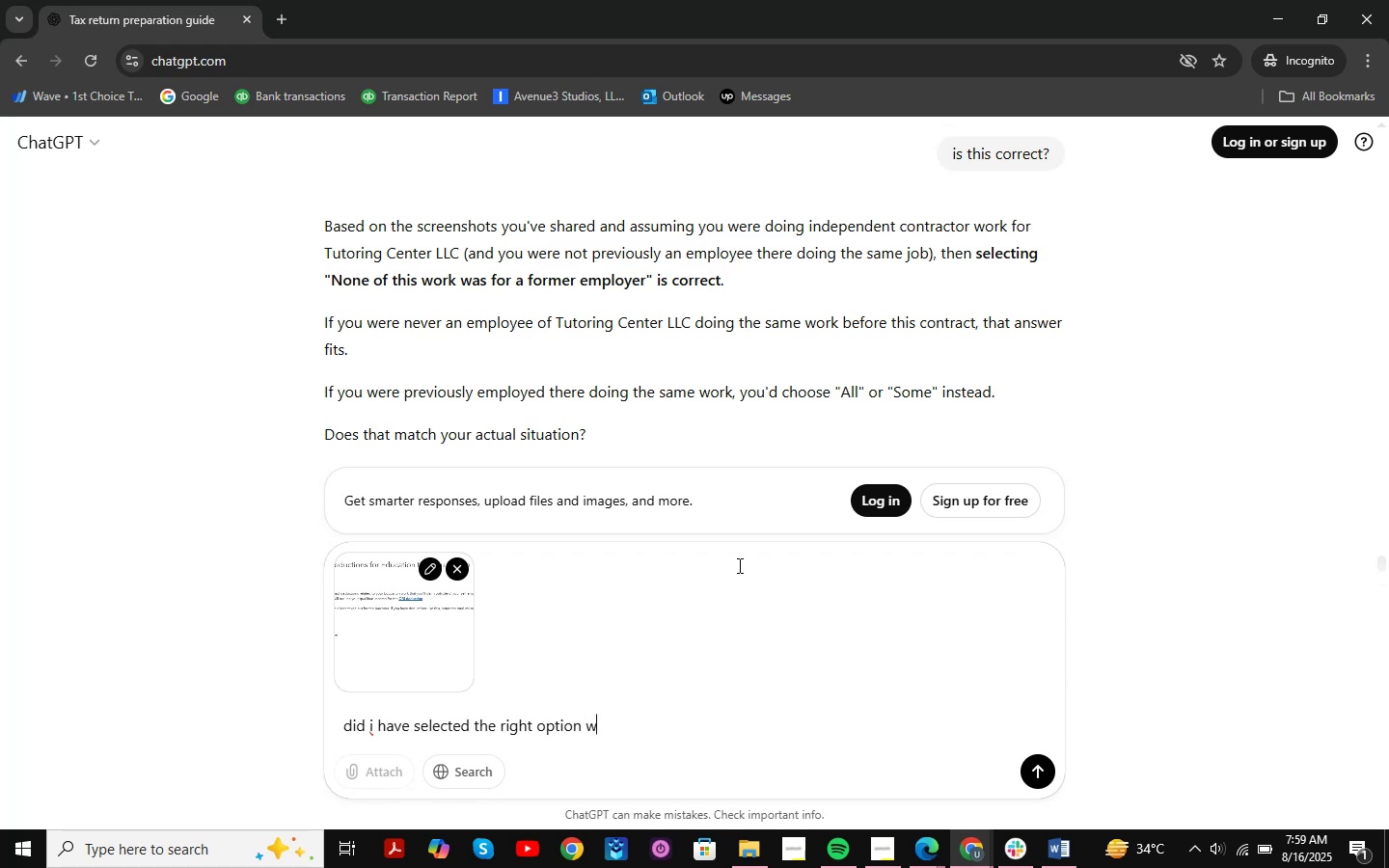 
key(Backspace)
key(Backspace)
type( based on the aboce )
key(Backspace)
key(Backspace)
type(ve )
key(Backspace)
key(Backspace)
key(Backspace)
key(Backspace)
type(ve information?)
 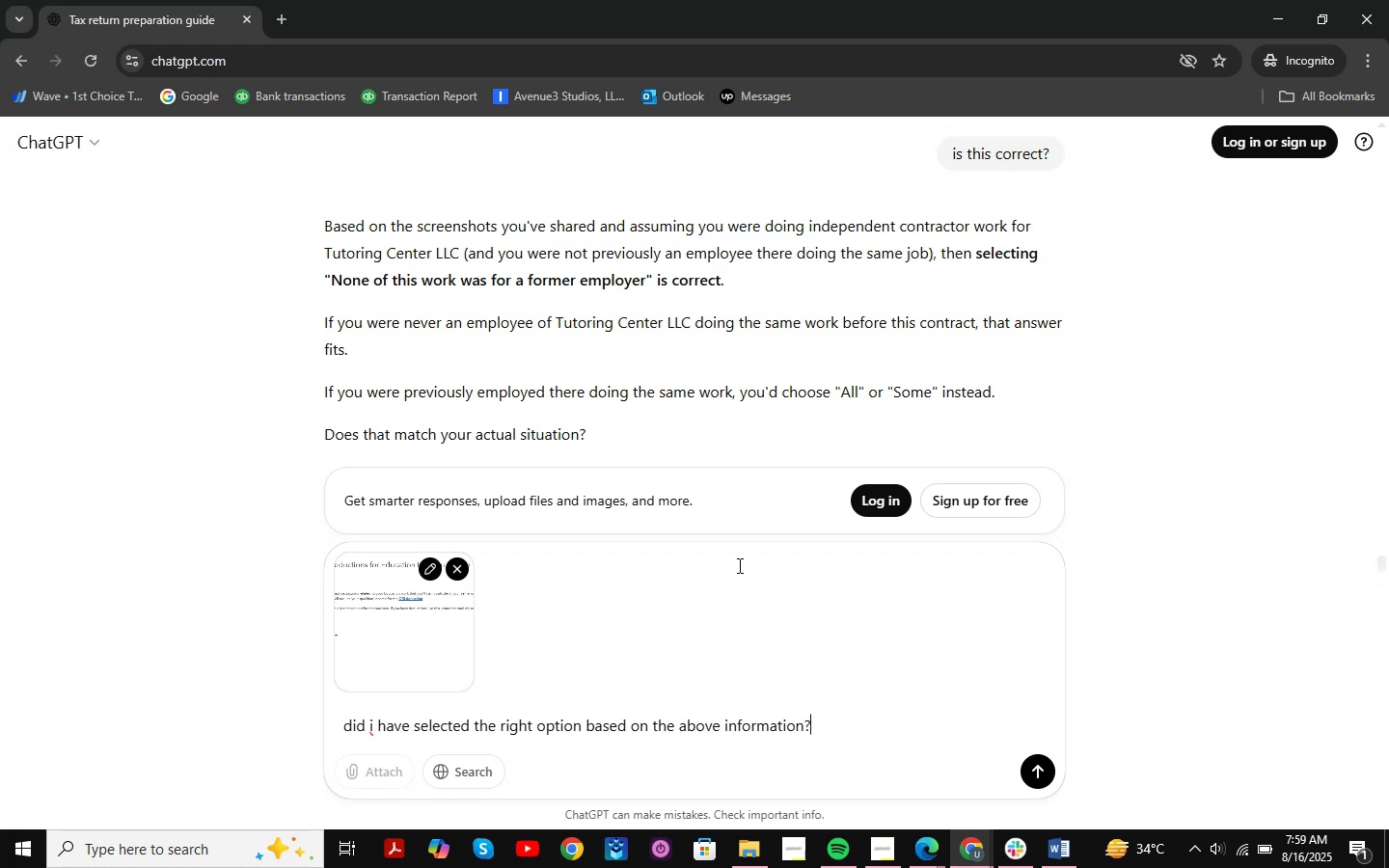 
key(Enter)
 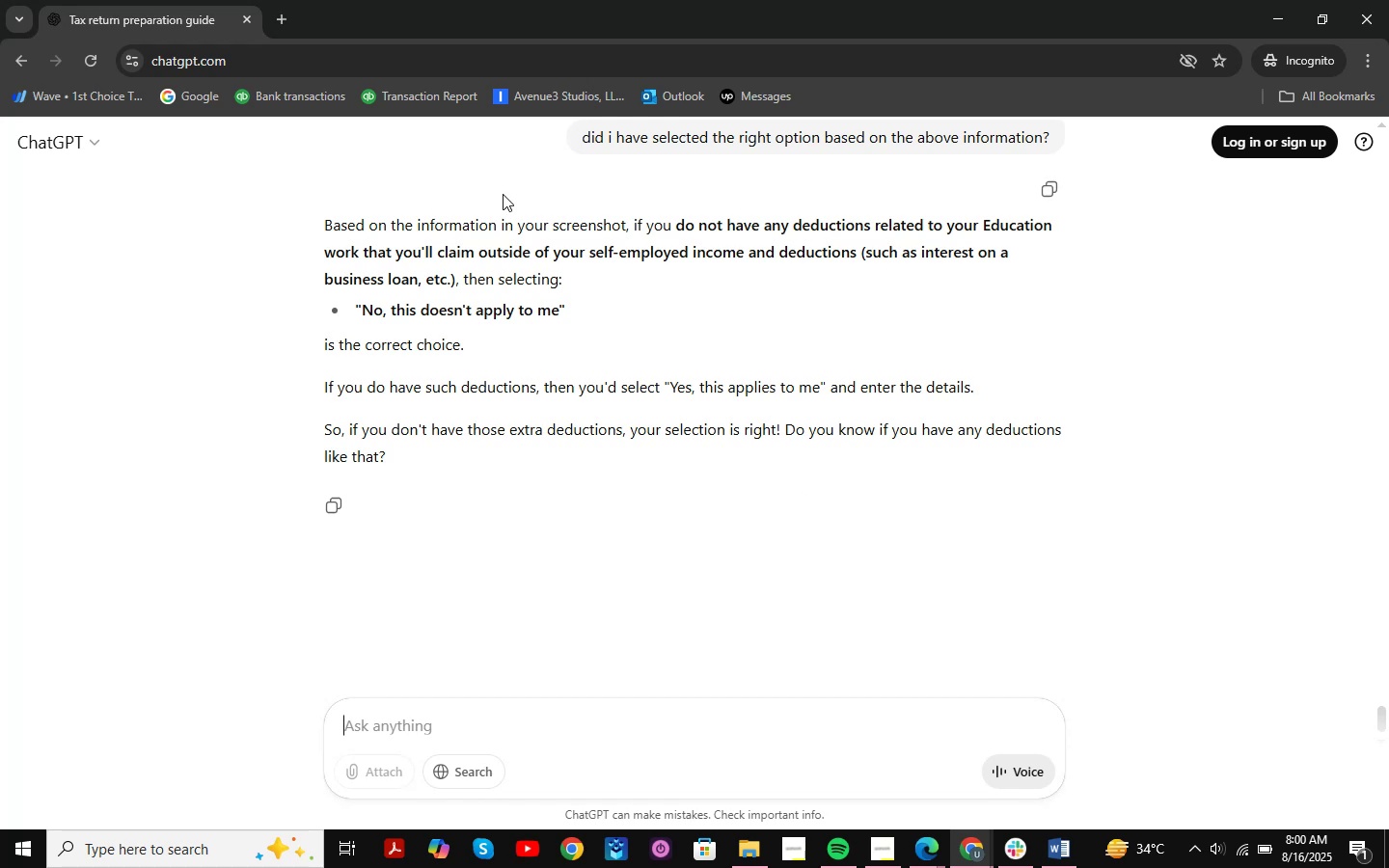 
wait(41.86)
 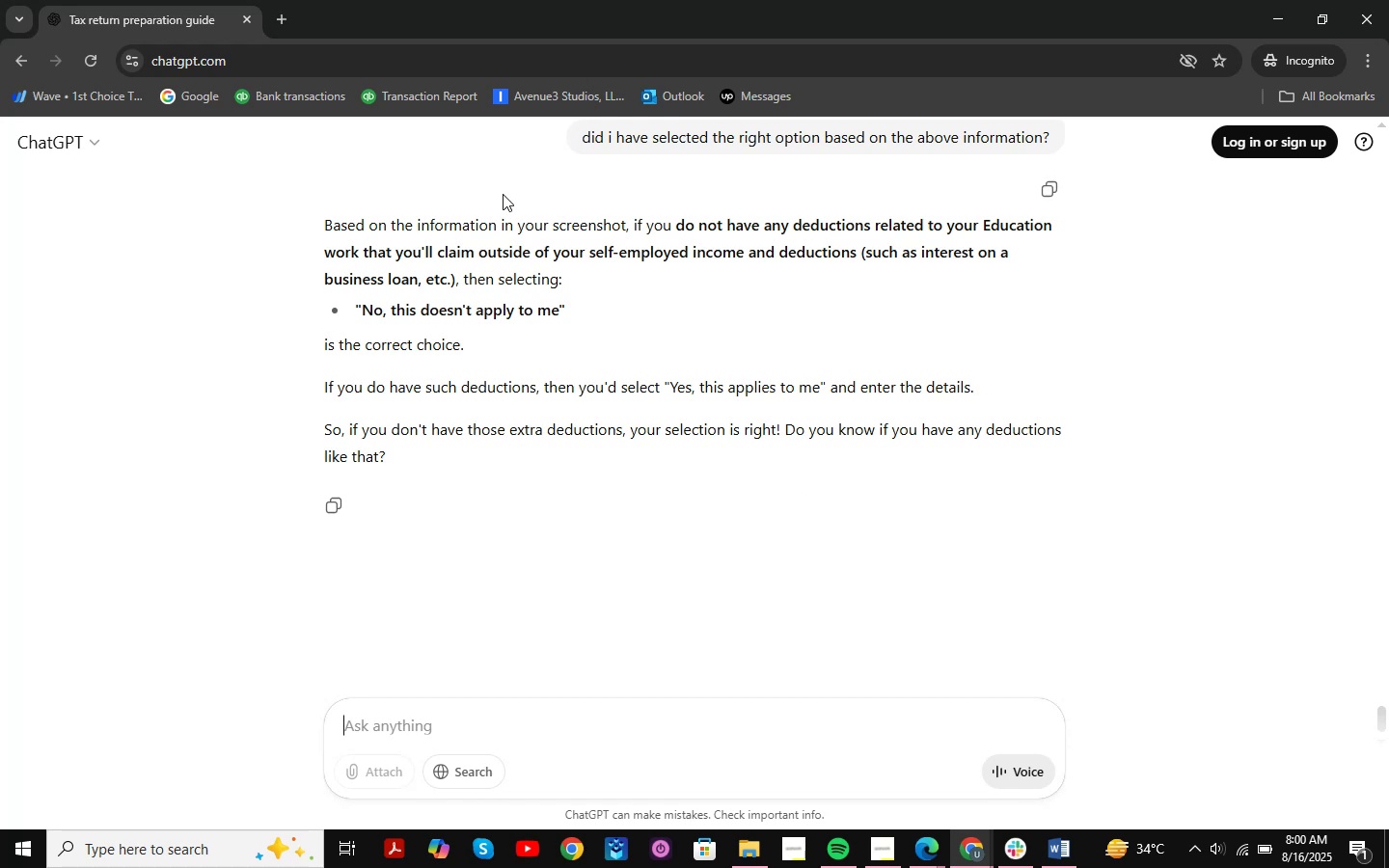 
left_click([1269, 14])
 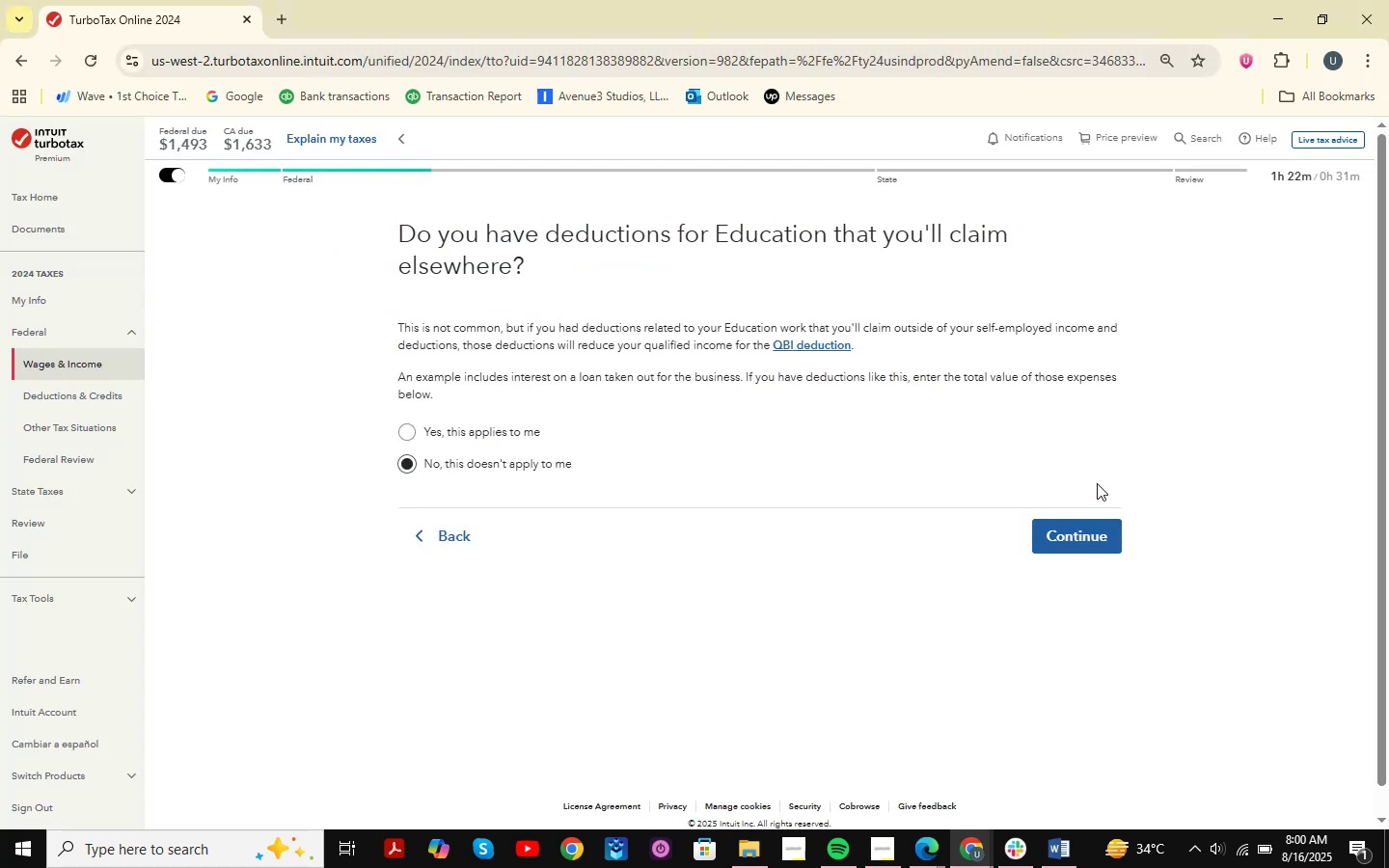 
left_click([1072, 543])
 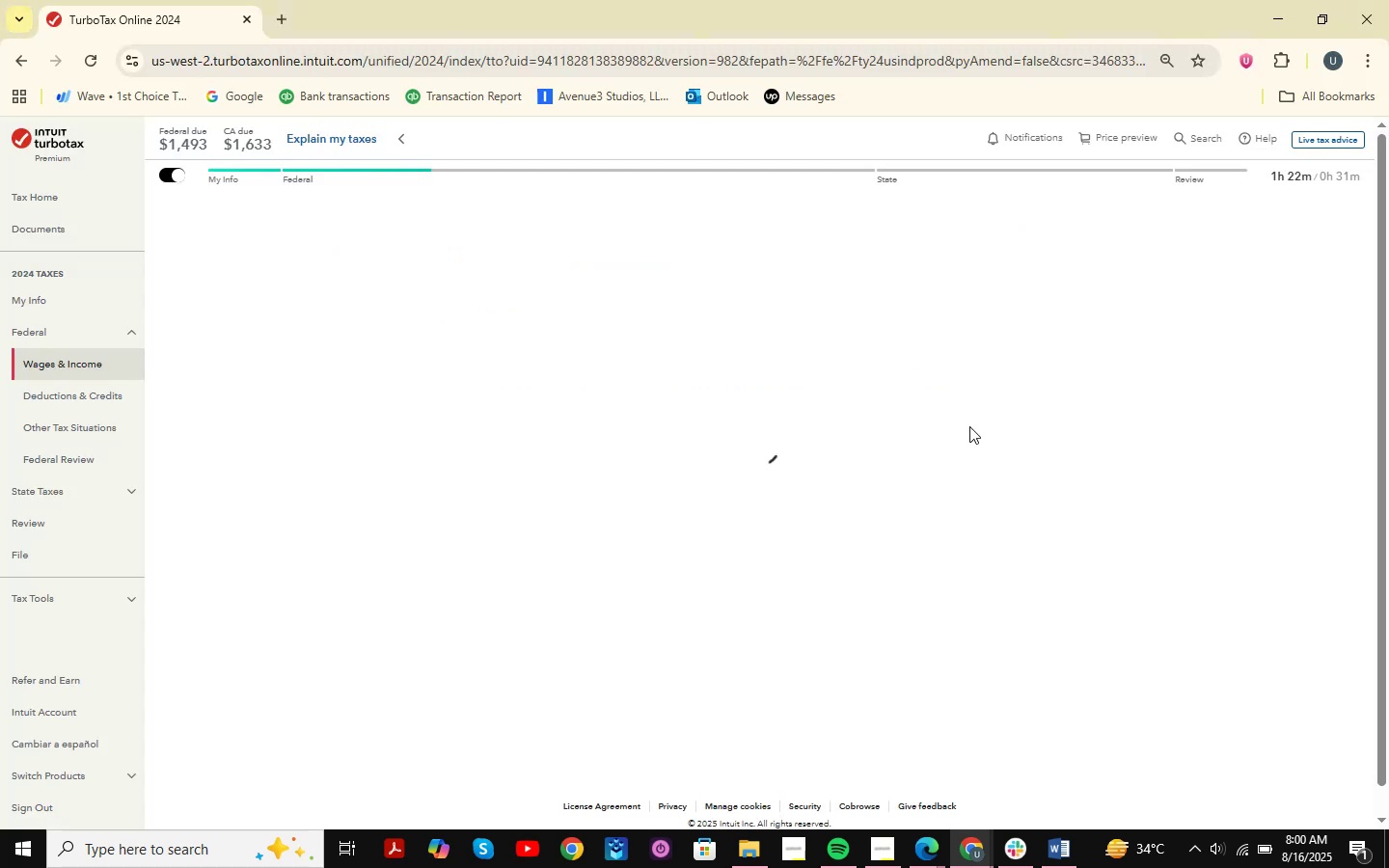 
mouse_move([843, 337])
 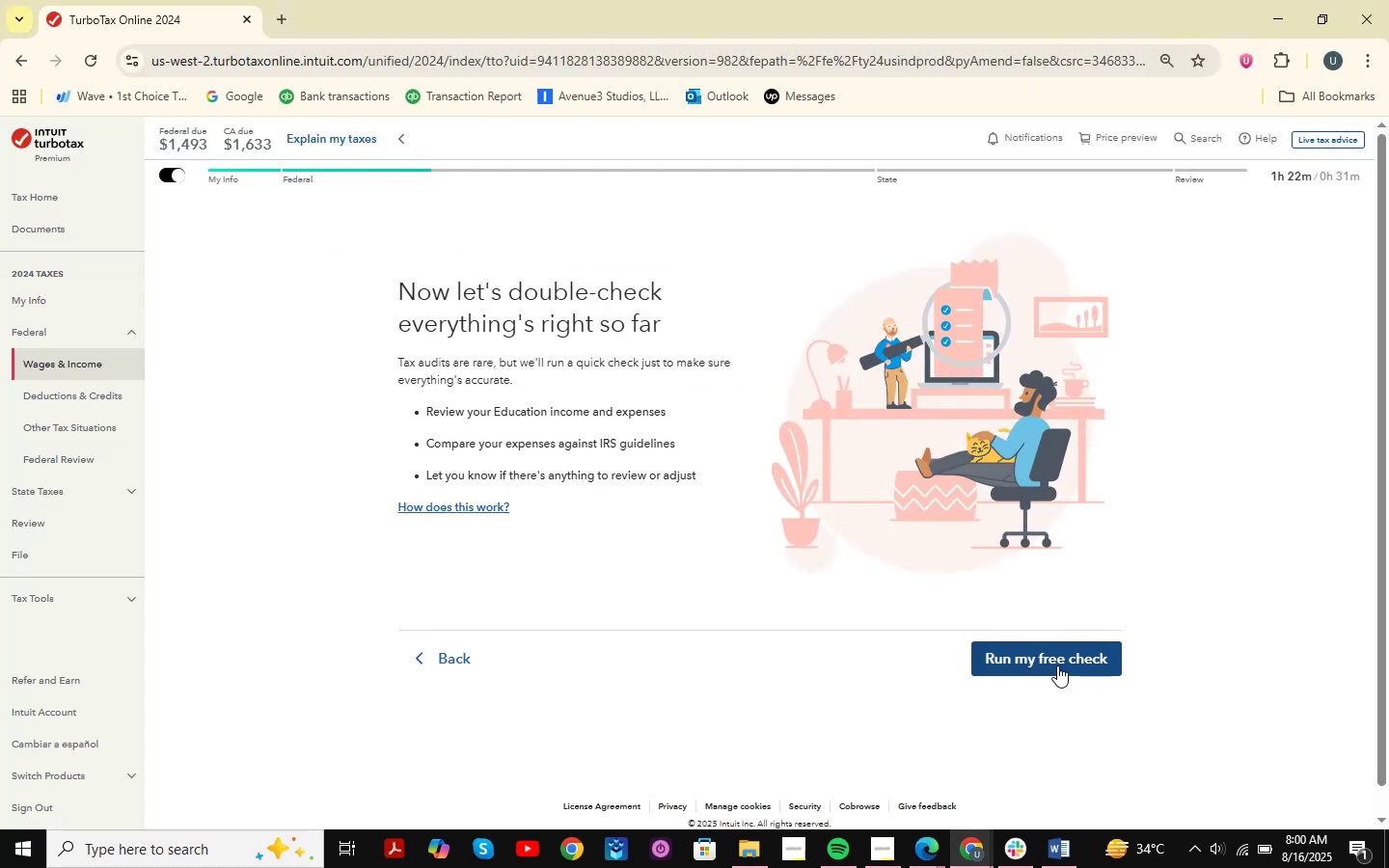 
left_click([1057, 665])
 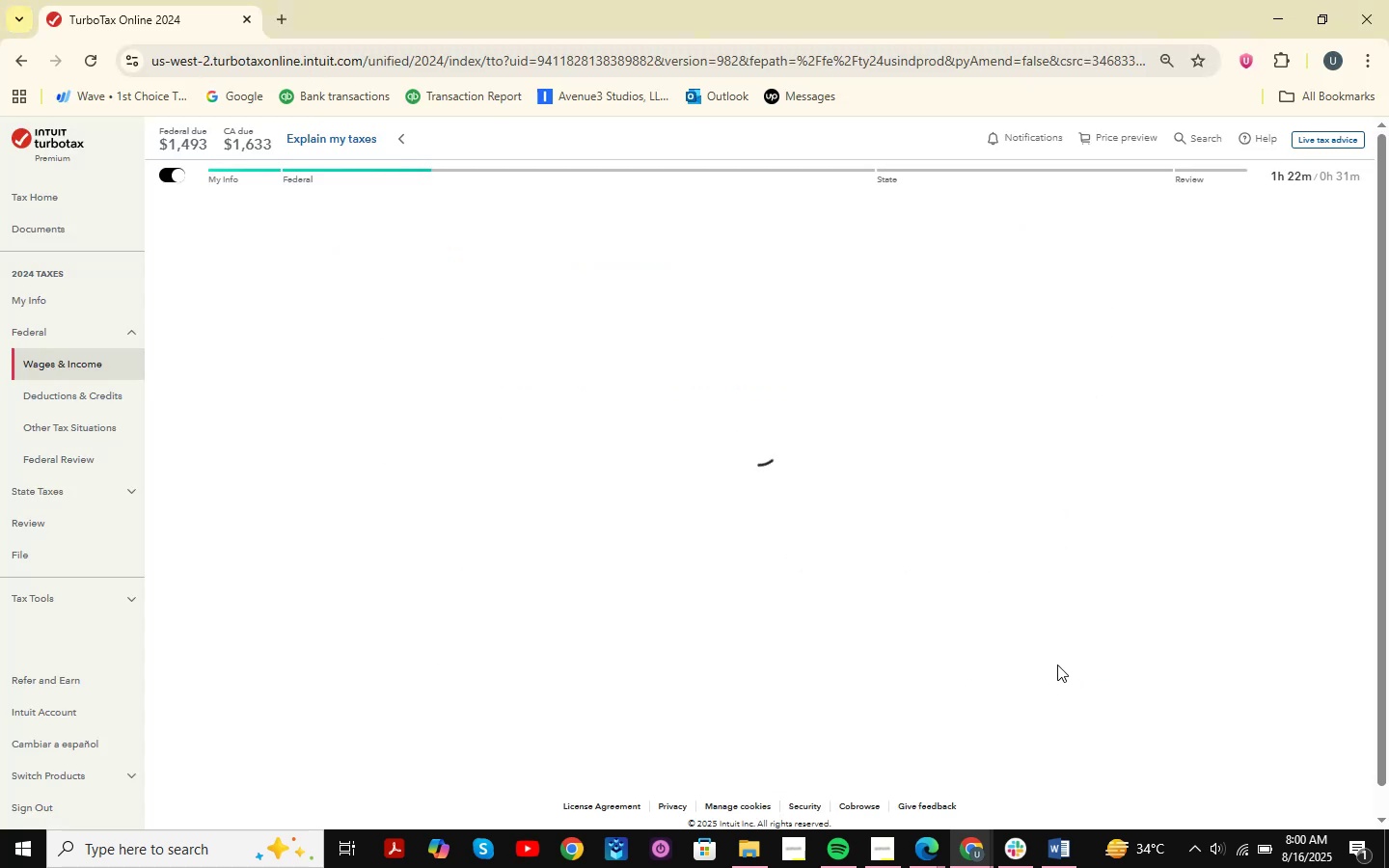 
mouse_move([938, 562])
 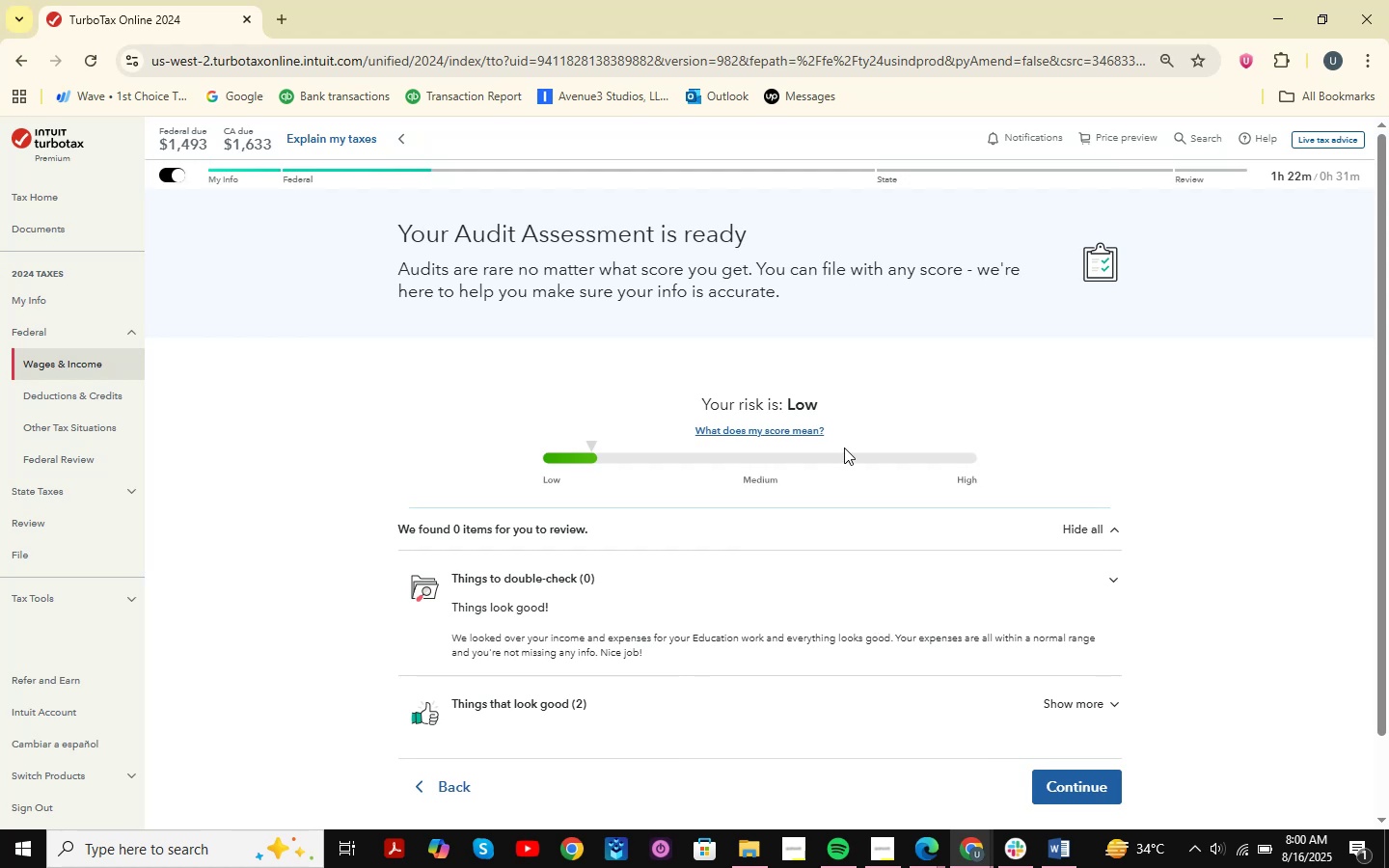 
wait(17.26)
 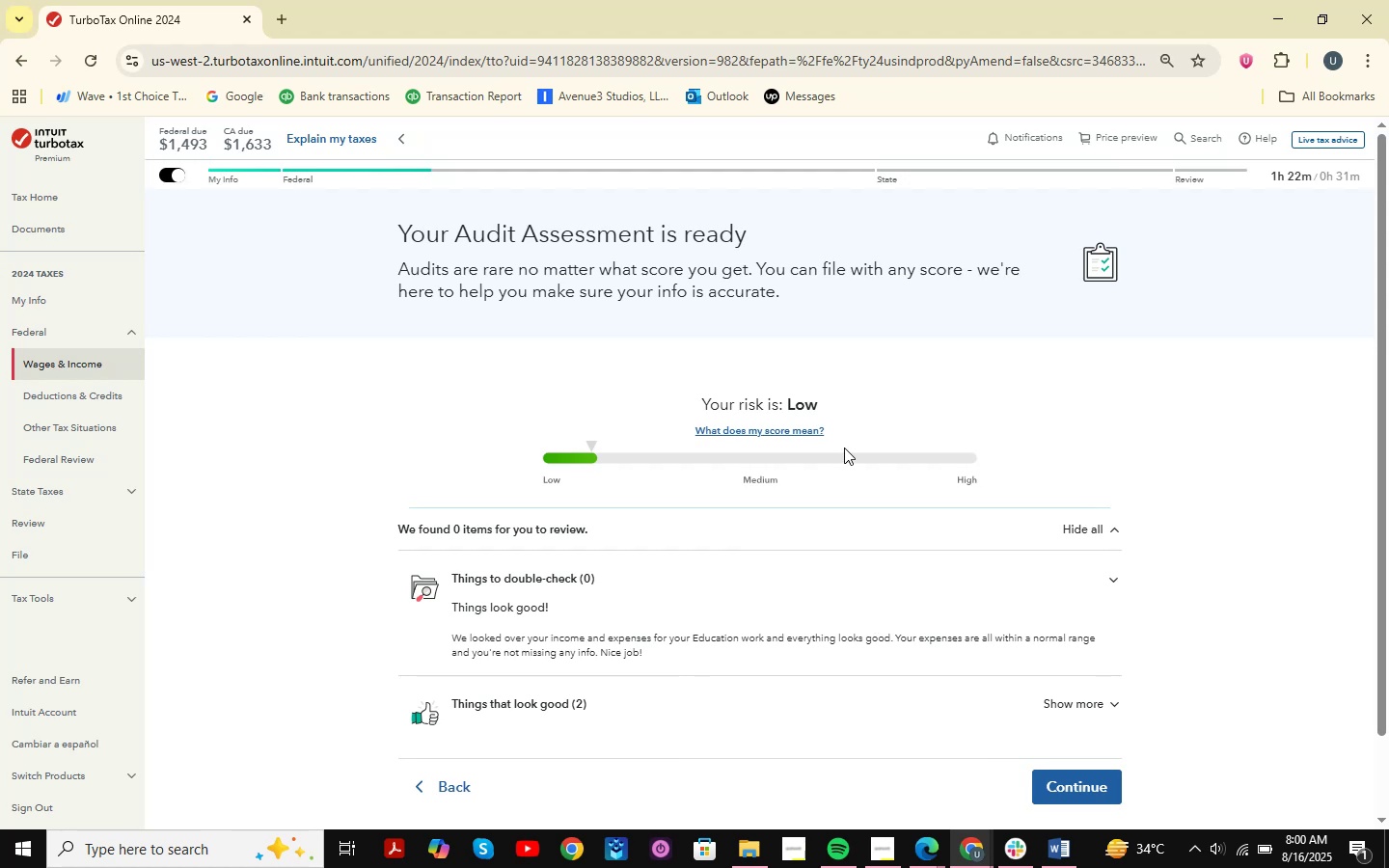 
scroll: coordinate [844, 448], scroll_direction: down, amount: 1.0
 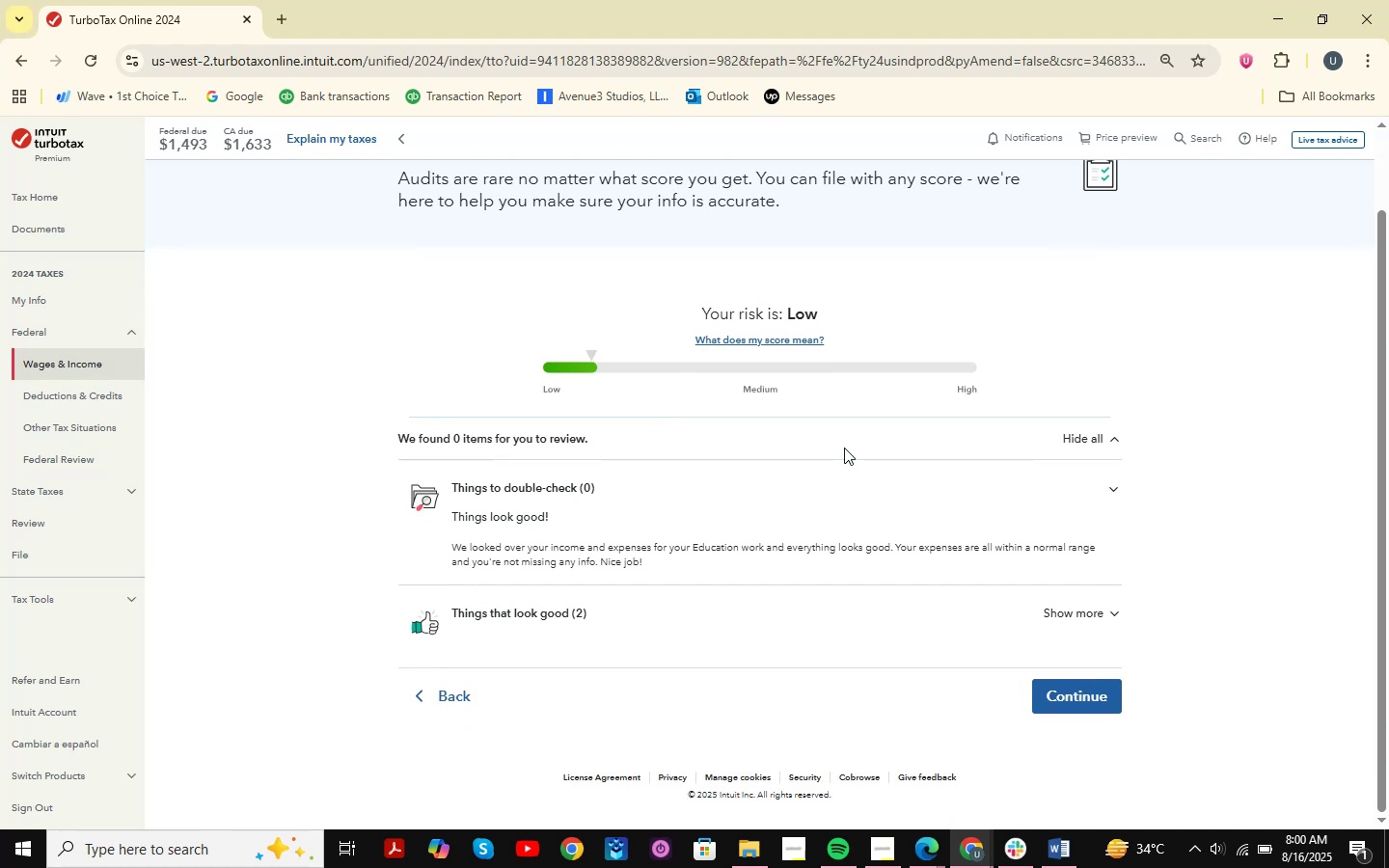 
scroll: coordinate [844, 448], scroll_direction: up, amount: 1.0
 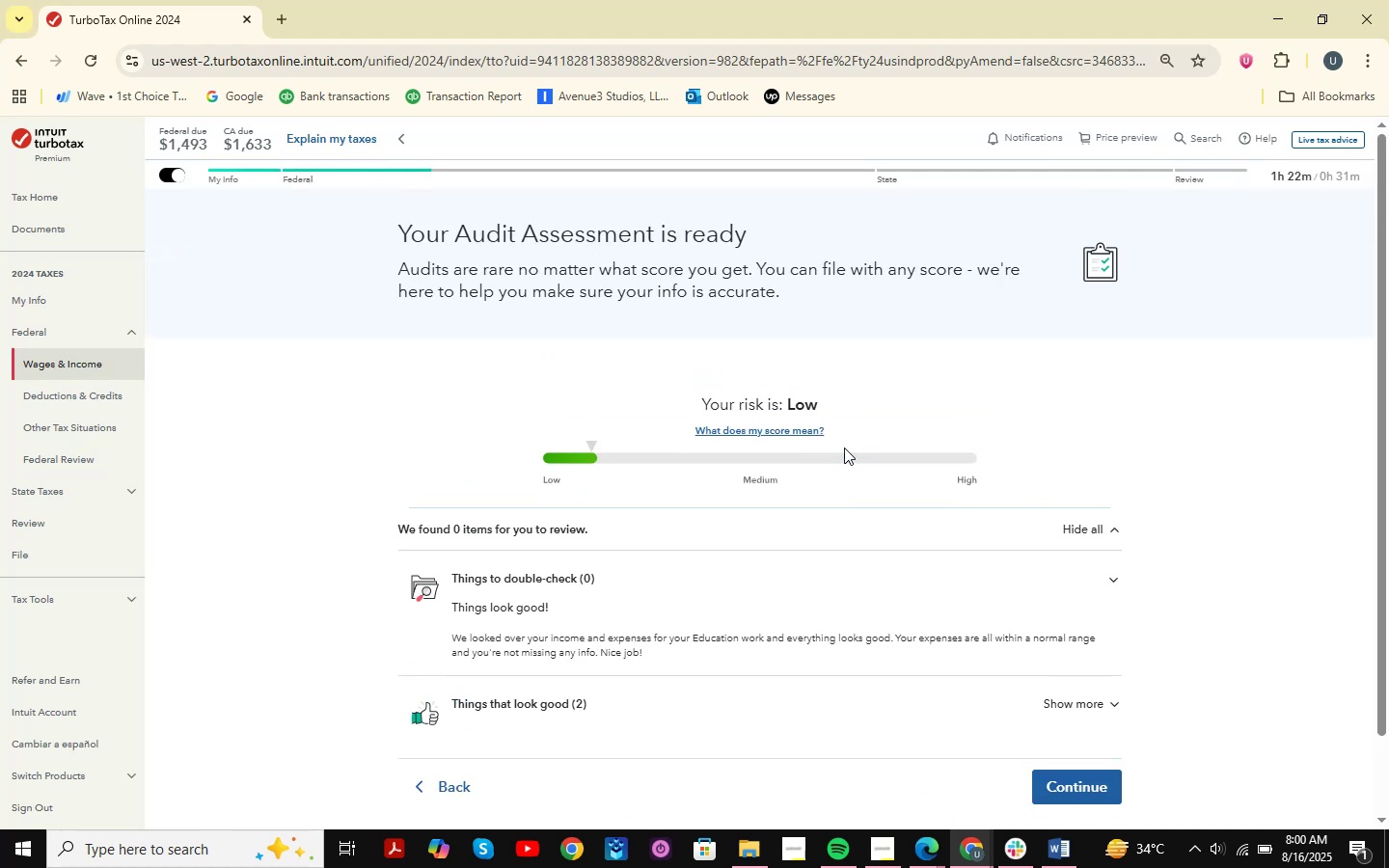 
scroll: coordinate [844, 448], scroll_direction: down, amount: 1.0
 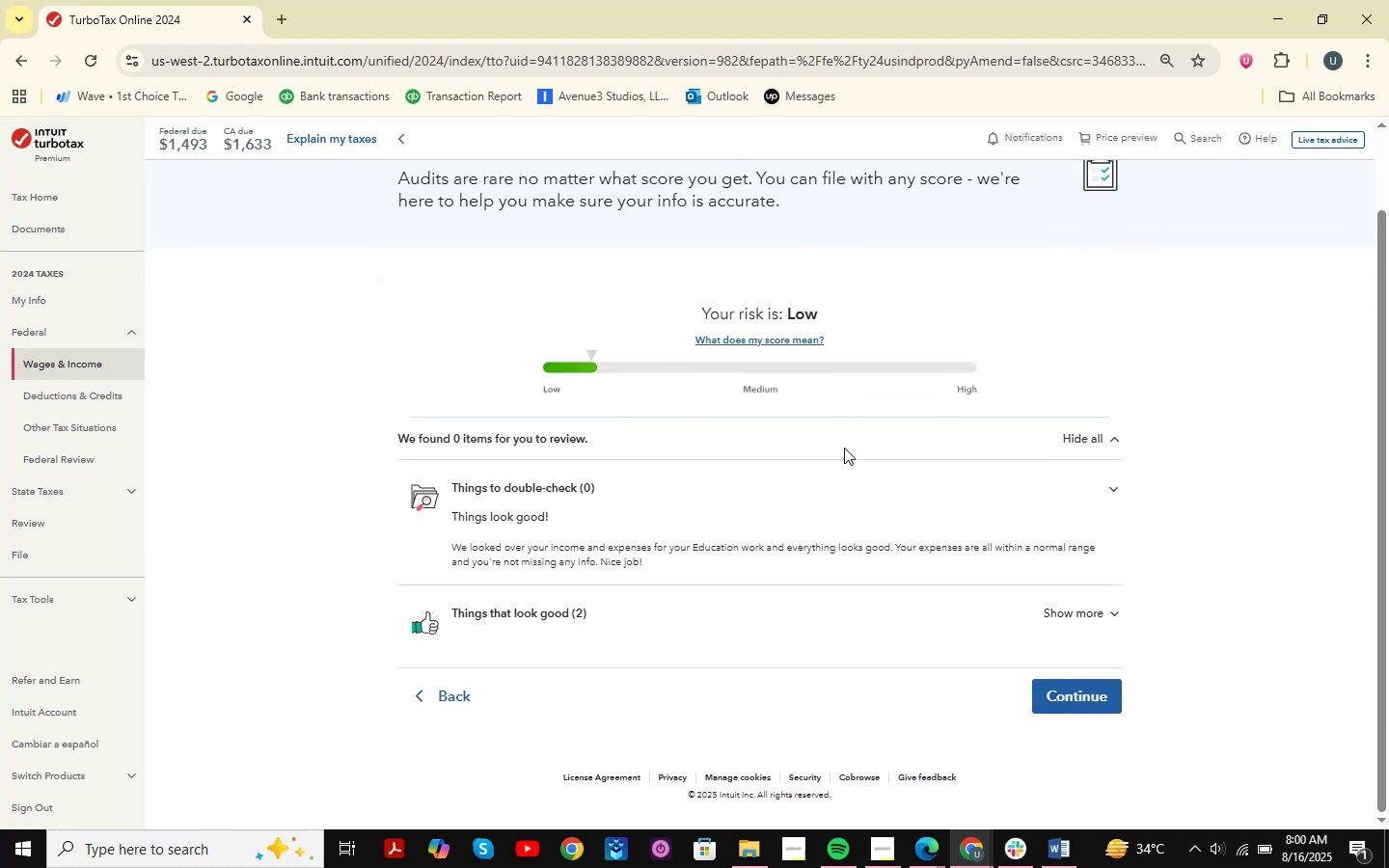 
wait(10.73)
 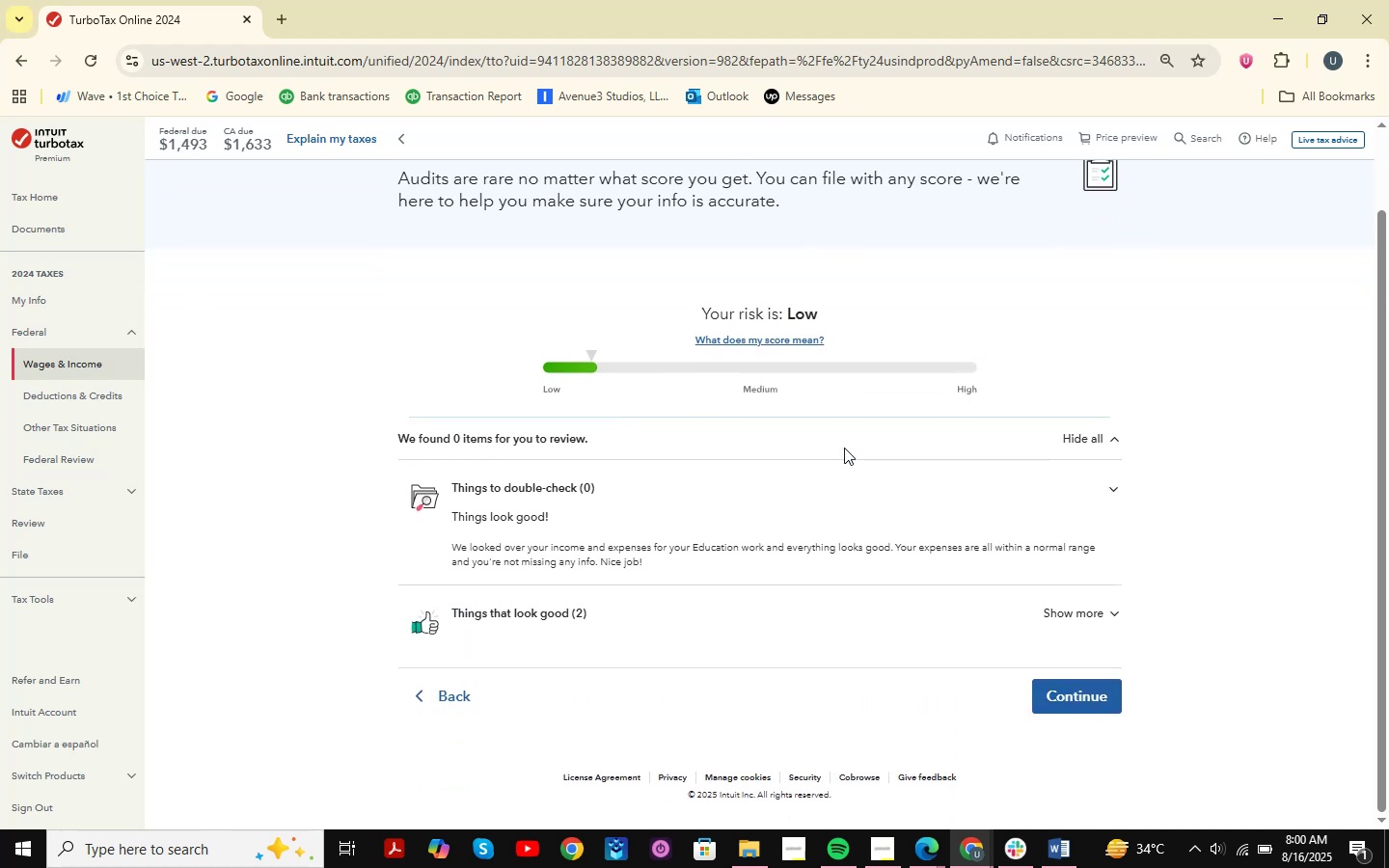 
scroll: coordinate [844, 448], scroll_direction: down, amount: 1.0
 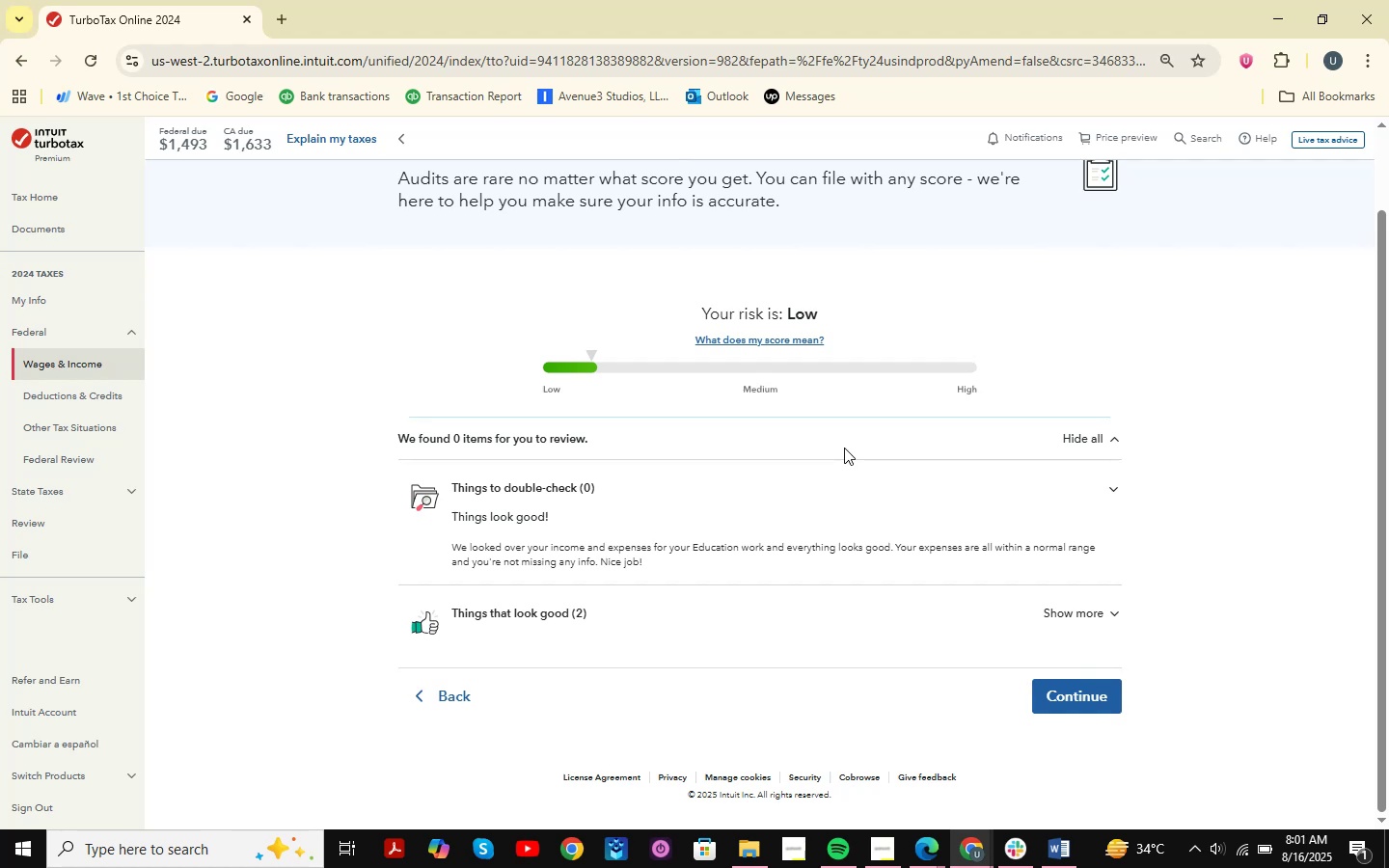 
scroll: coordinate [844, 448], scroll_direction: none, amount: 0.0
 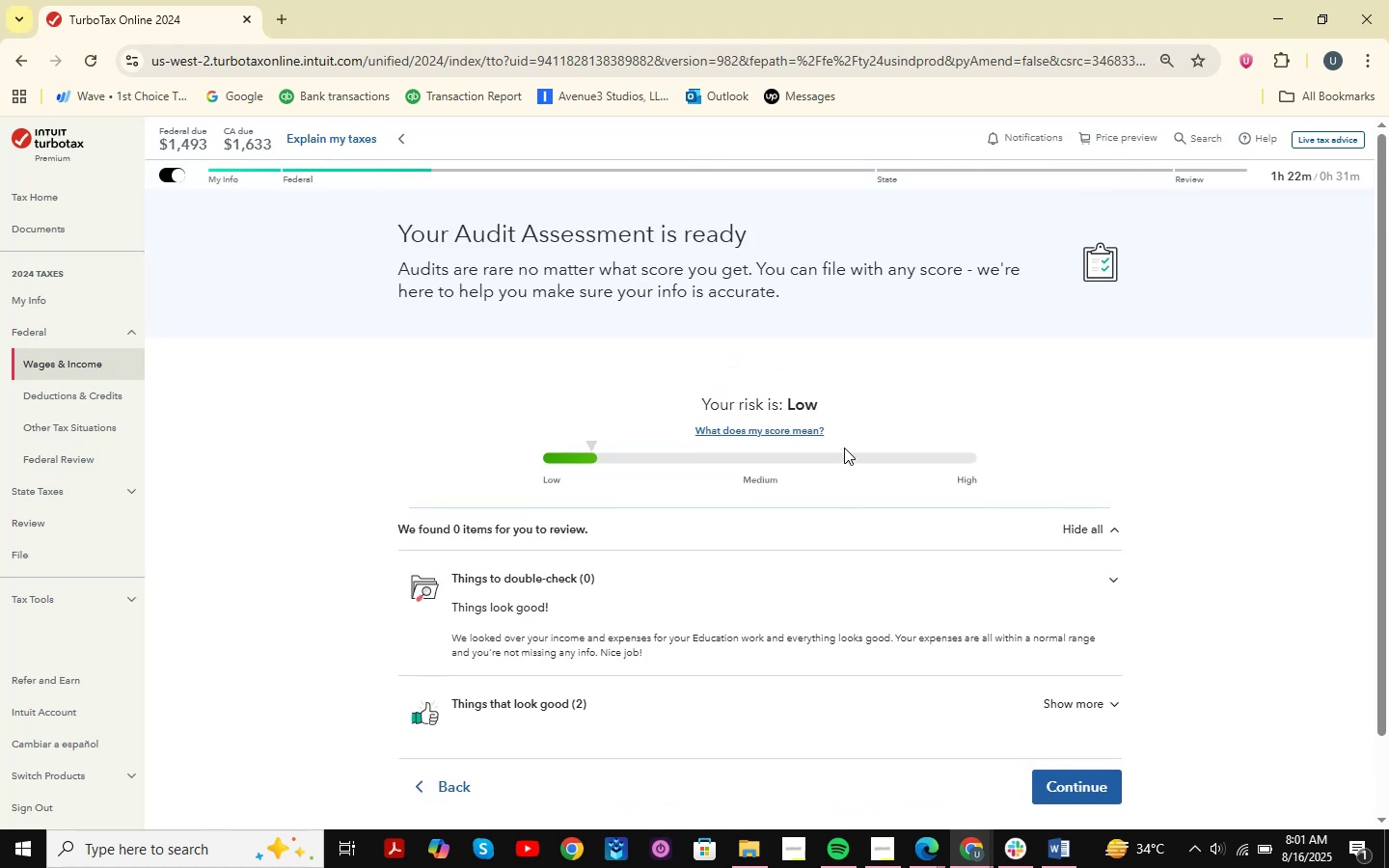 
scroll: coordinate [844, 448], scroll_direction: down, amount: 1.0
 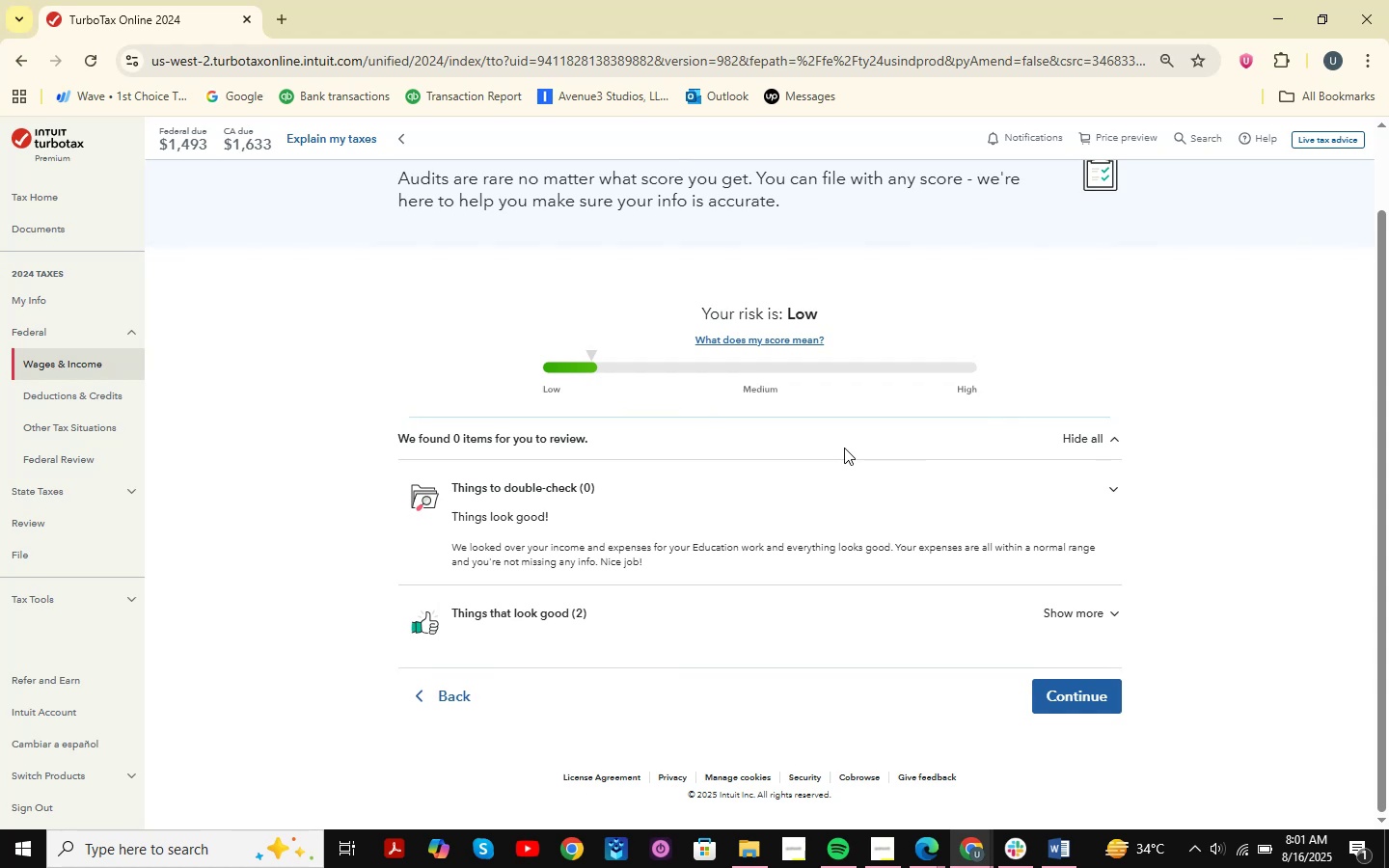 
wait(12.1)
 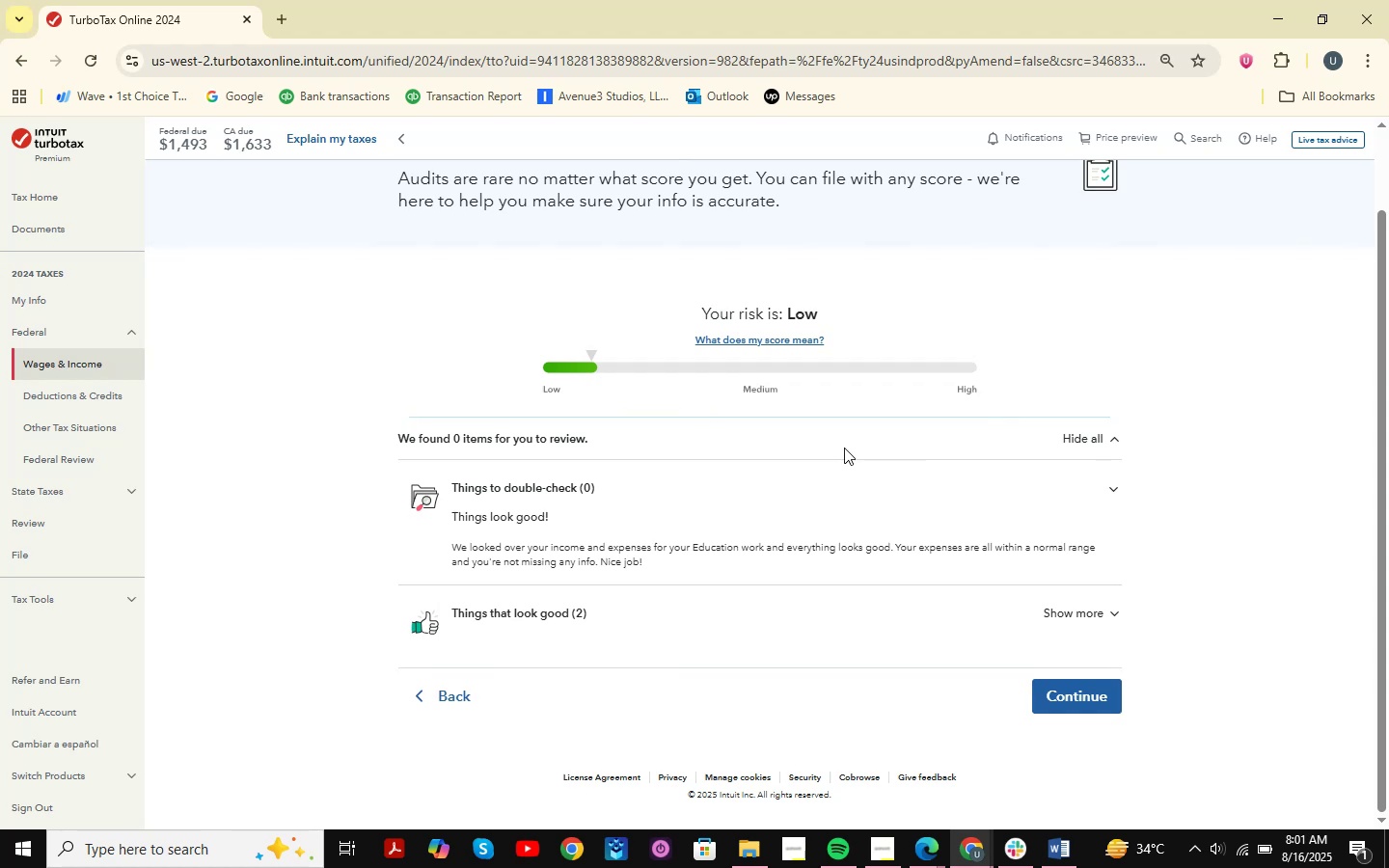 
scroll: coordinate [844, 448], scroll_direction: down, amount: 1.0
 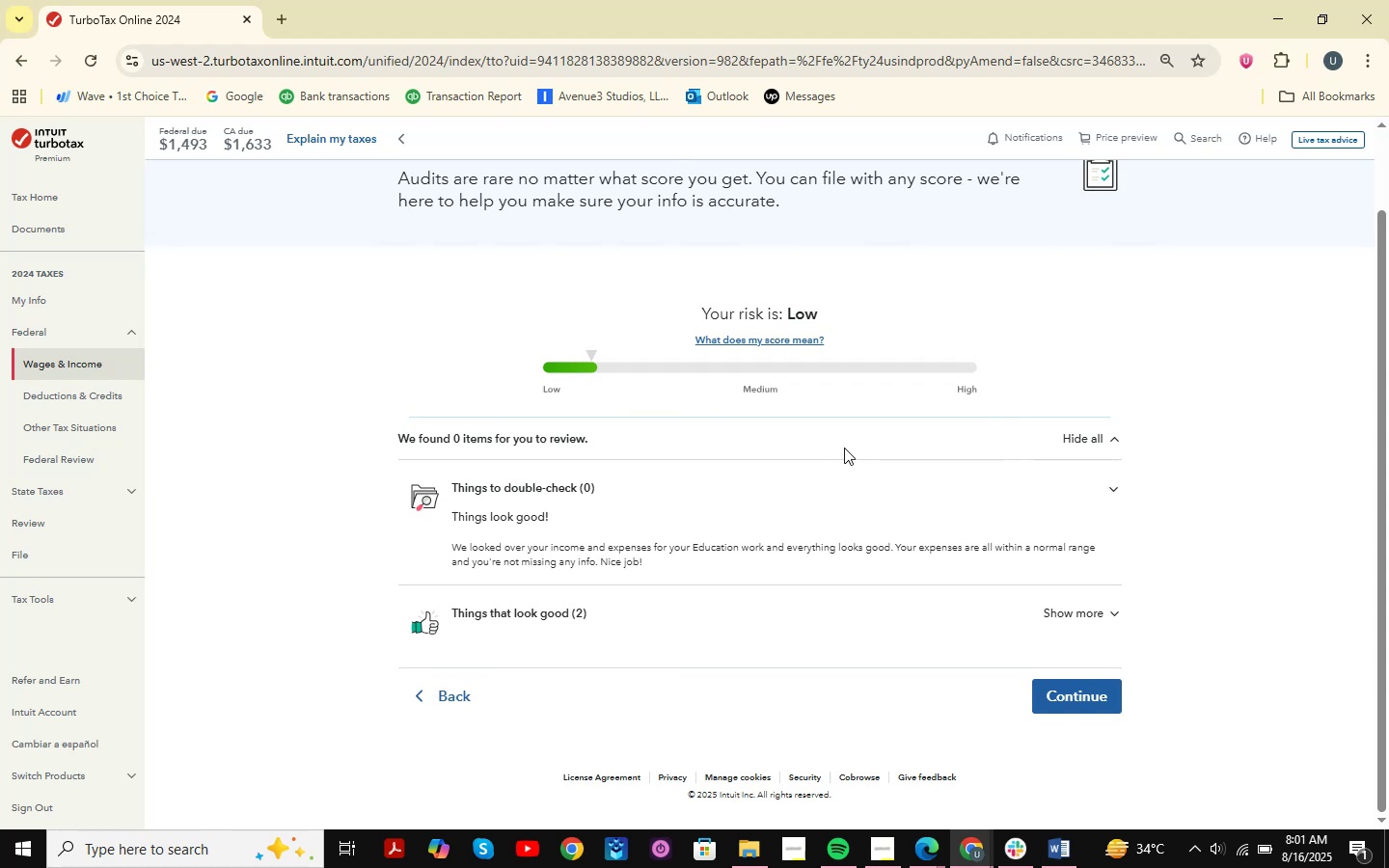 
wait(9.88)
 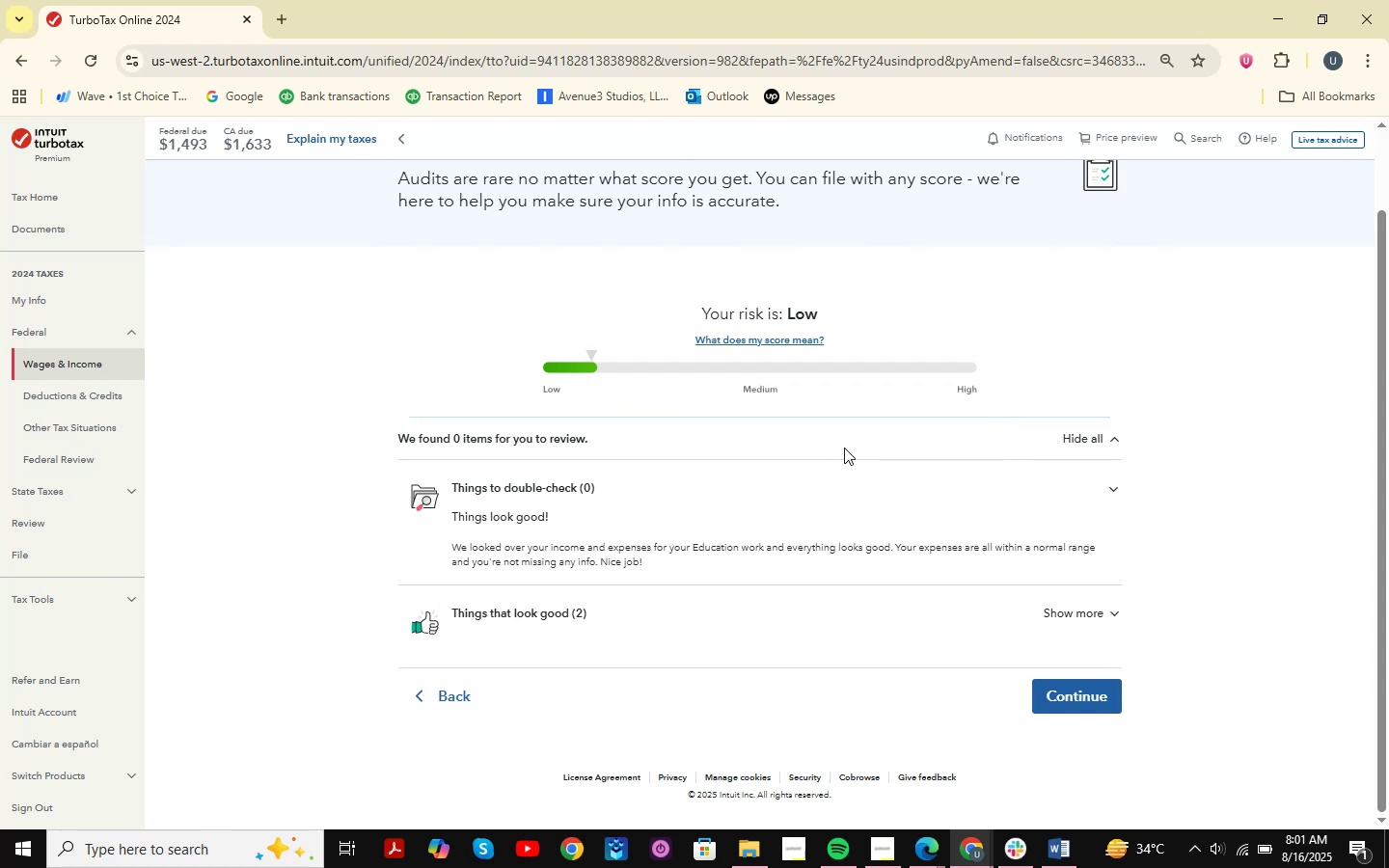 
left_click([1060, 699])
 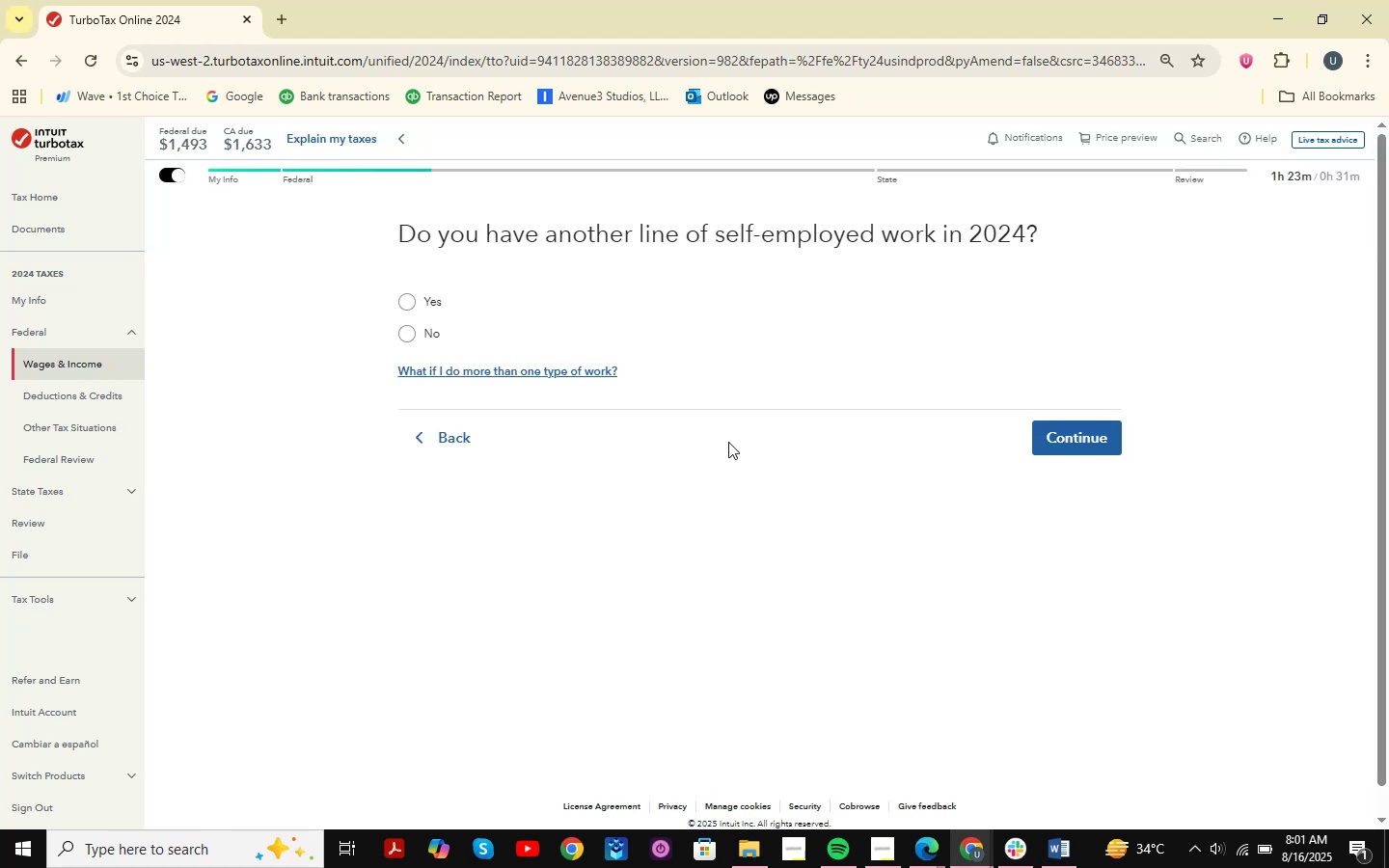 
wait(7.74)
 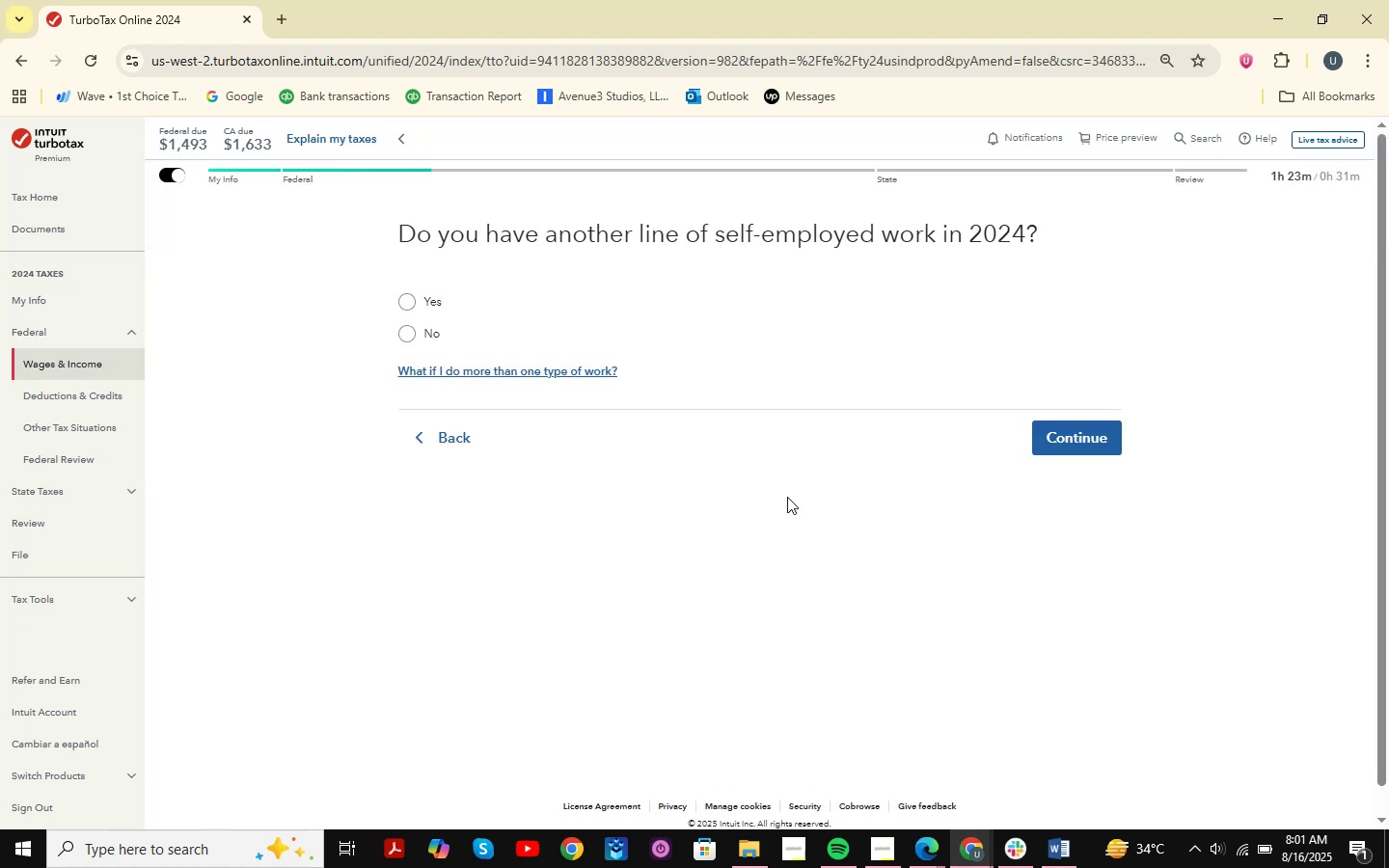 
left_click([422, 336])
 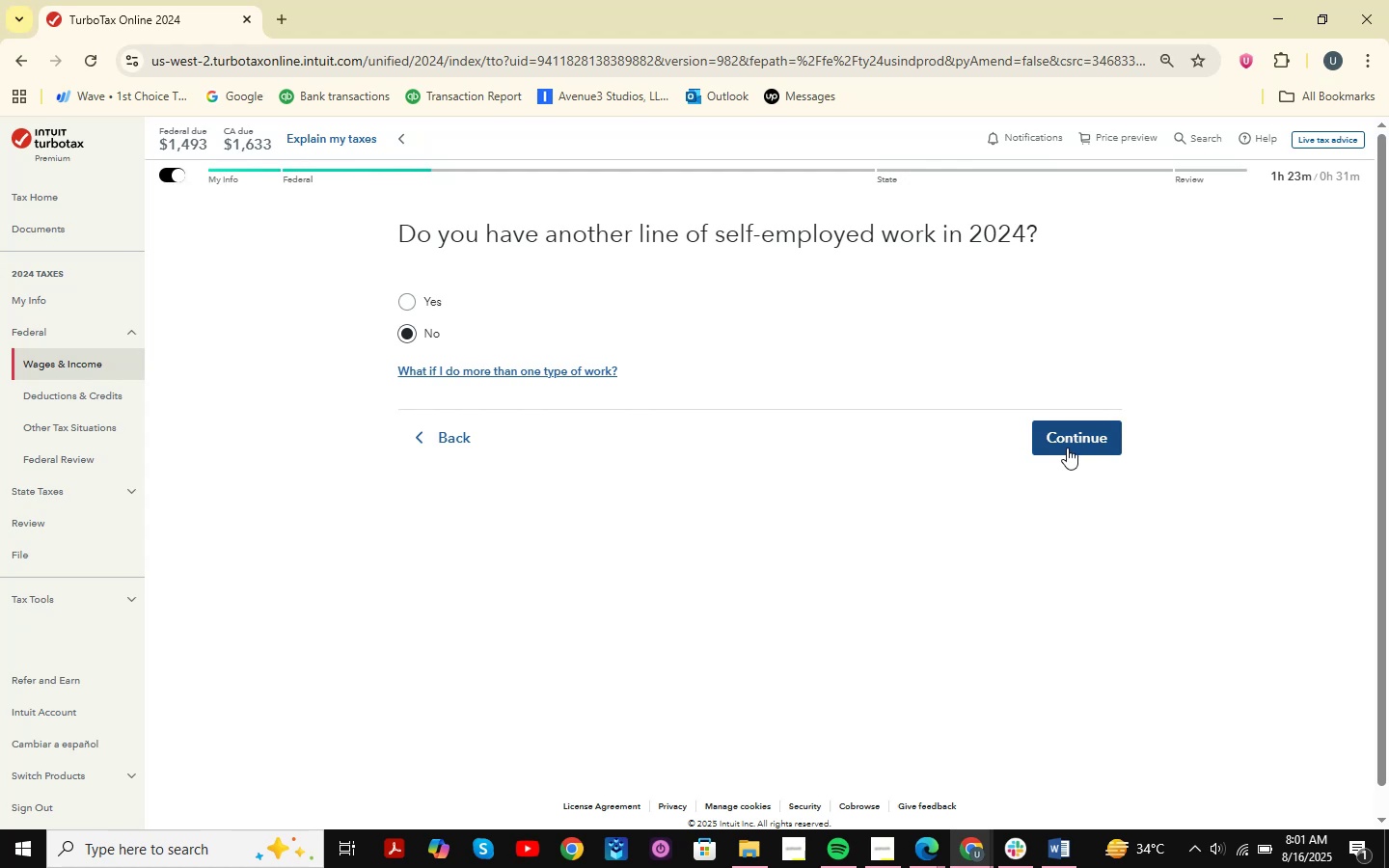 
left_click([1067, 448])
 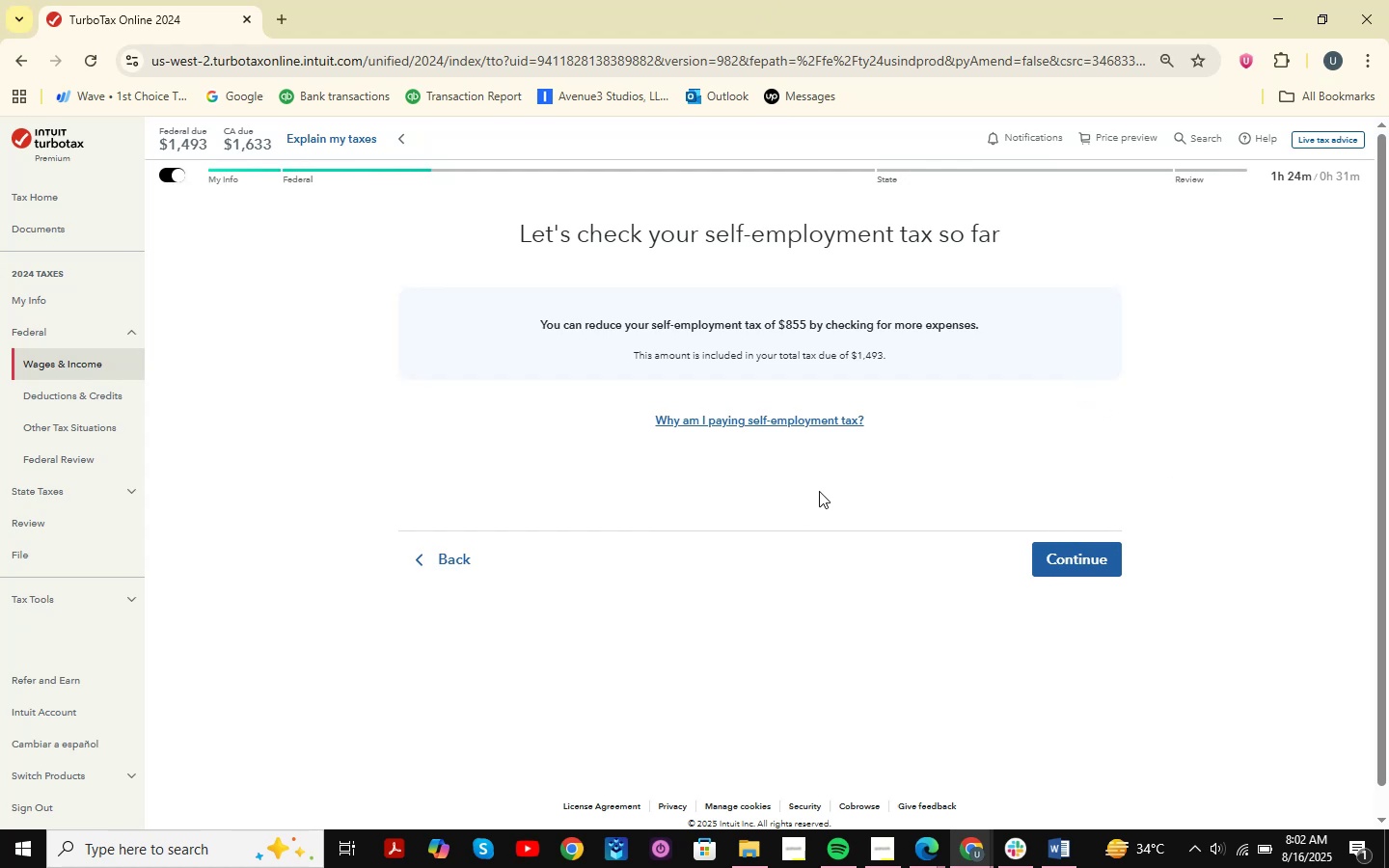 
wait(61.95)
 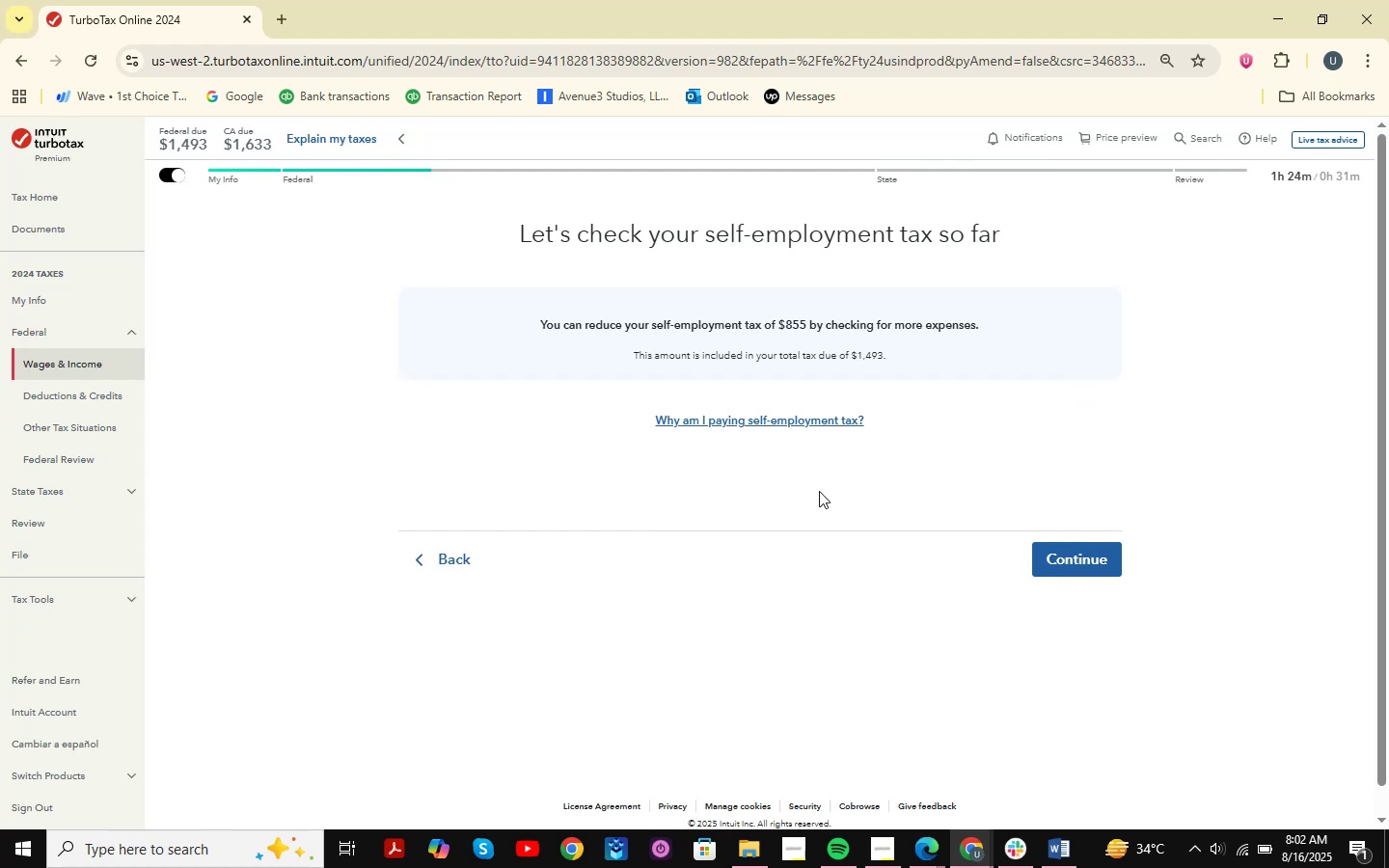 
key(Meta+MetaLeft)
 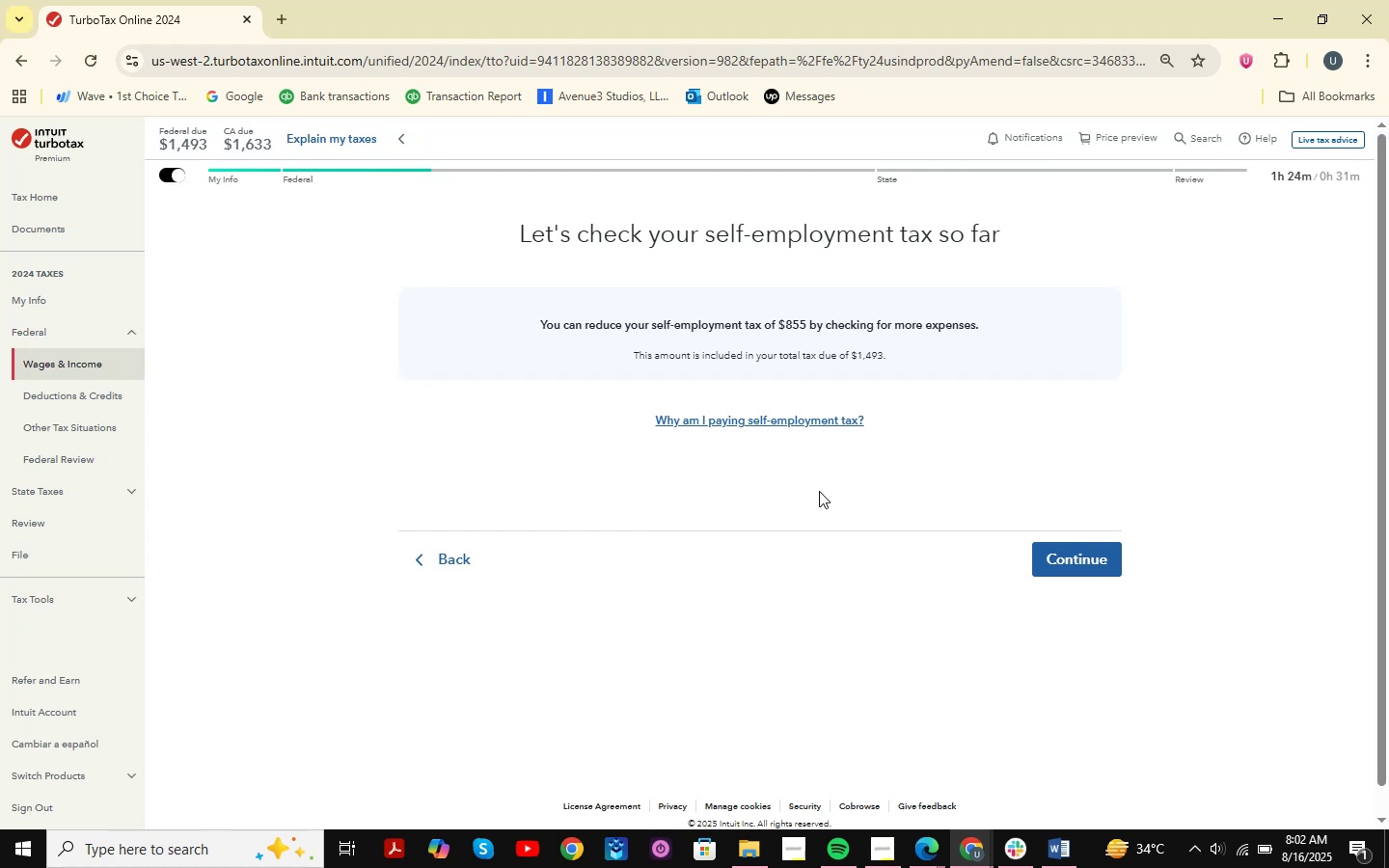 
key(Meta+Shift+ShiftLeft)
 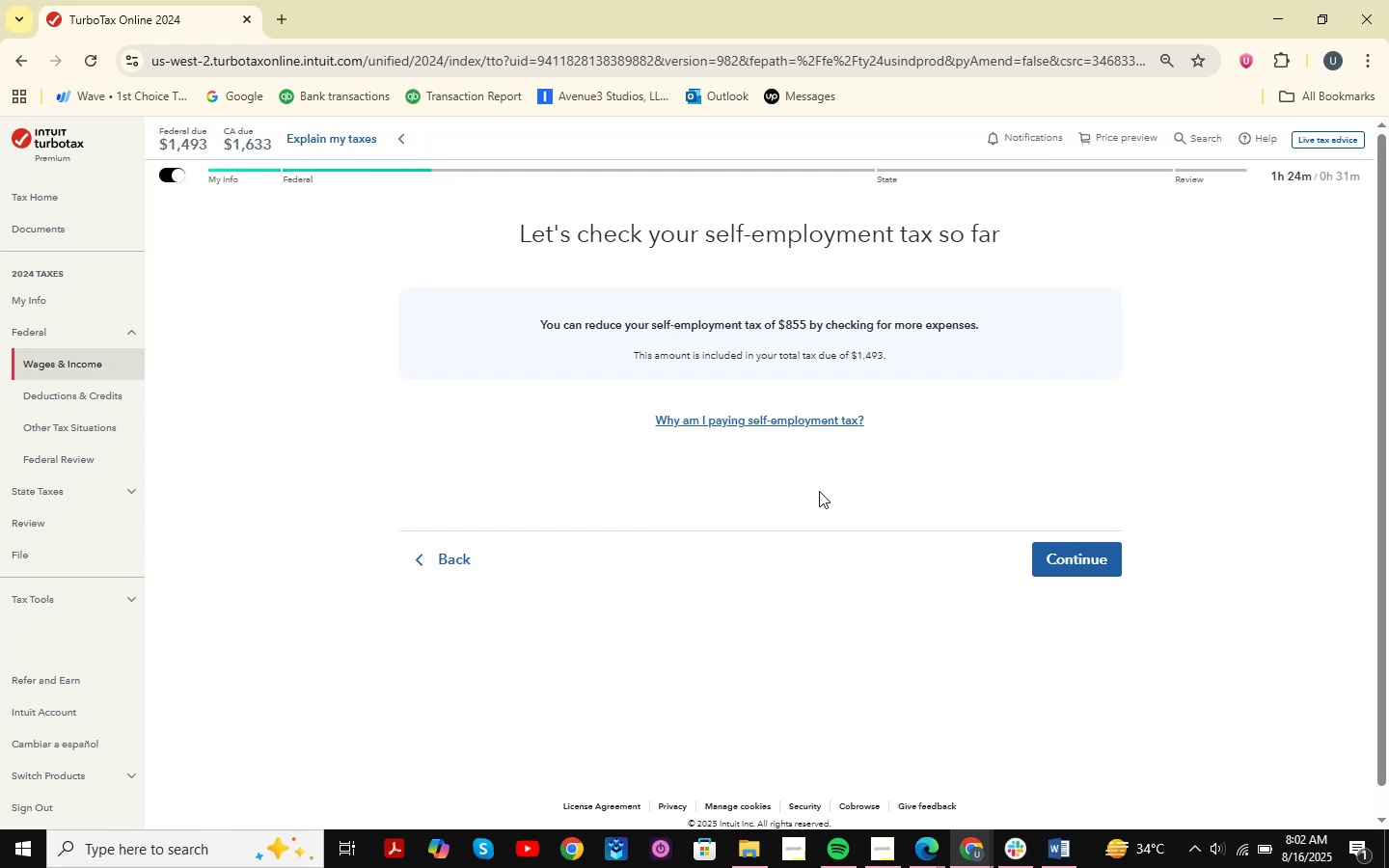 
key(Meta+Shift+S)
 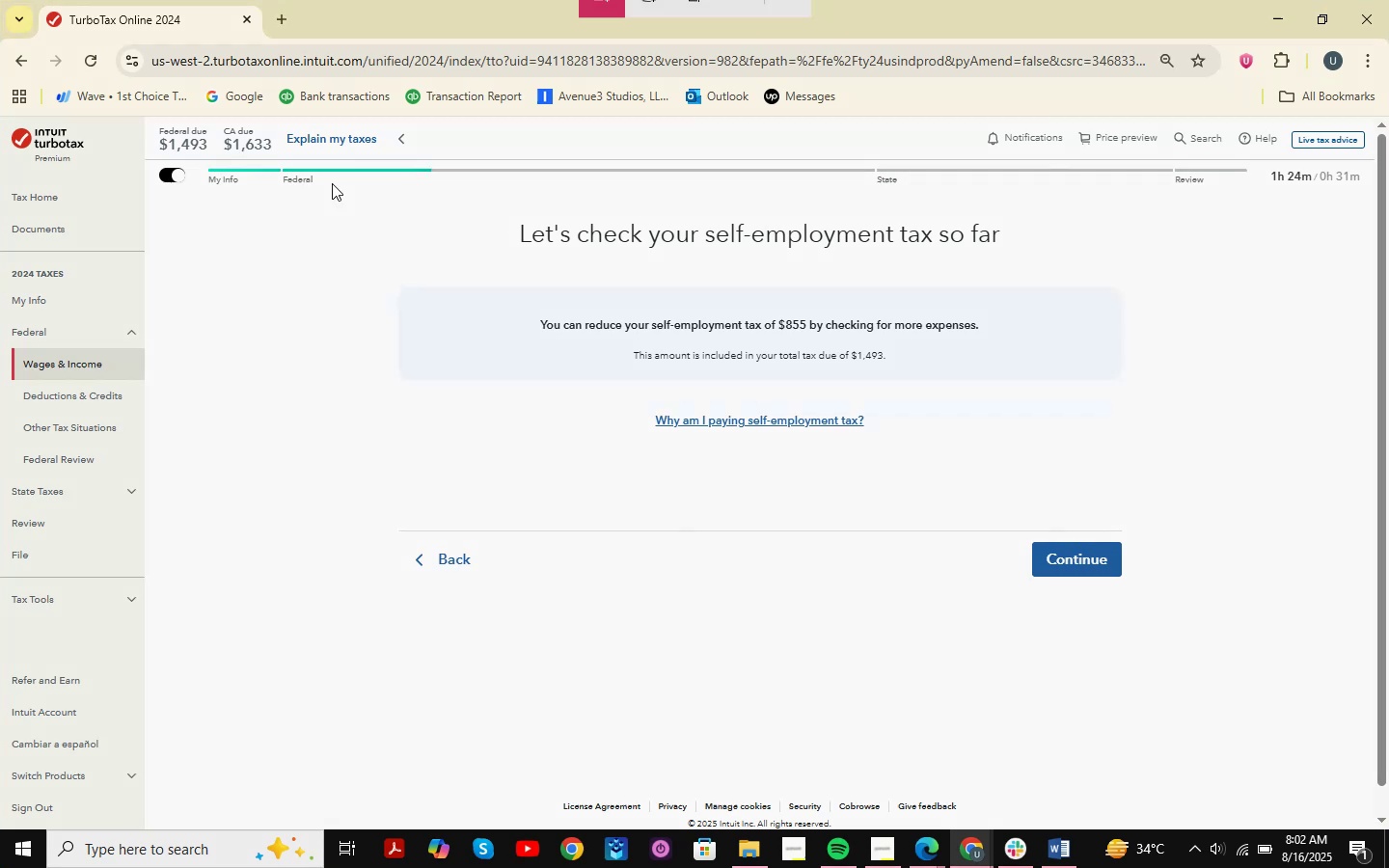 
left_click_drag(start_coordinate=[277, 204], to_coordinate=[1239, 685])
 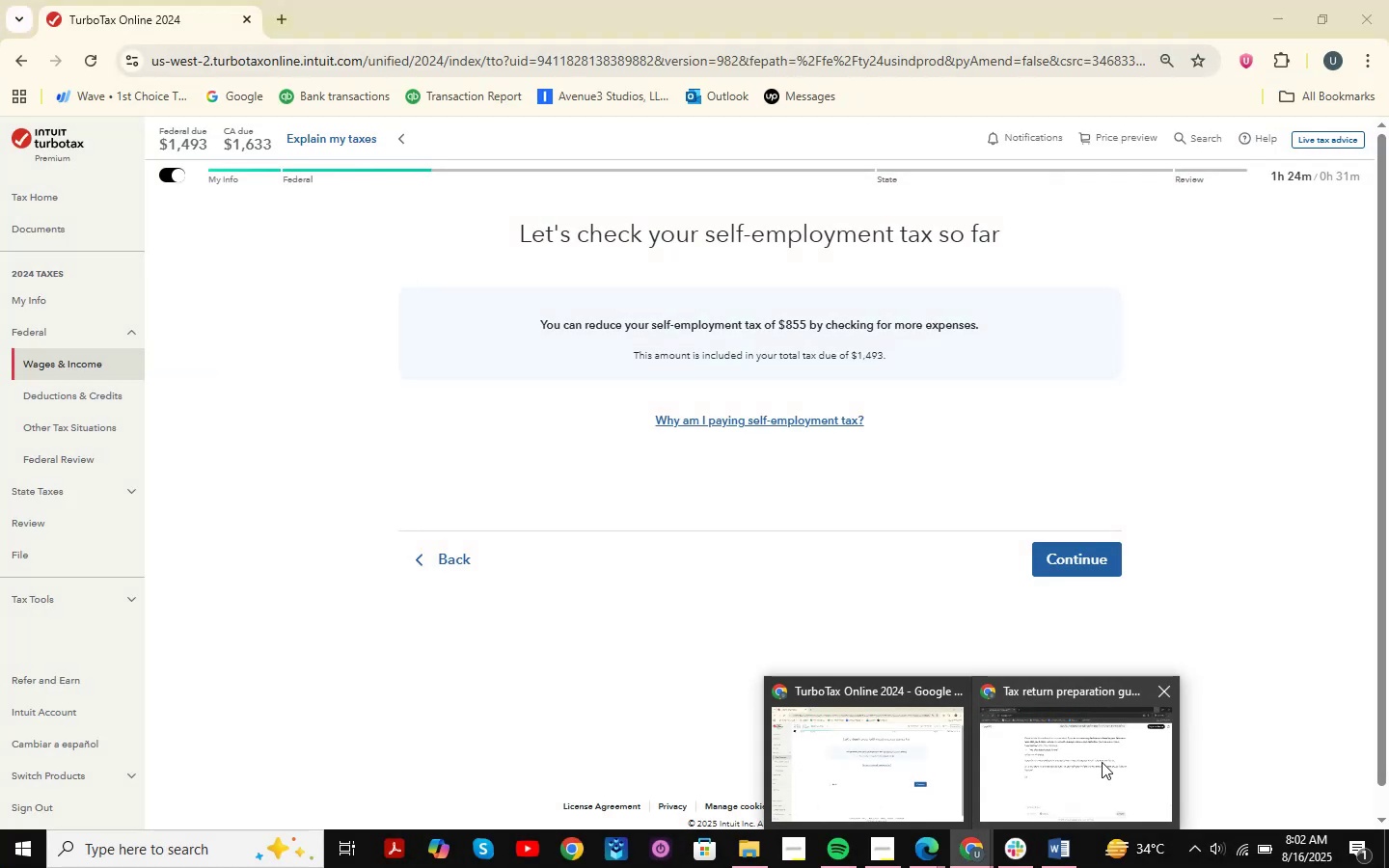 
left_click([1102, 762])
 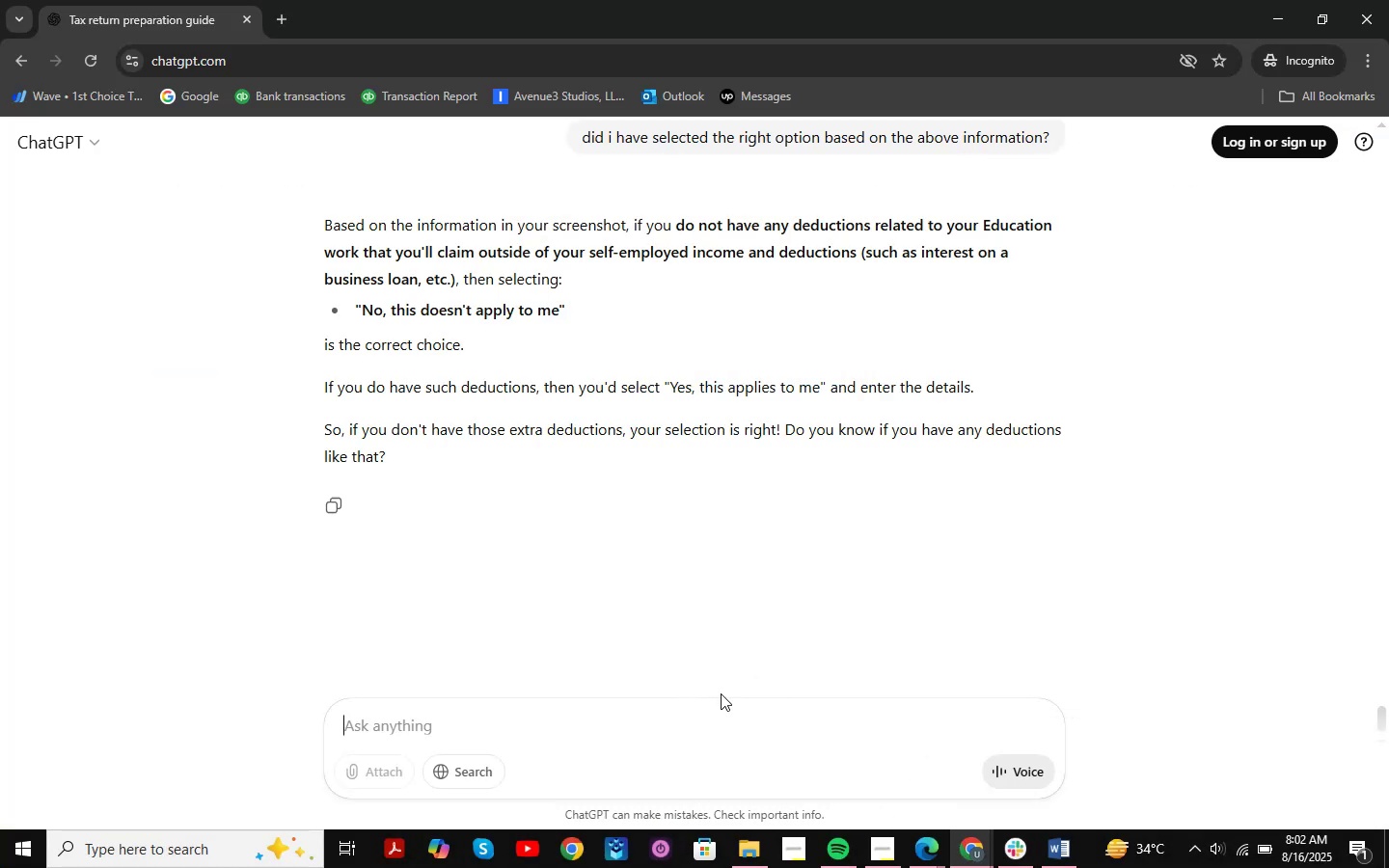 
key(Control+V)
 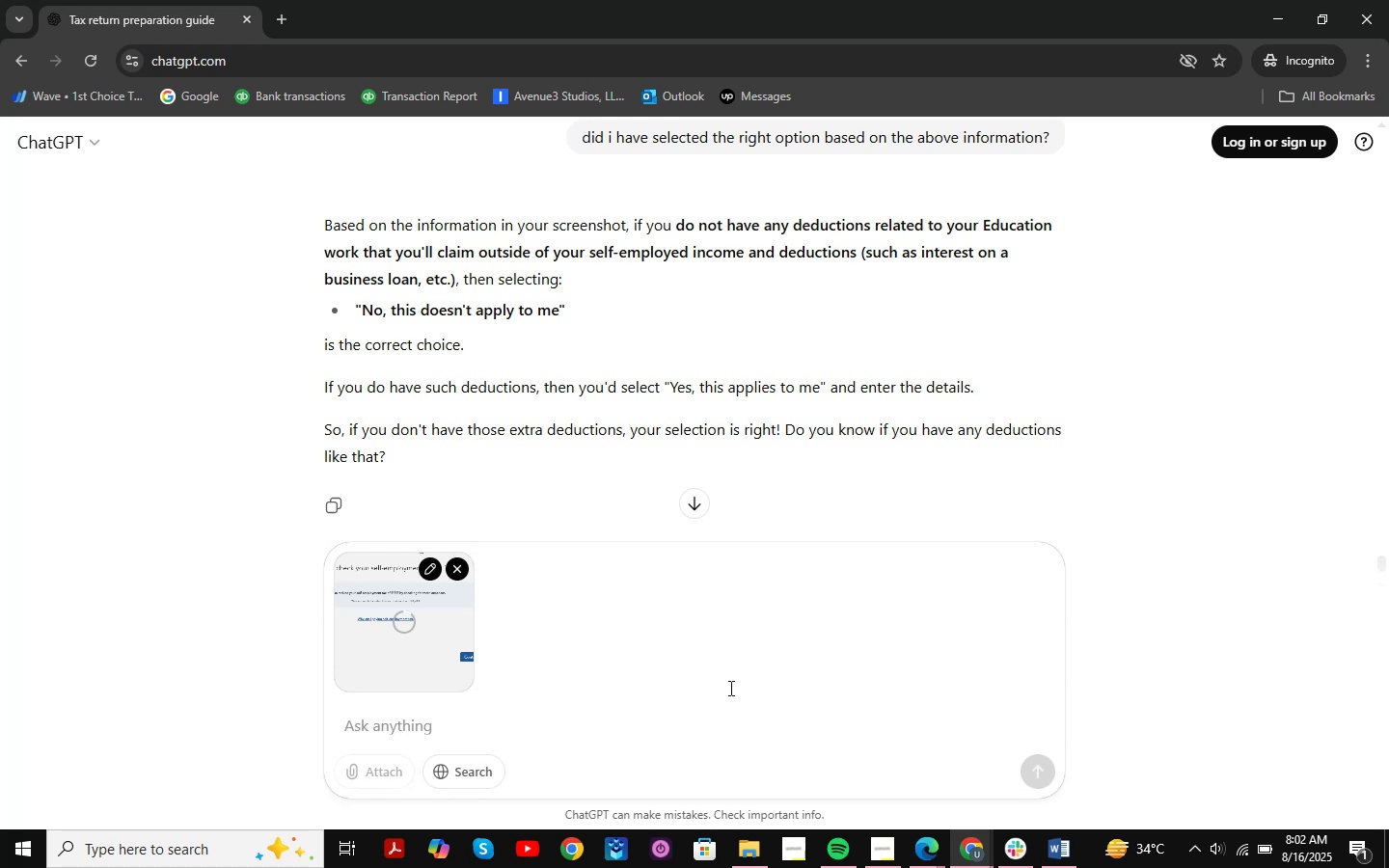 
type(is this right )
key(Backspace)
type(?)
 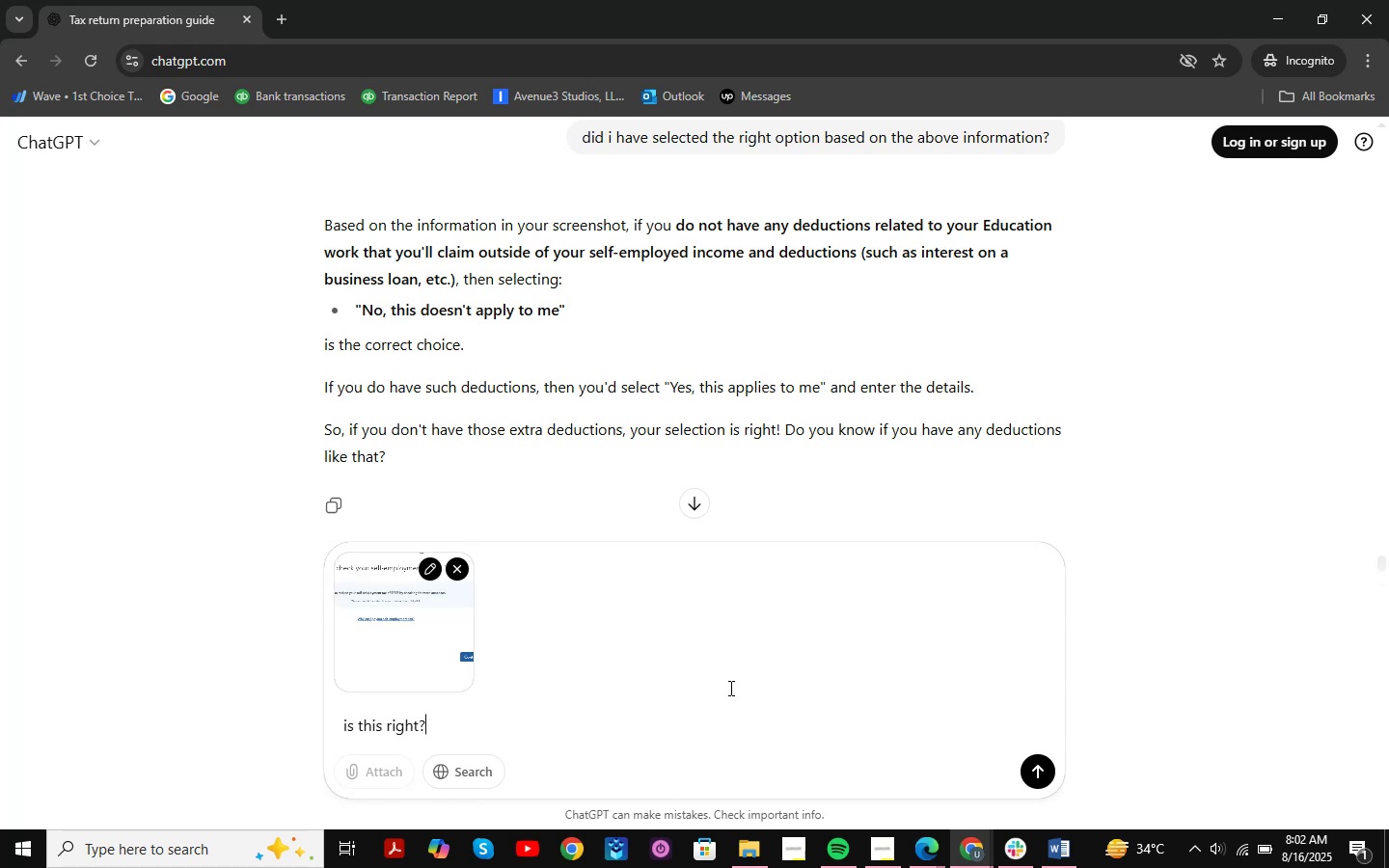 
 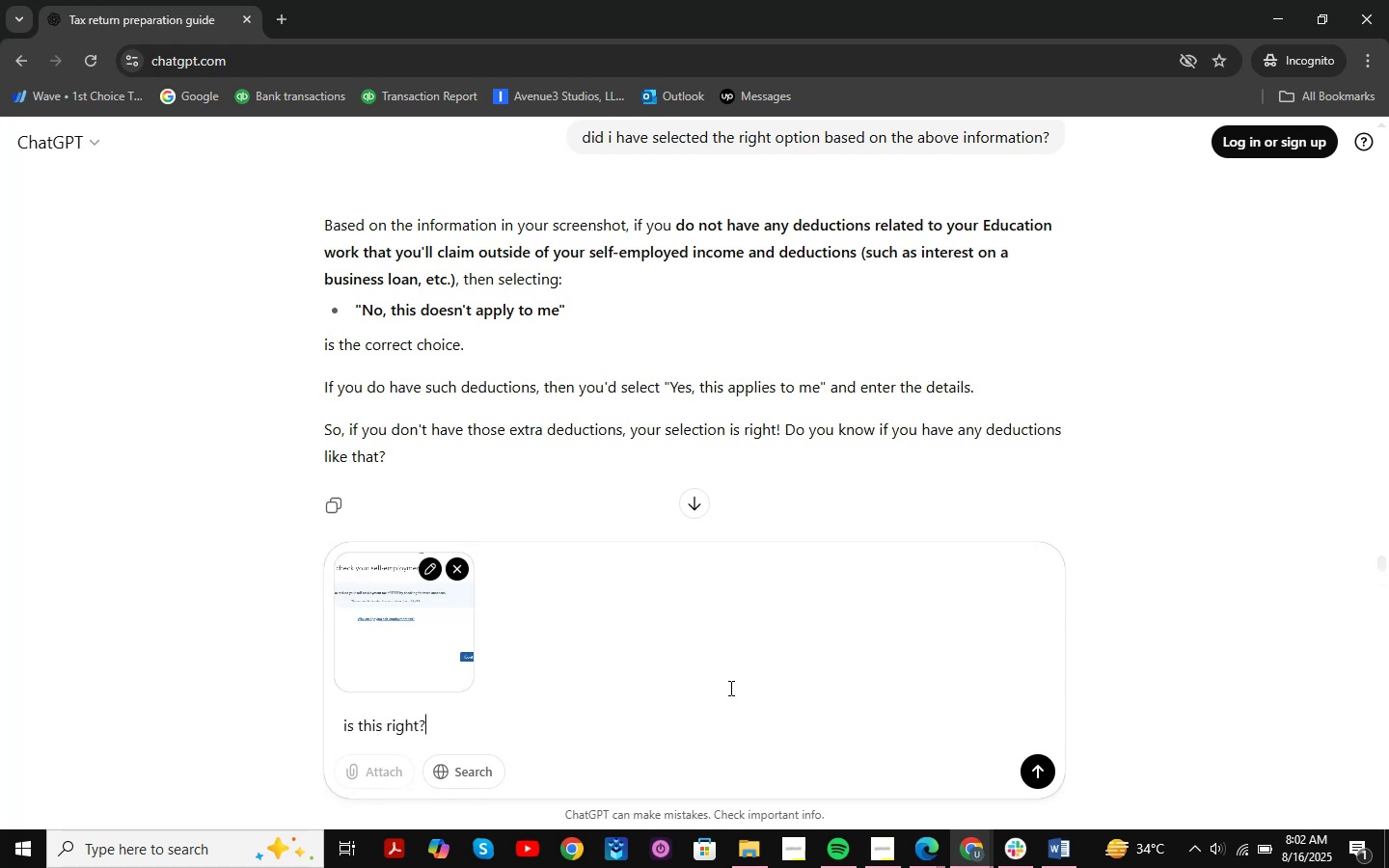 
key(Enter)
 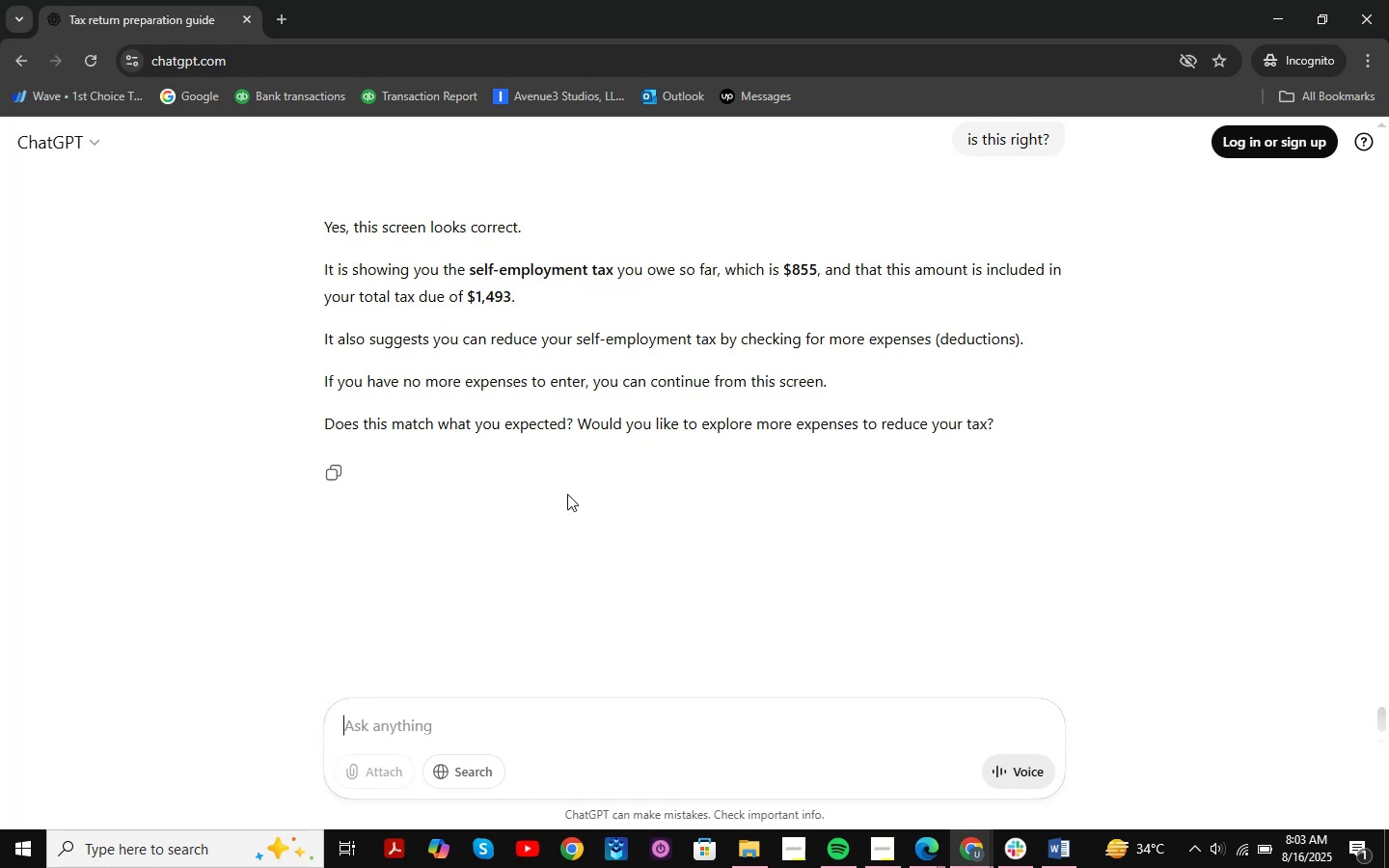 
wait(22.82)
 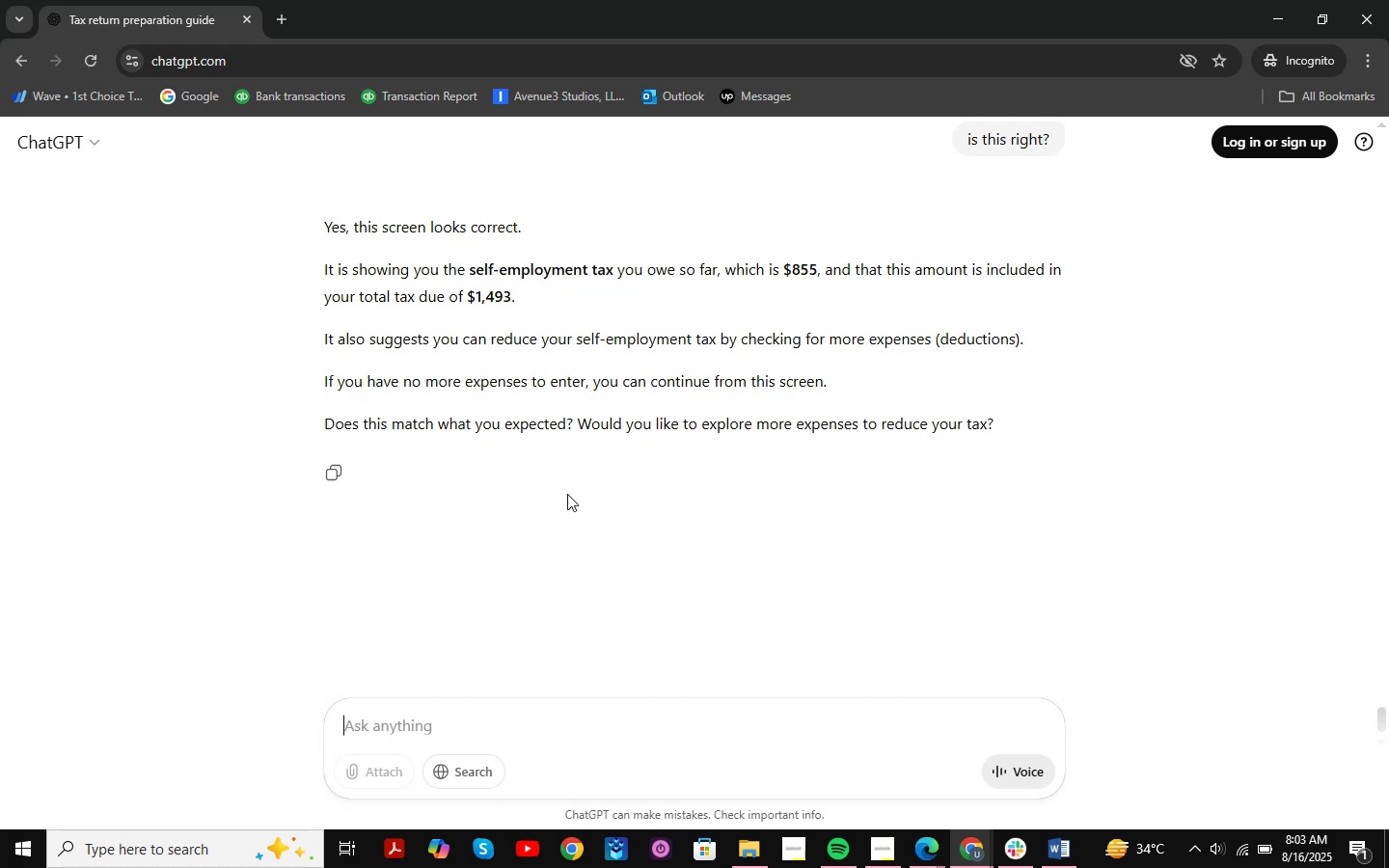 
scroll: coordinate [531, 553], scroll_direction: down, amount: 1.0
 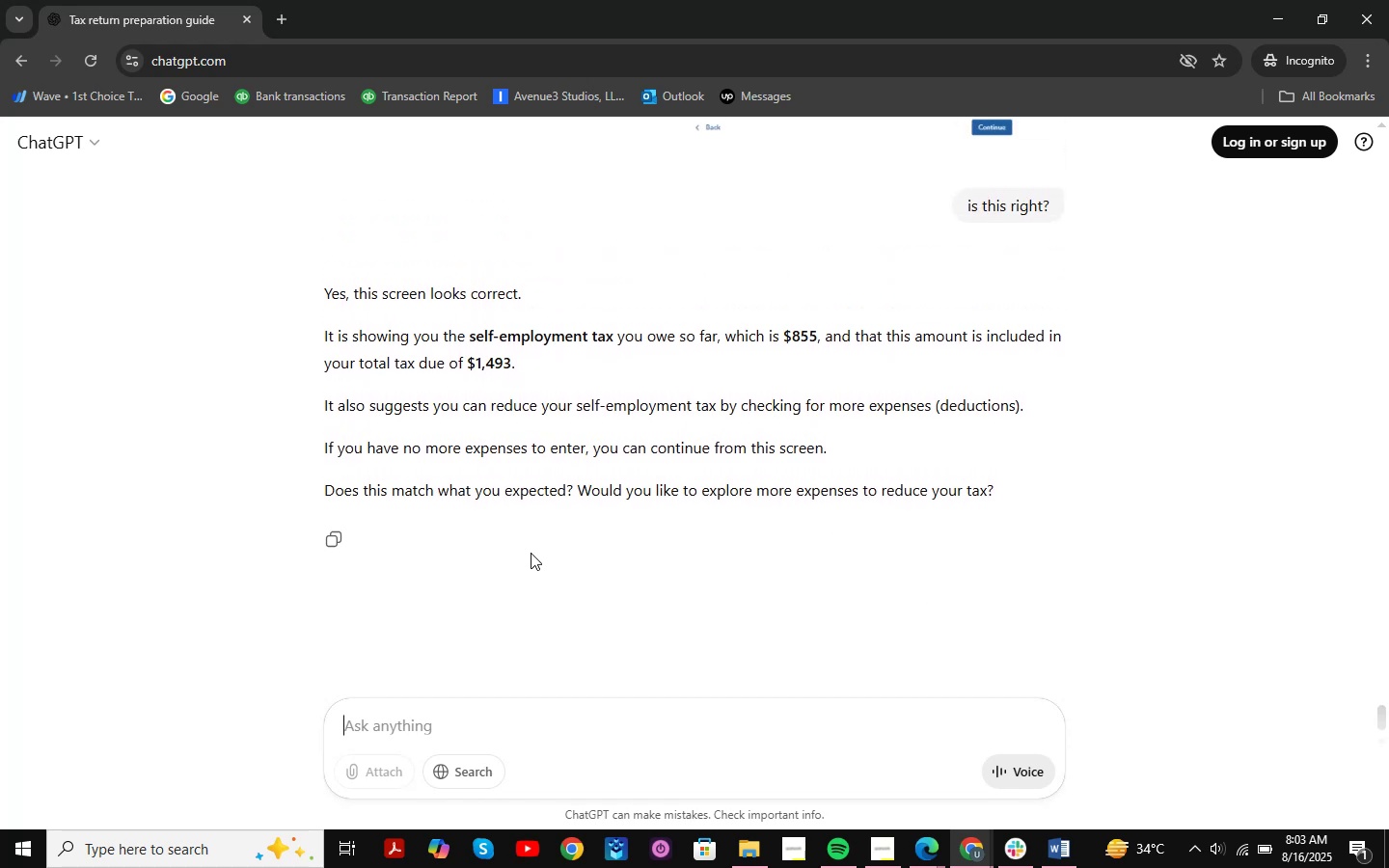 
scroll: coordinate [531, 553], scroll_direction: up, amount: 1.0
 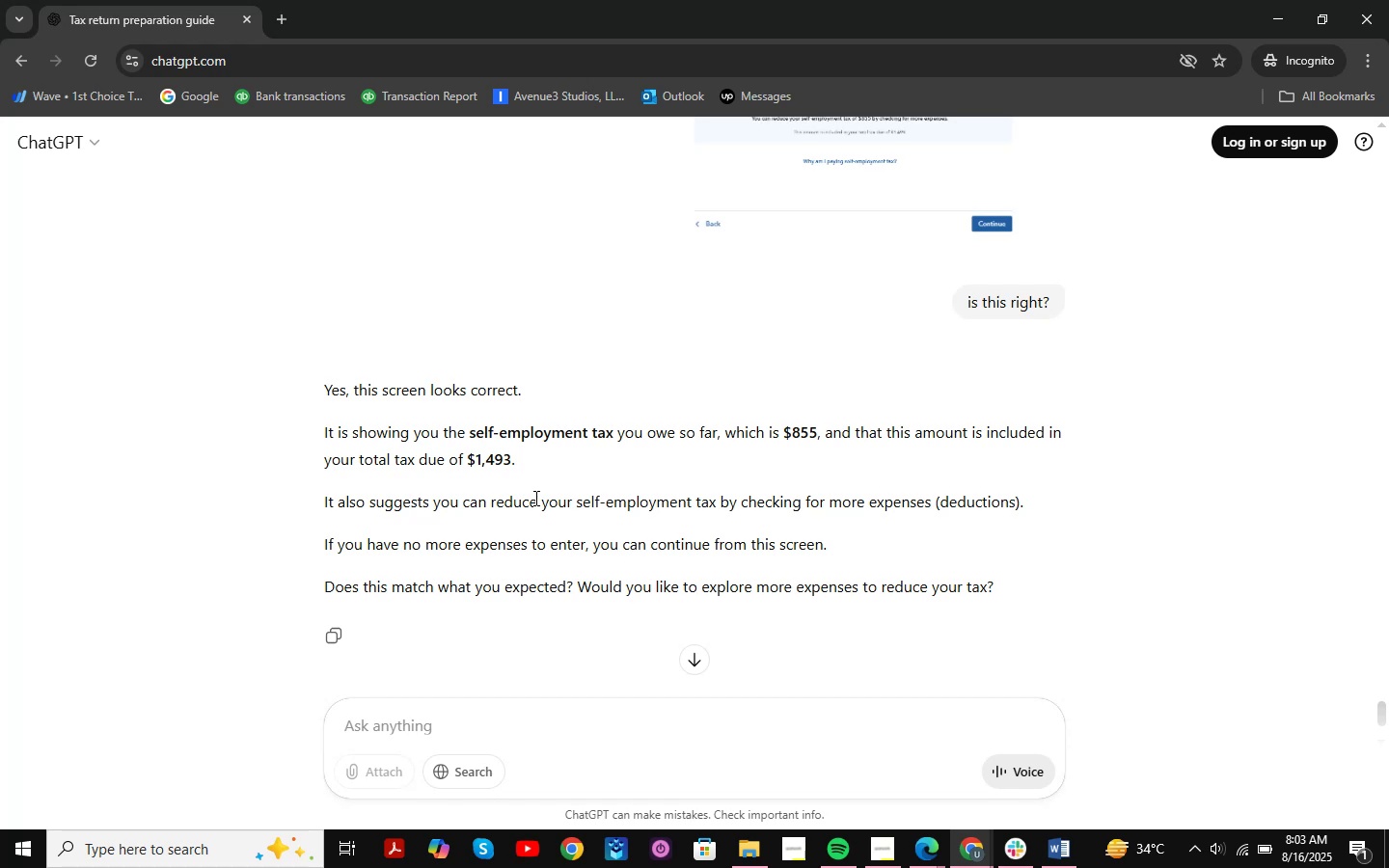 
wait(17.1)
 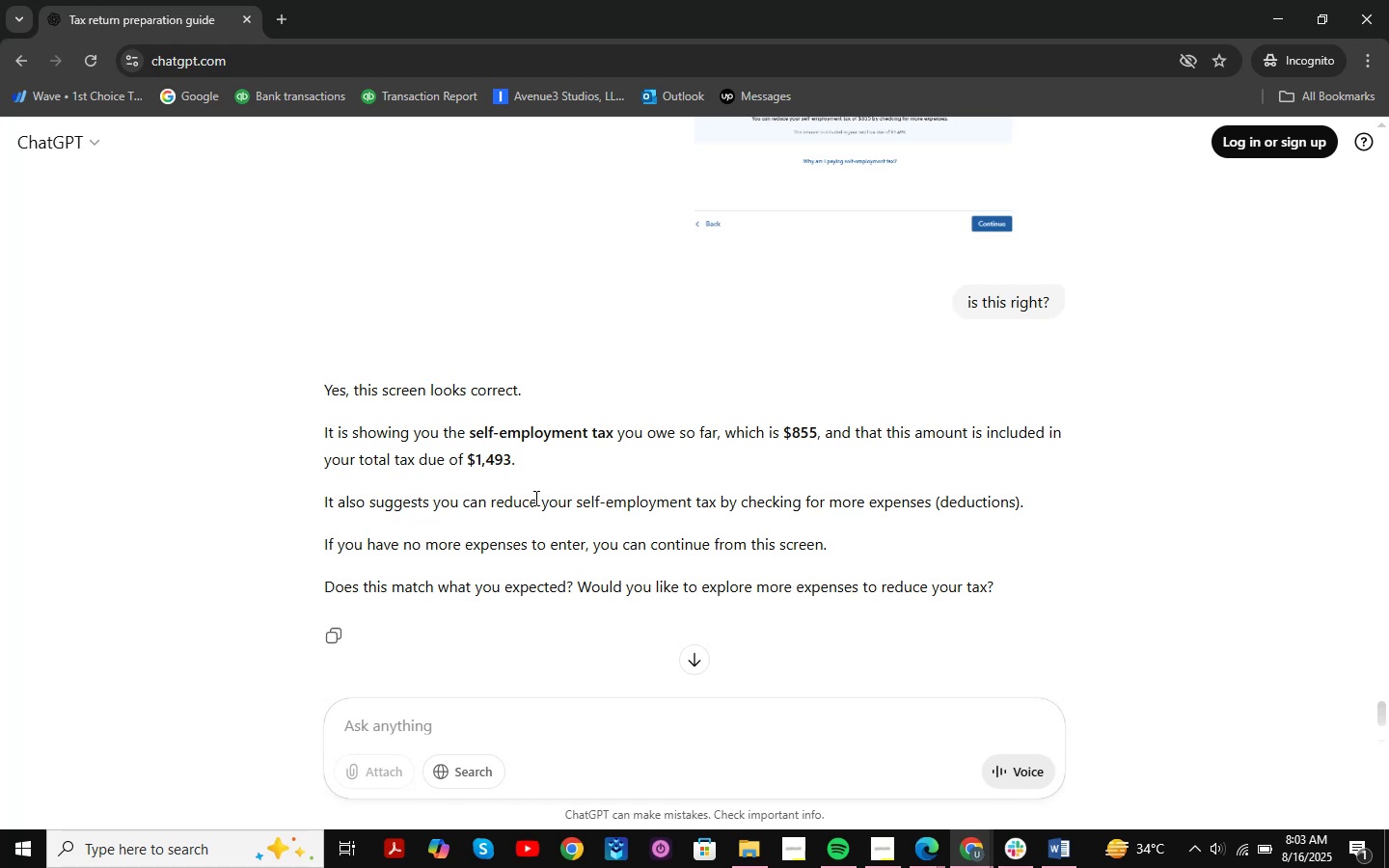 
scroll: coordinate [586, 382], scroll_direction: down, amount: 3.0
 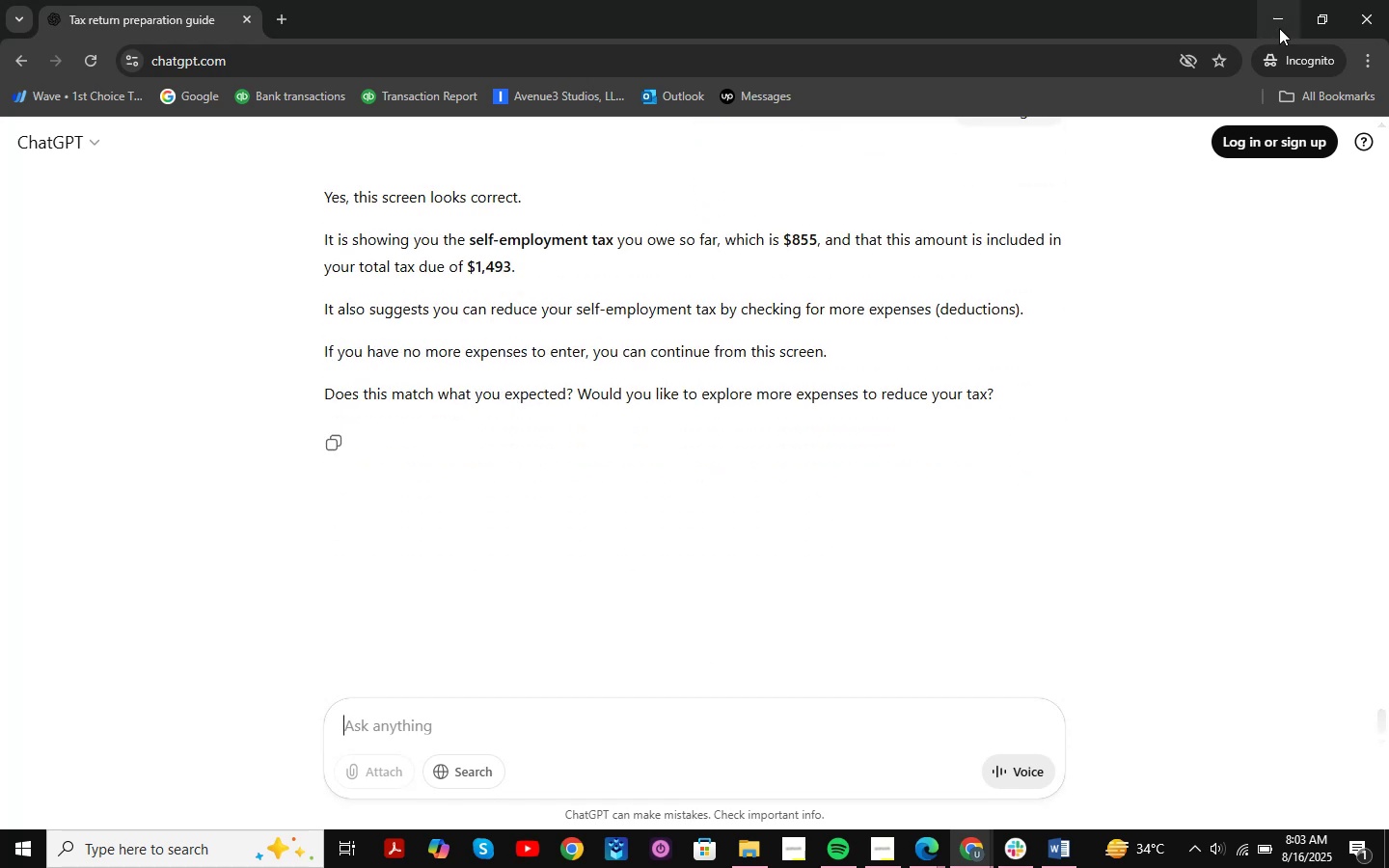 
left_click([1279, 29])
 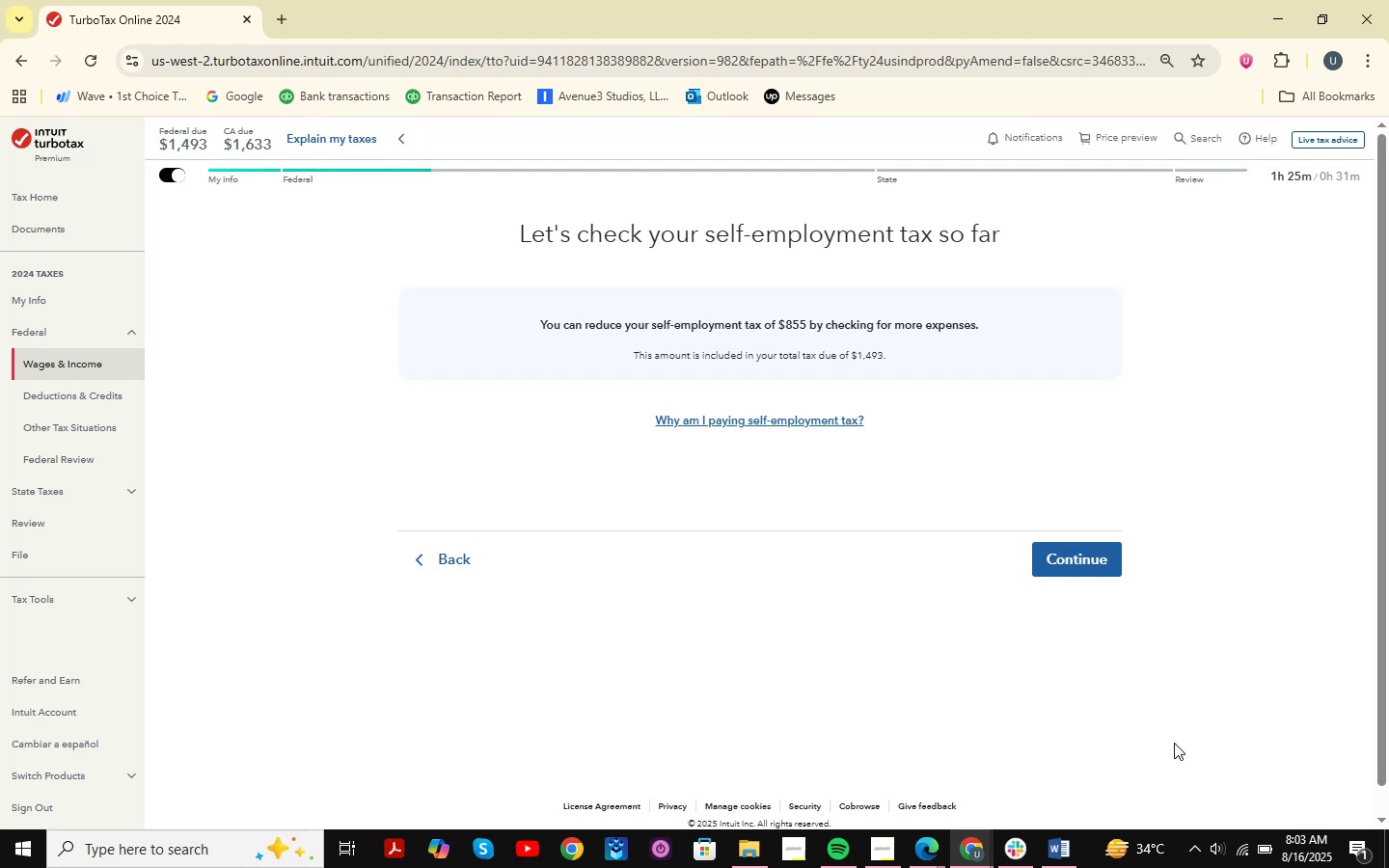 
wait(19.22)
 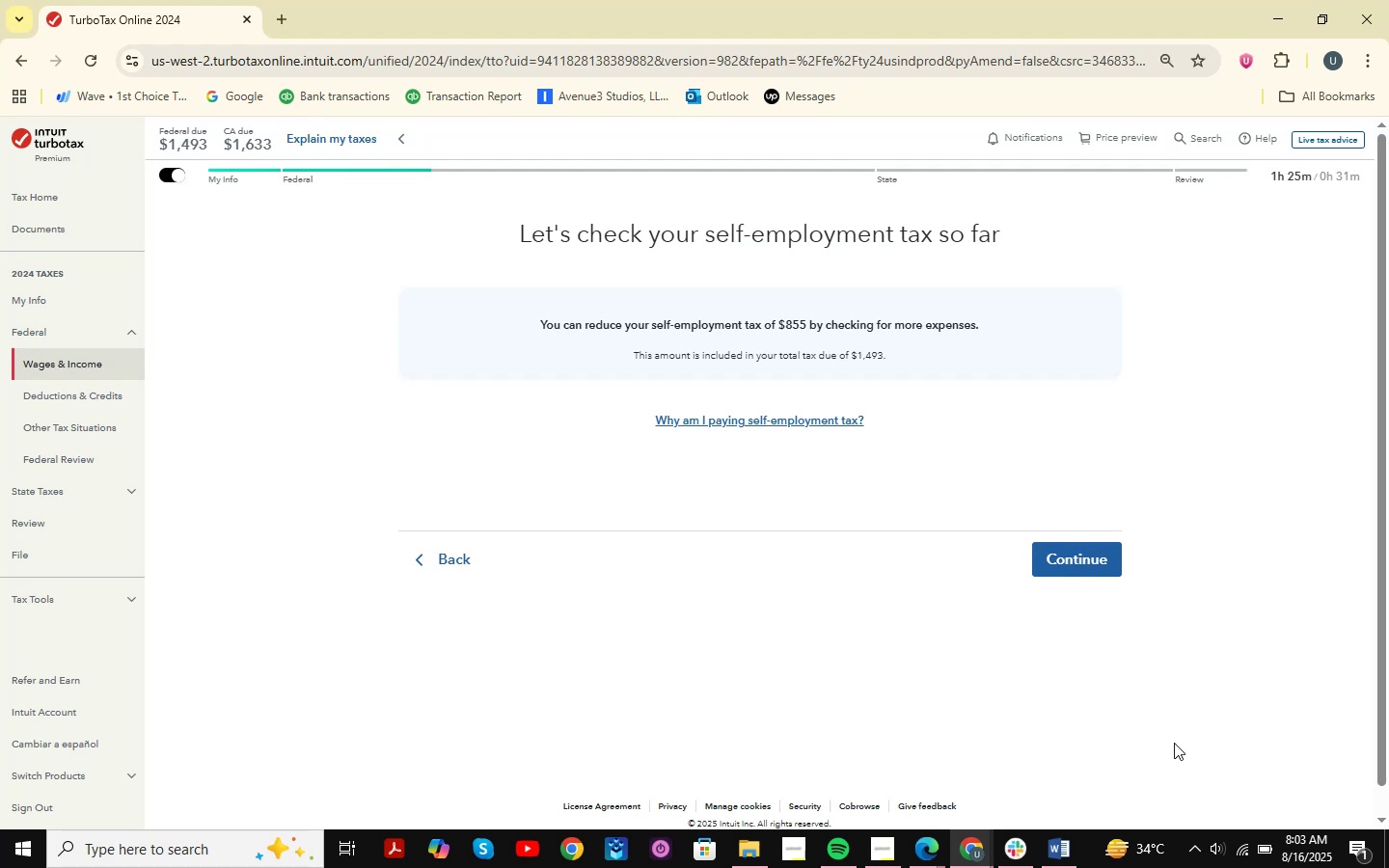 
left_click([1107, 557])
 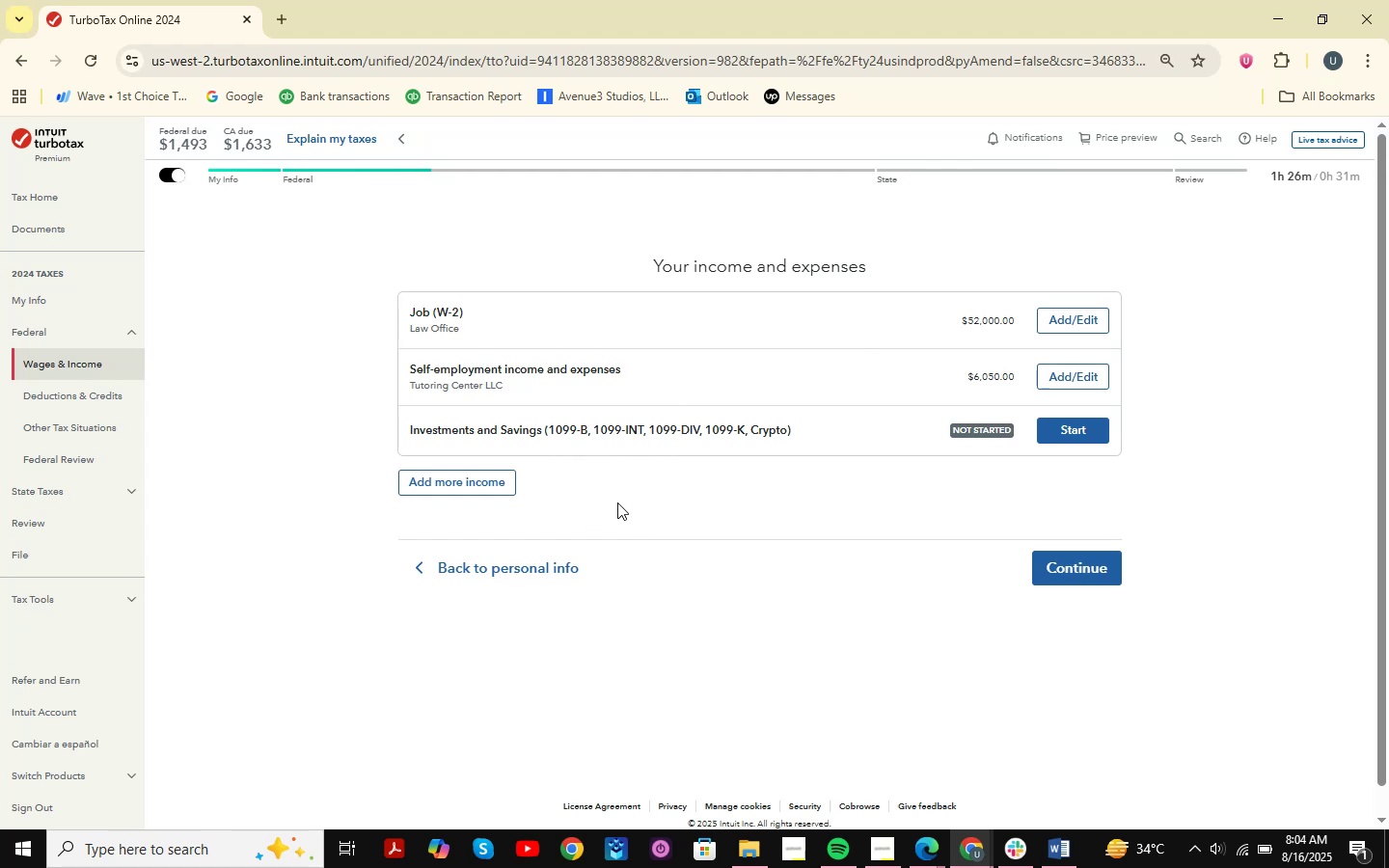 
wait(64.08)
 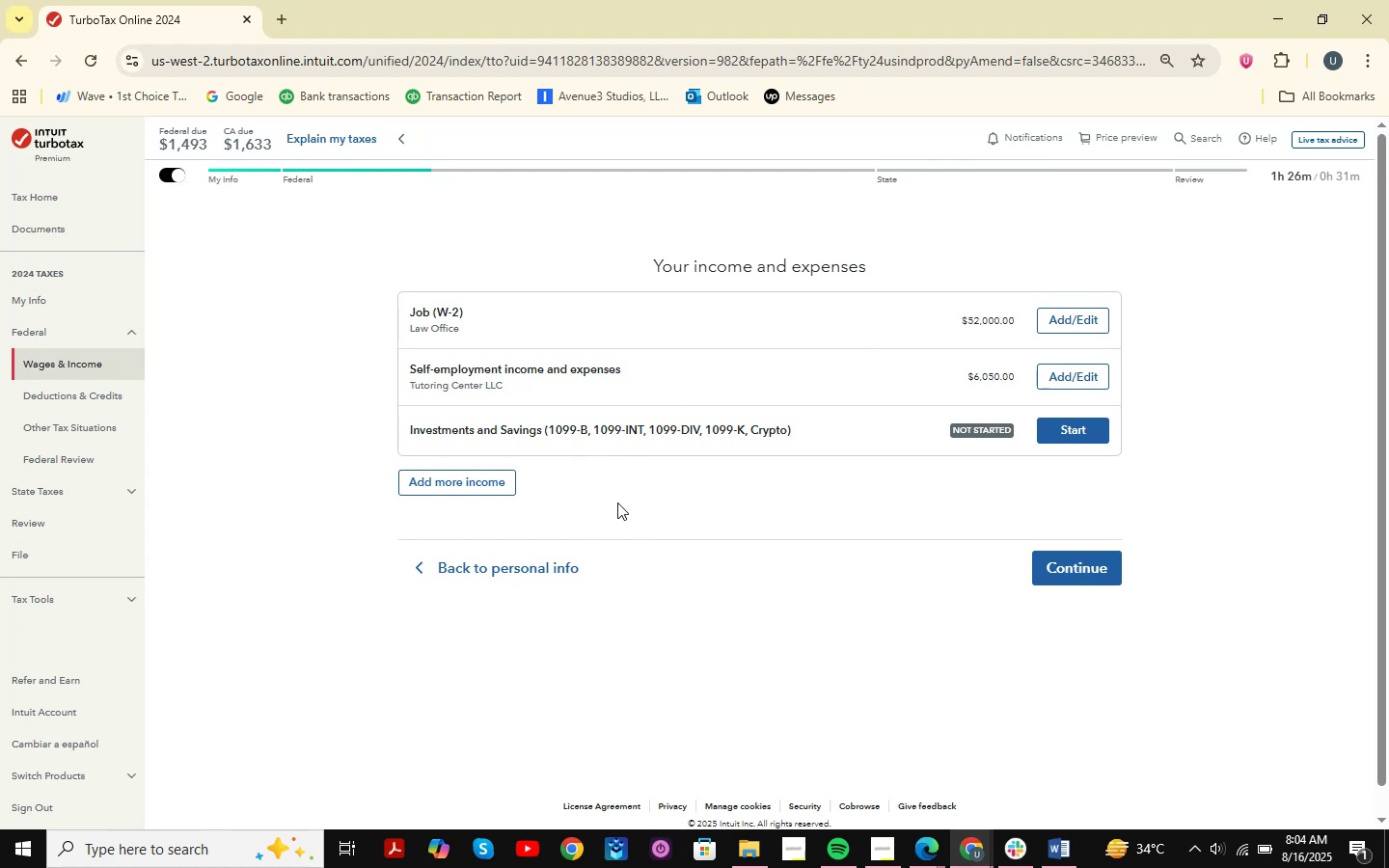 
left_click([1059, 434])
 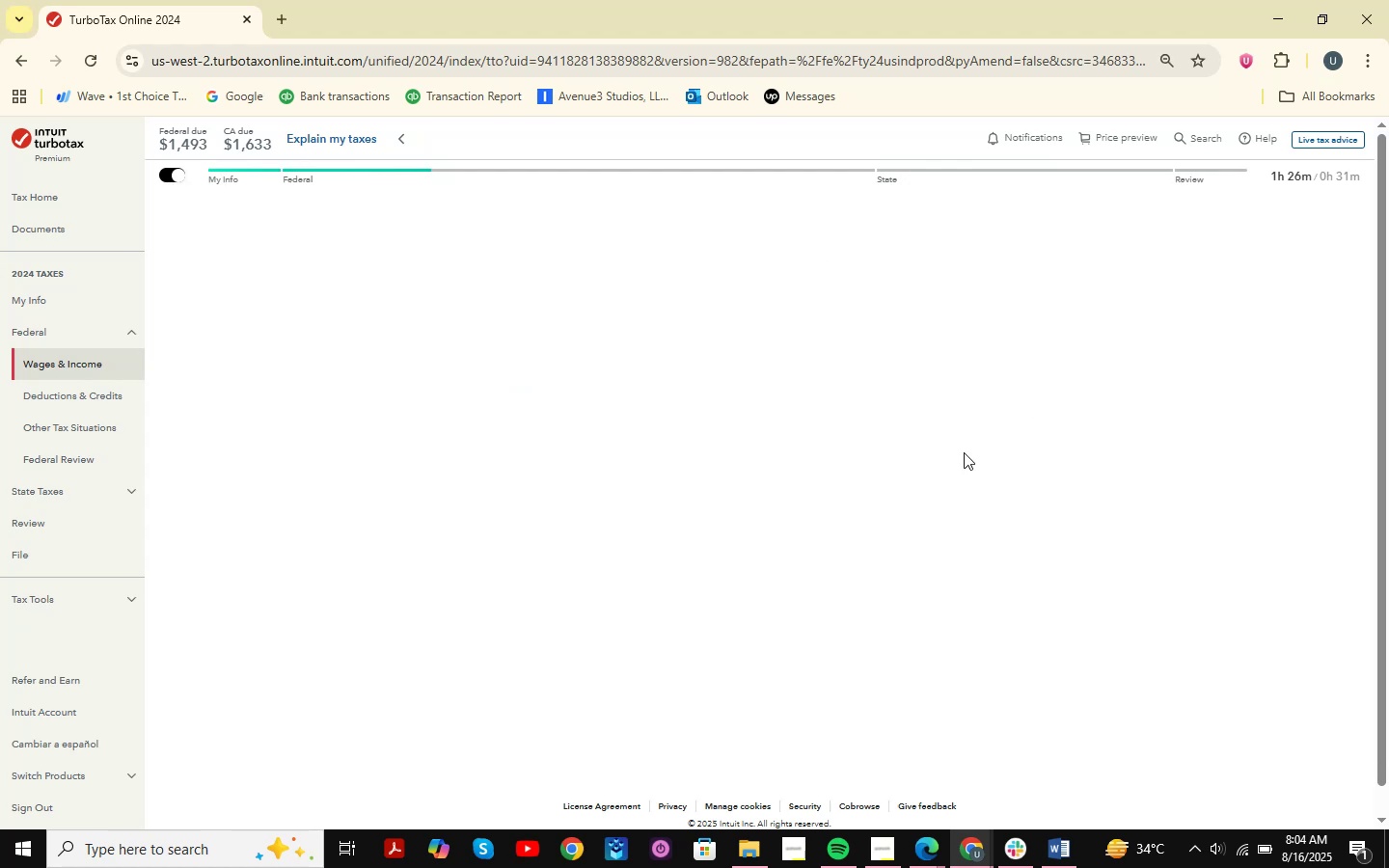 
mouse_move([674, 478])
 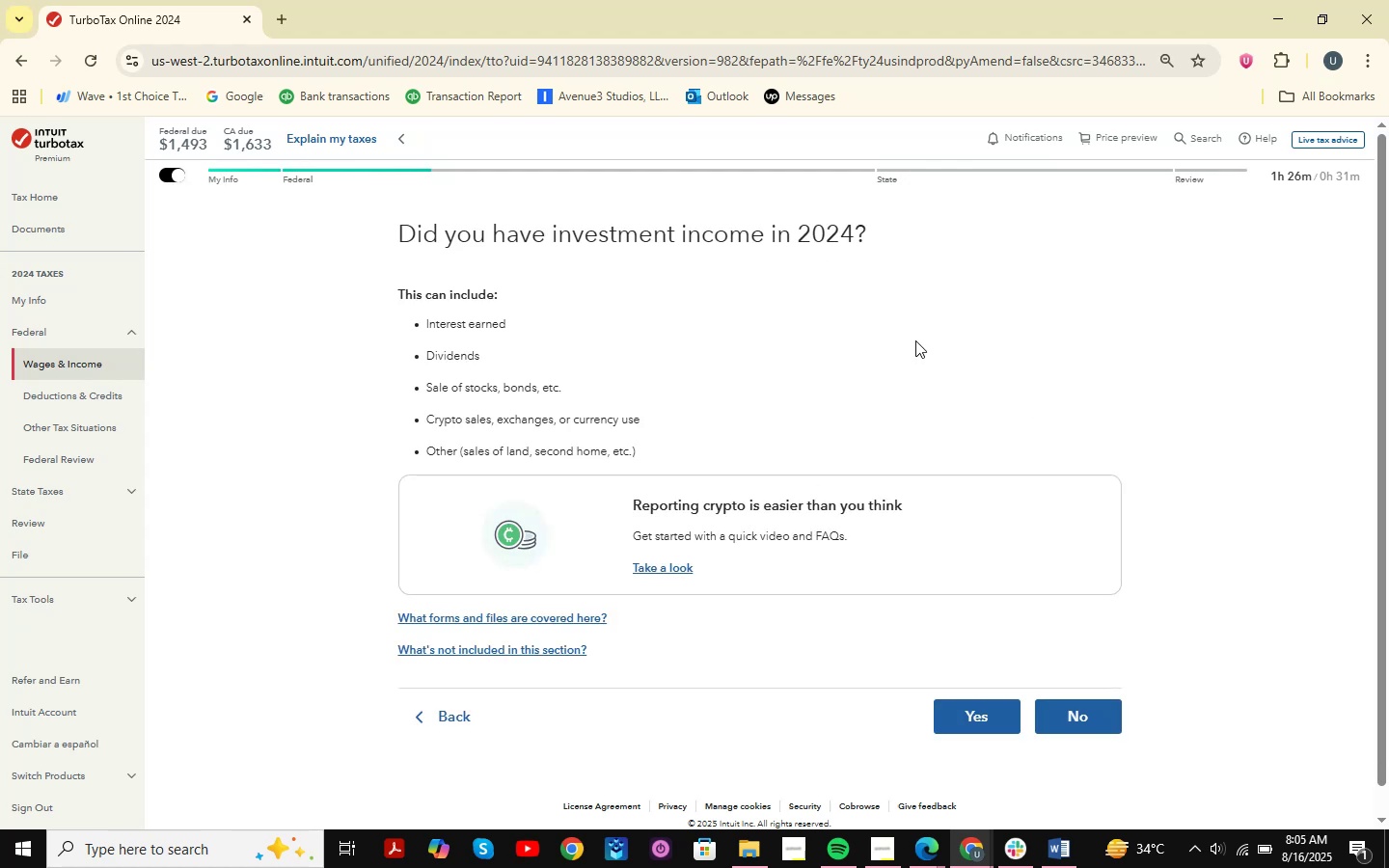 
wait(5.98)
 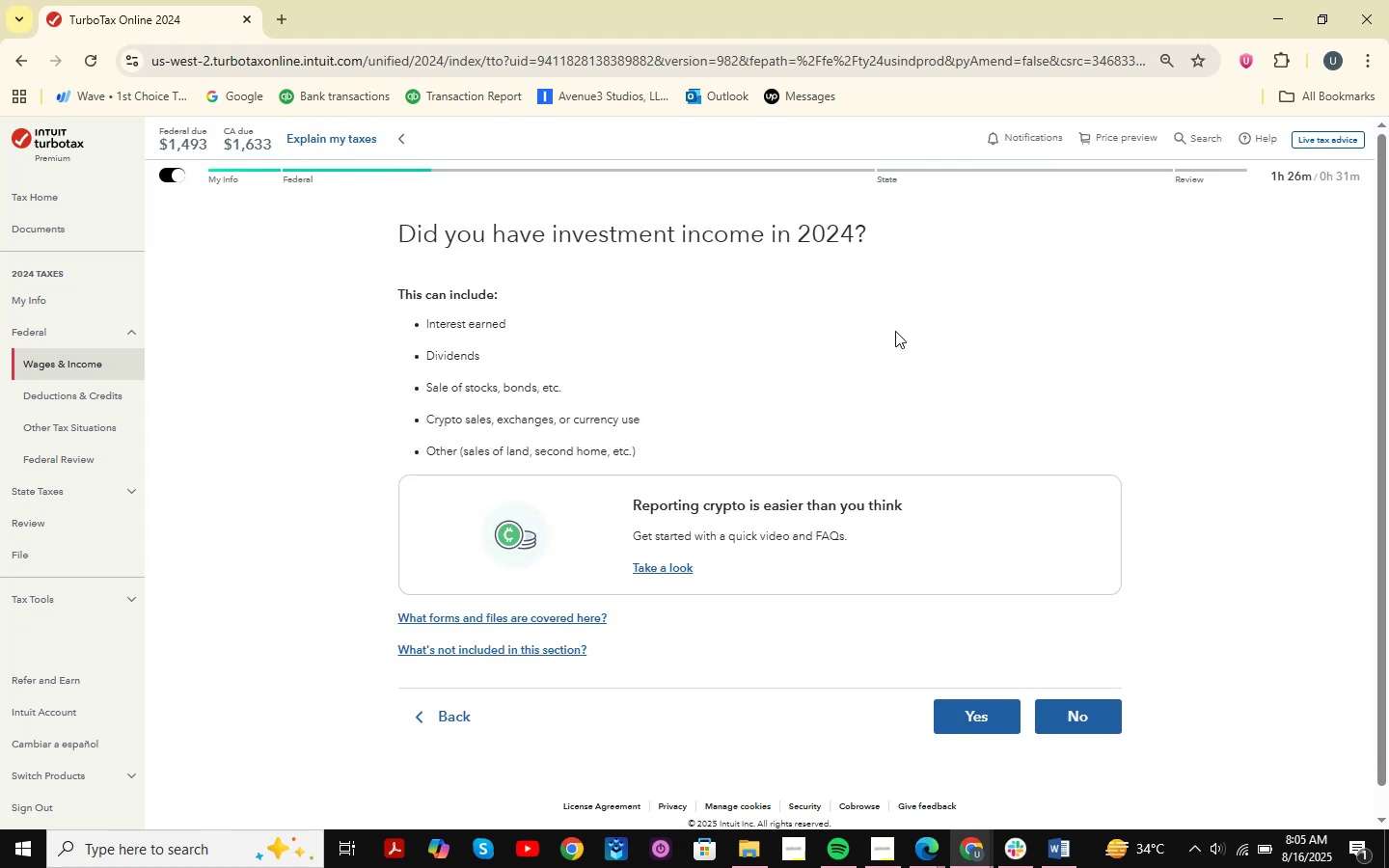 
key(Meta+MetaLeft)
 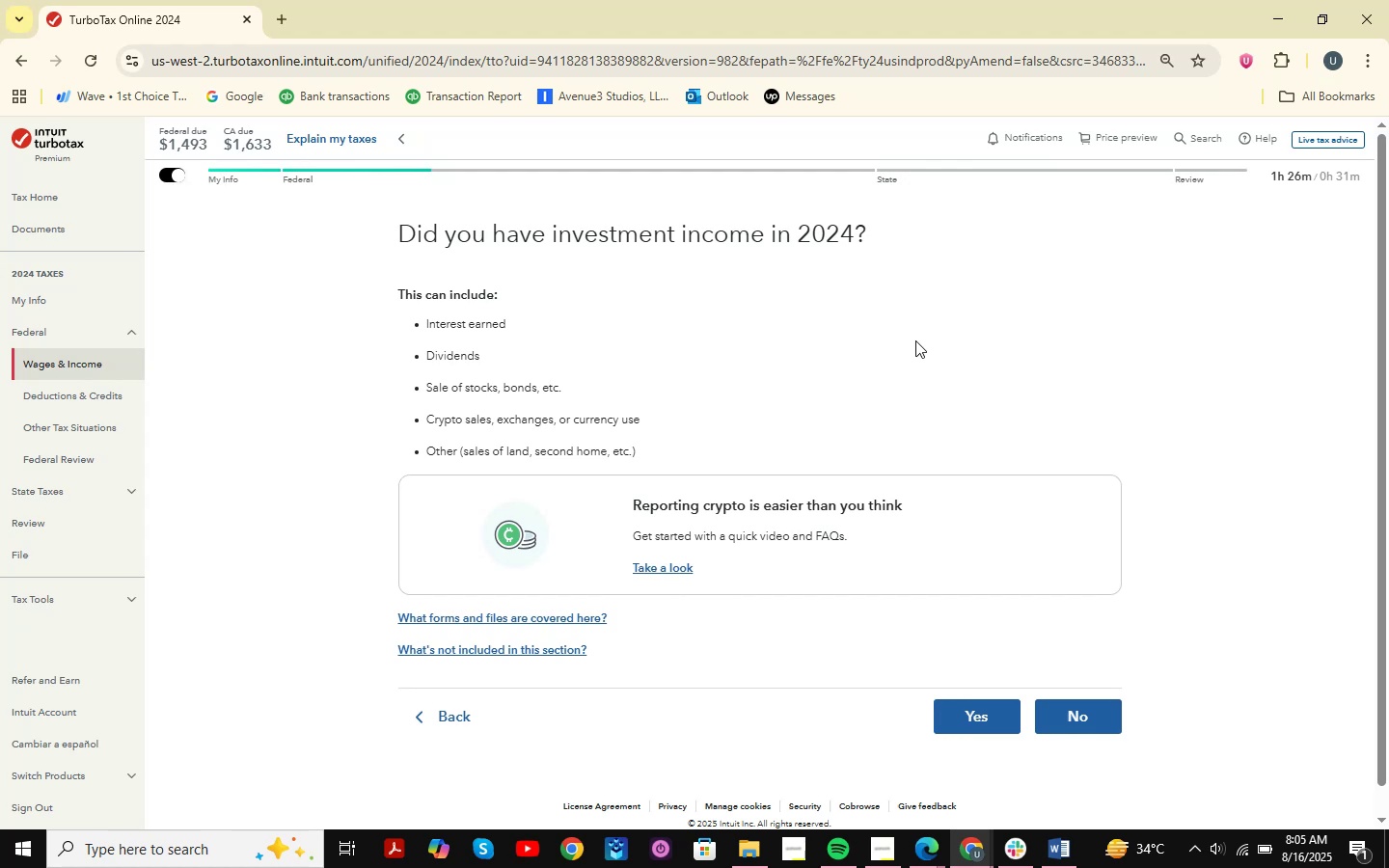 
key(Meta+Shift+ShiftLeft)
 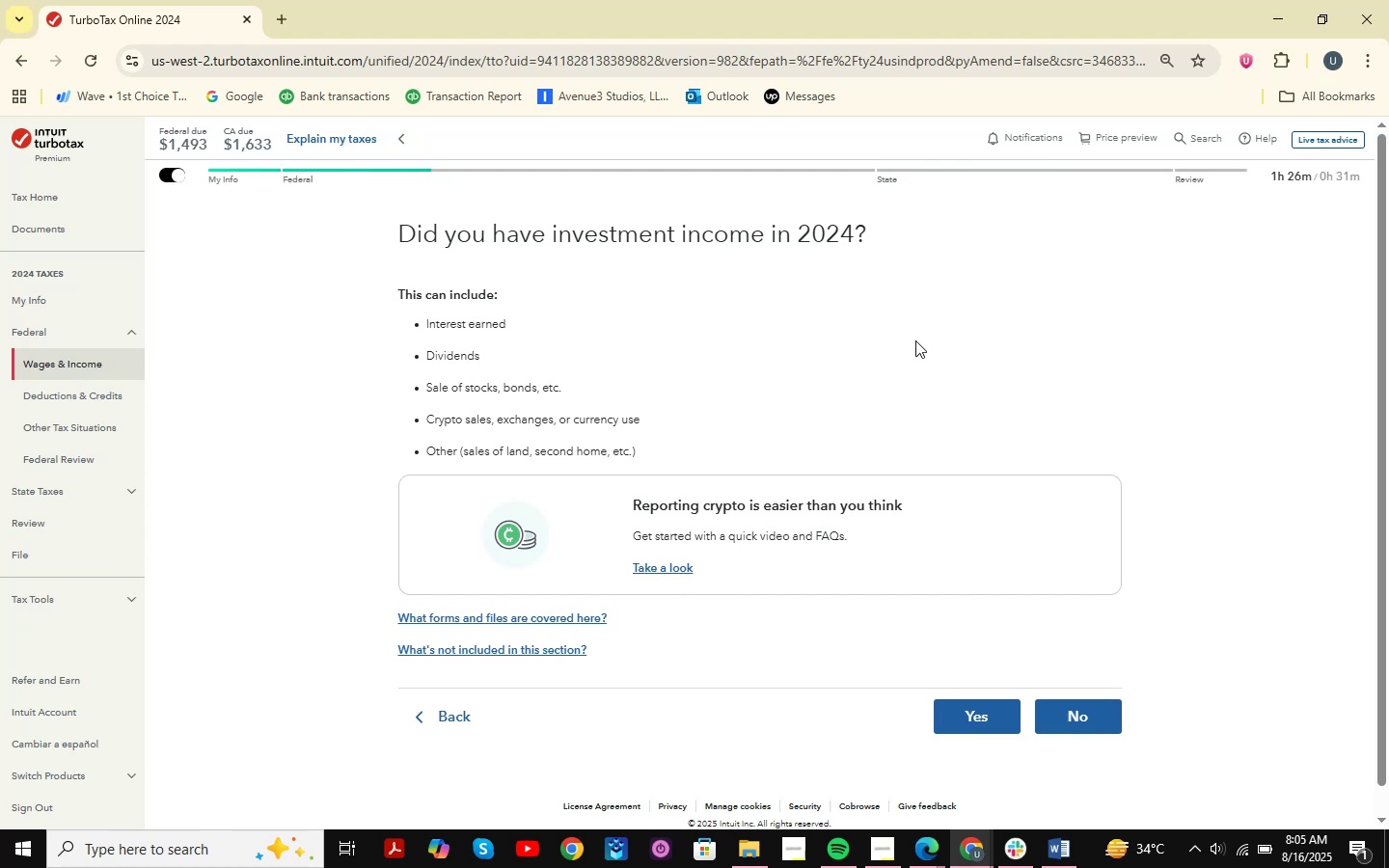 
key(Meta+Shift+S)
 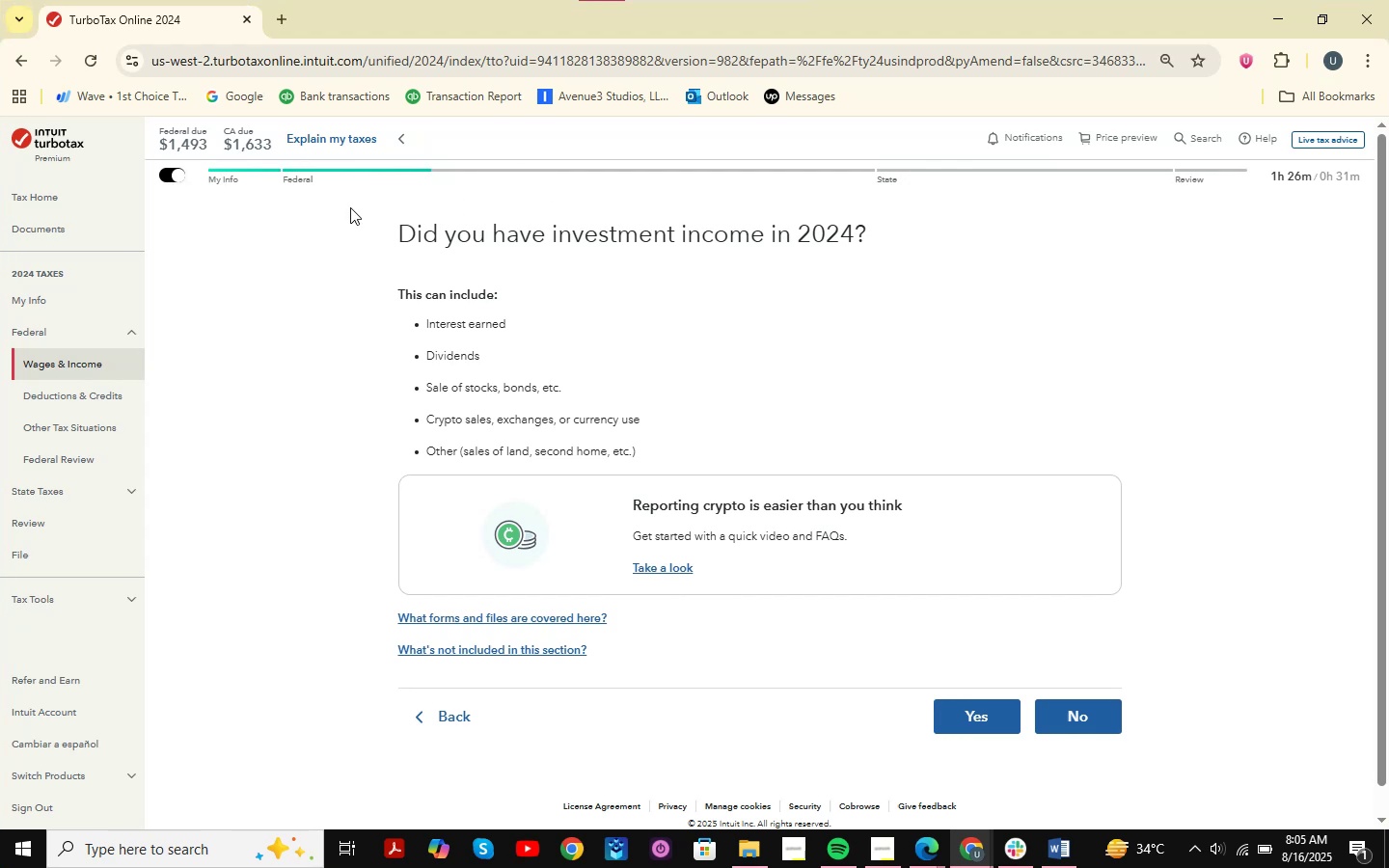 
left_click_drag(start_coordinate=[286, 204], to_coordinate=[1319, 784])
 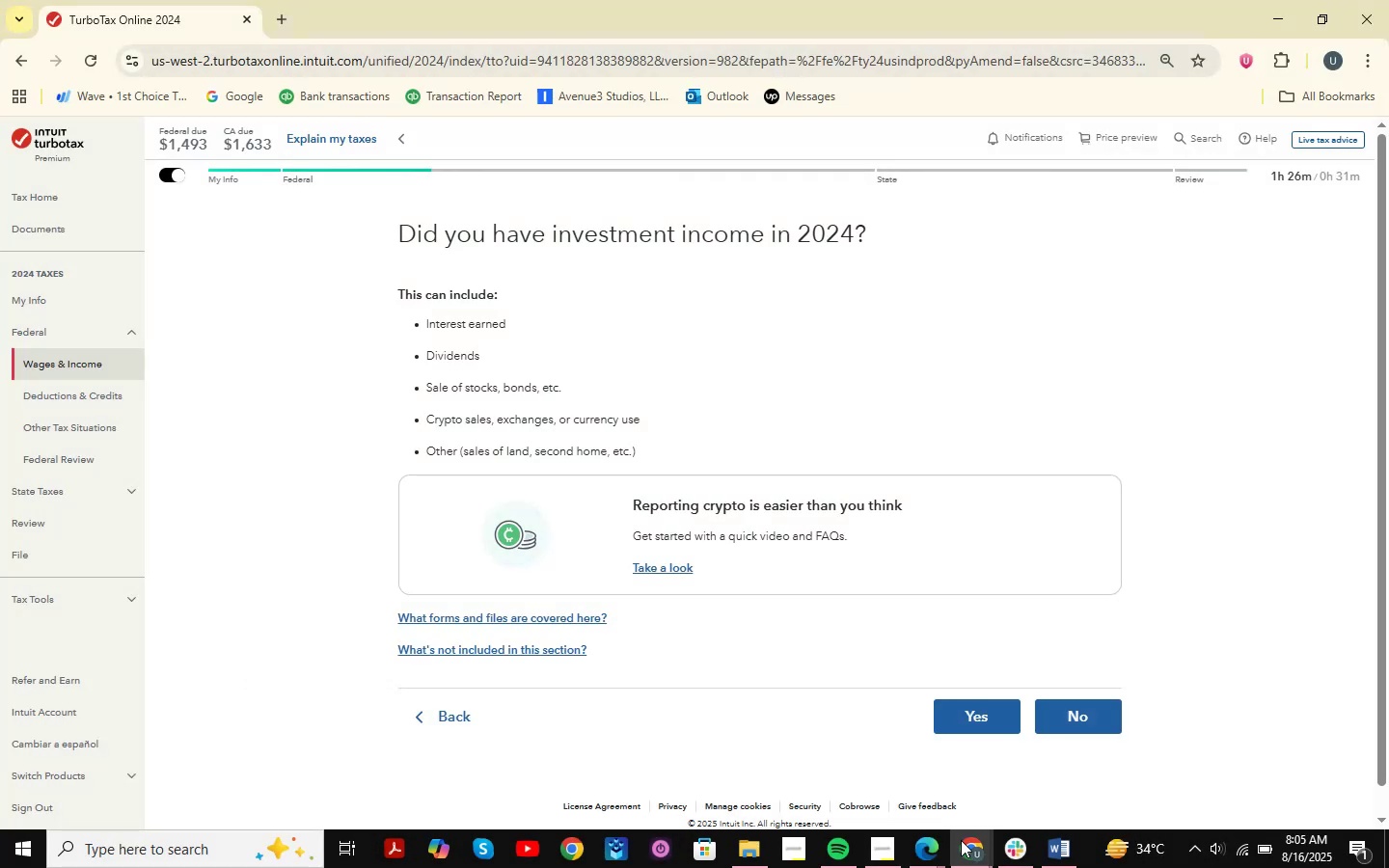 
double_click([1070, 692])
 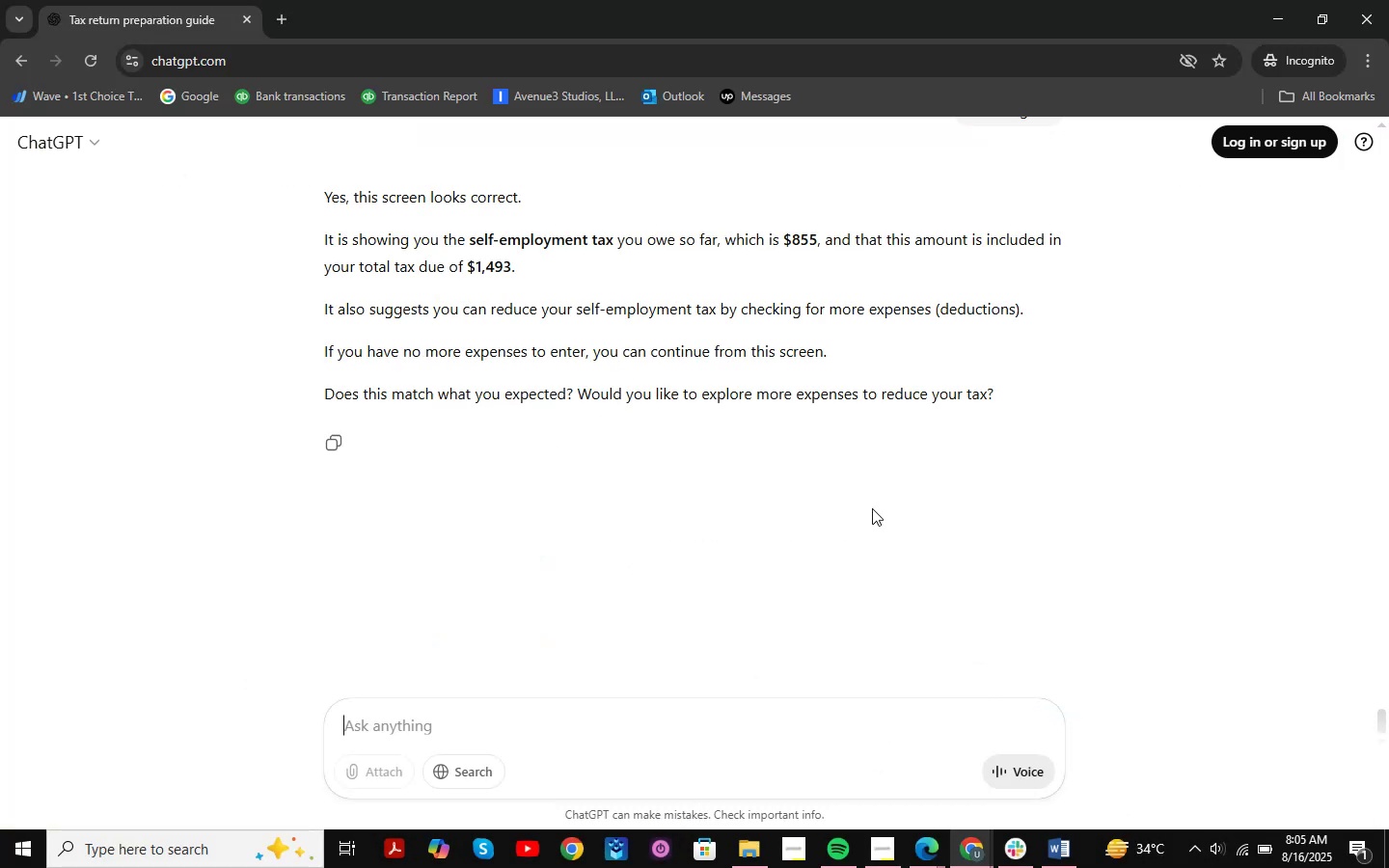 
key(Control+V)
 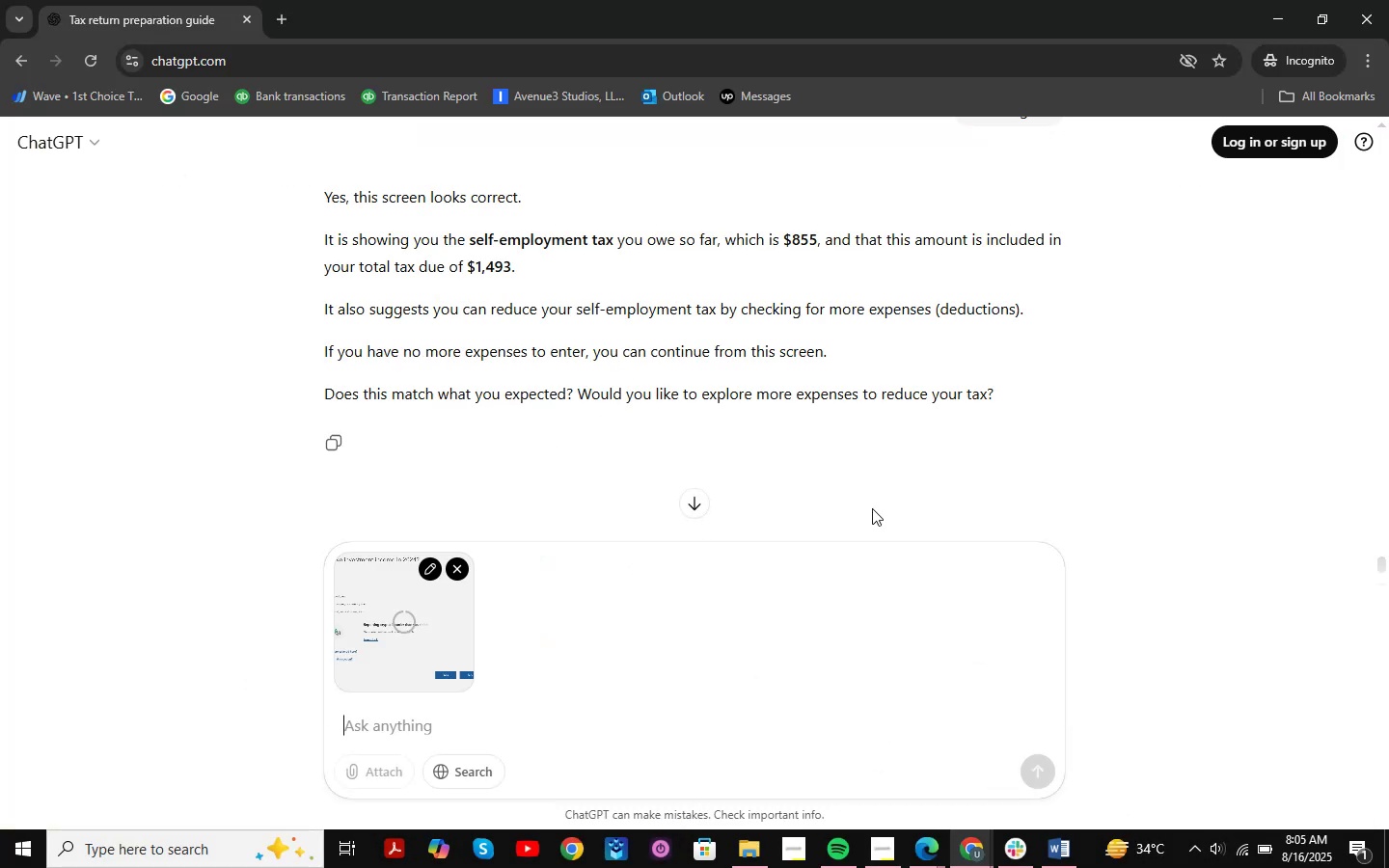 
key(NumpadEnter)
 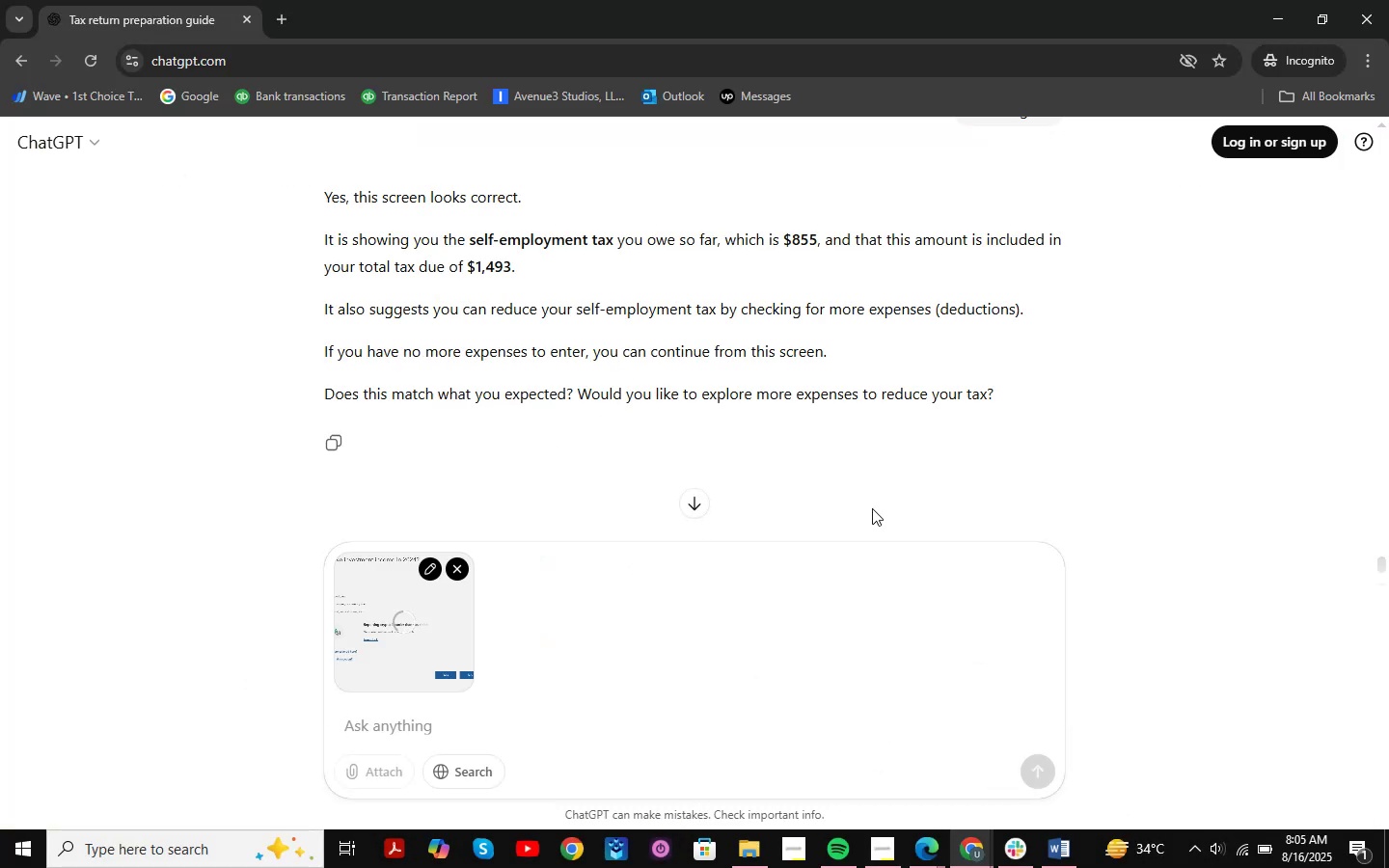 
key(NumpadEnter)
 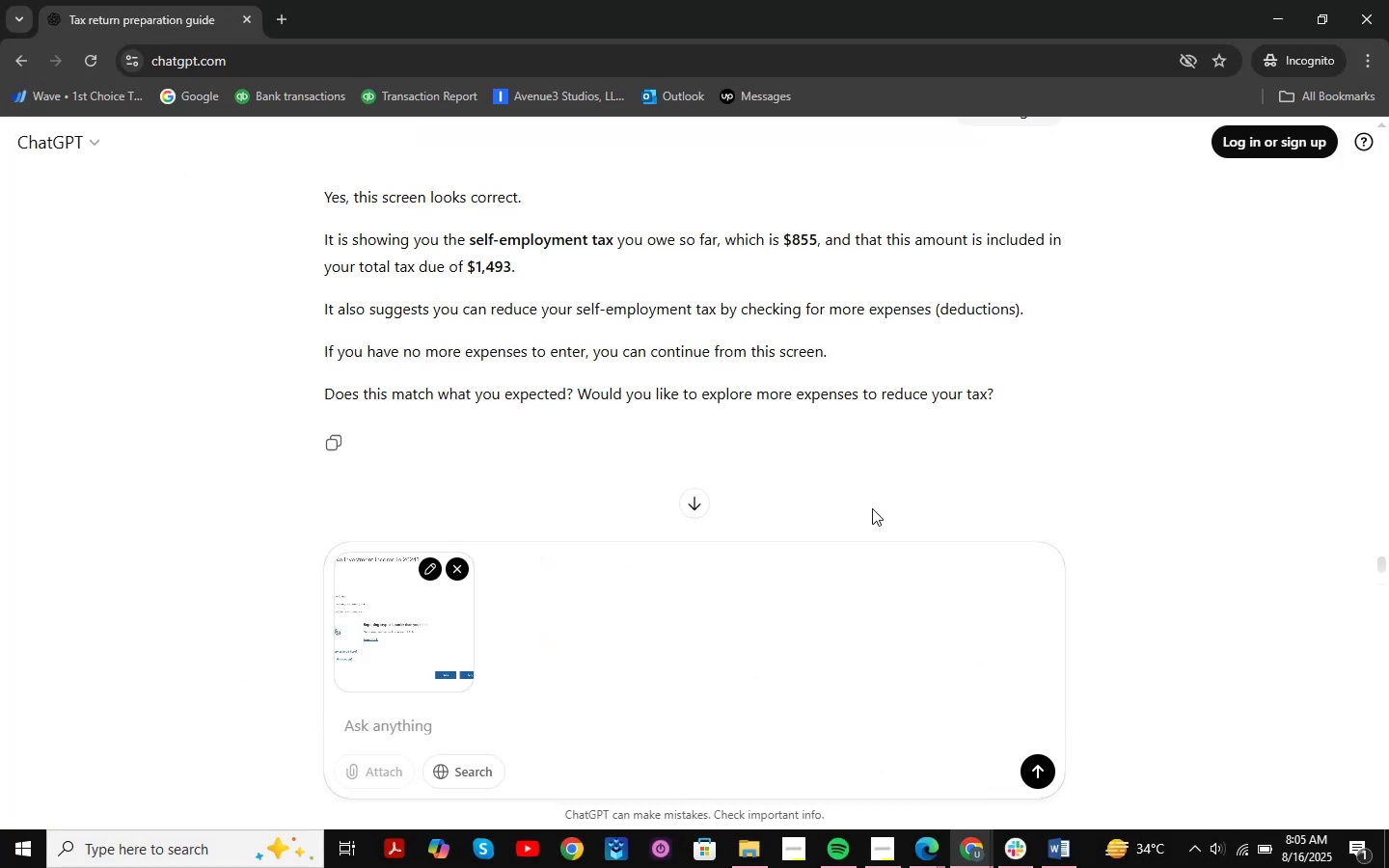 
key(NumpadEnter)
 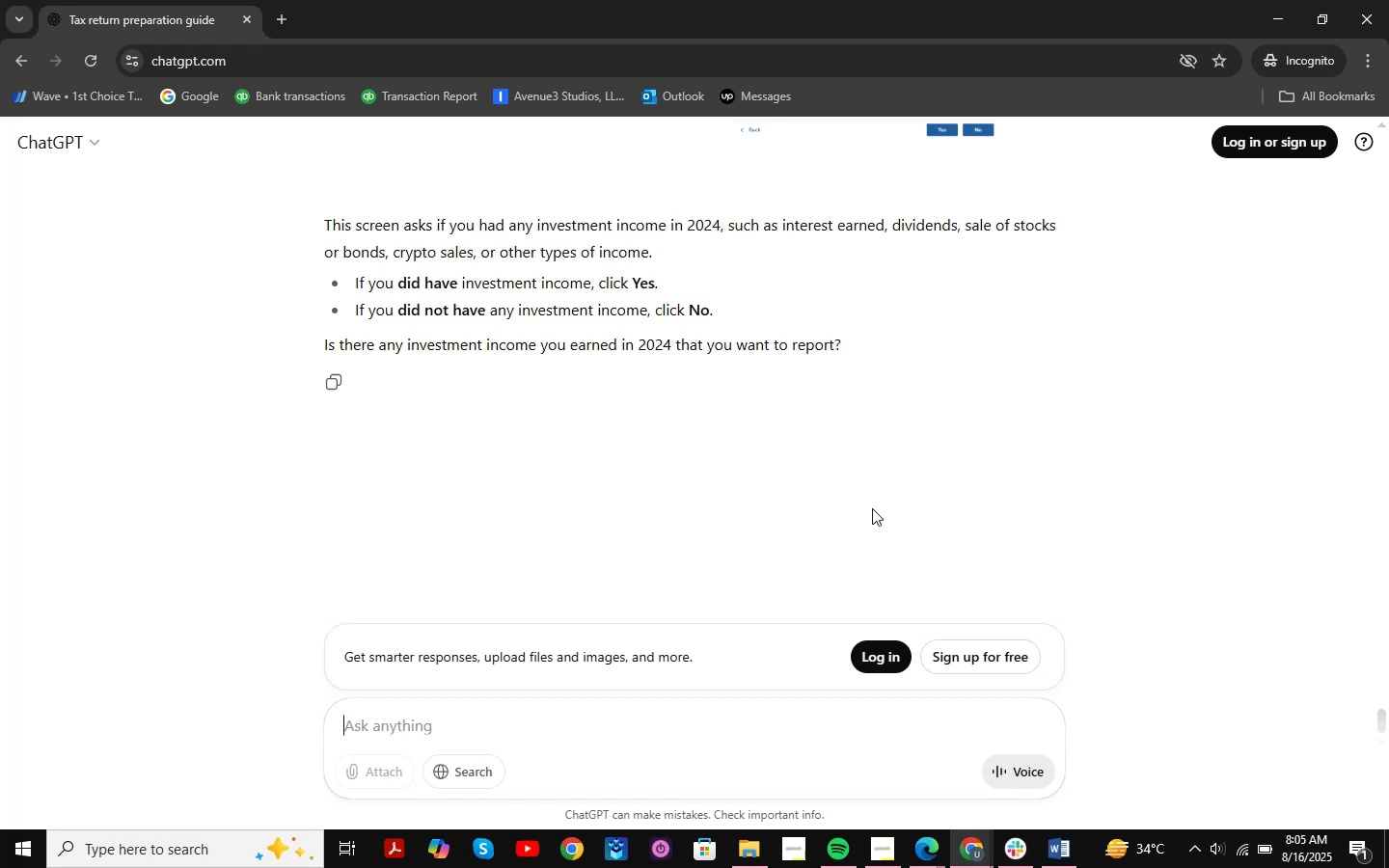 
wait(18.58)
 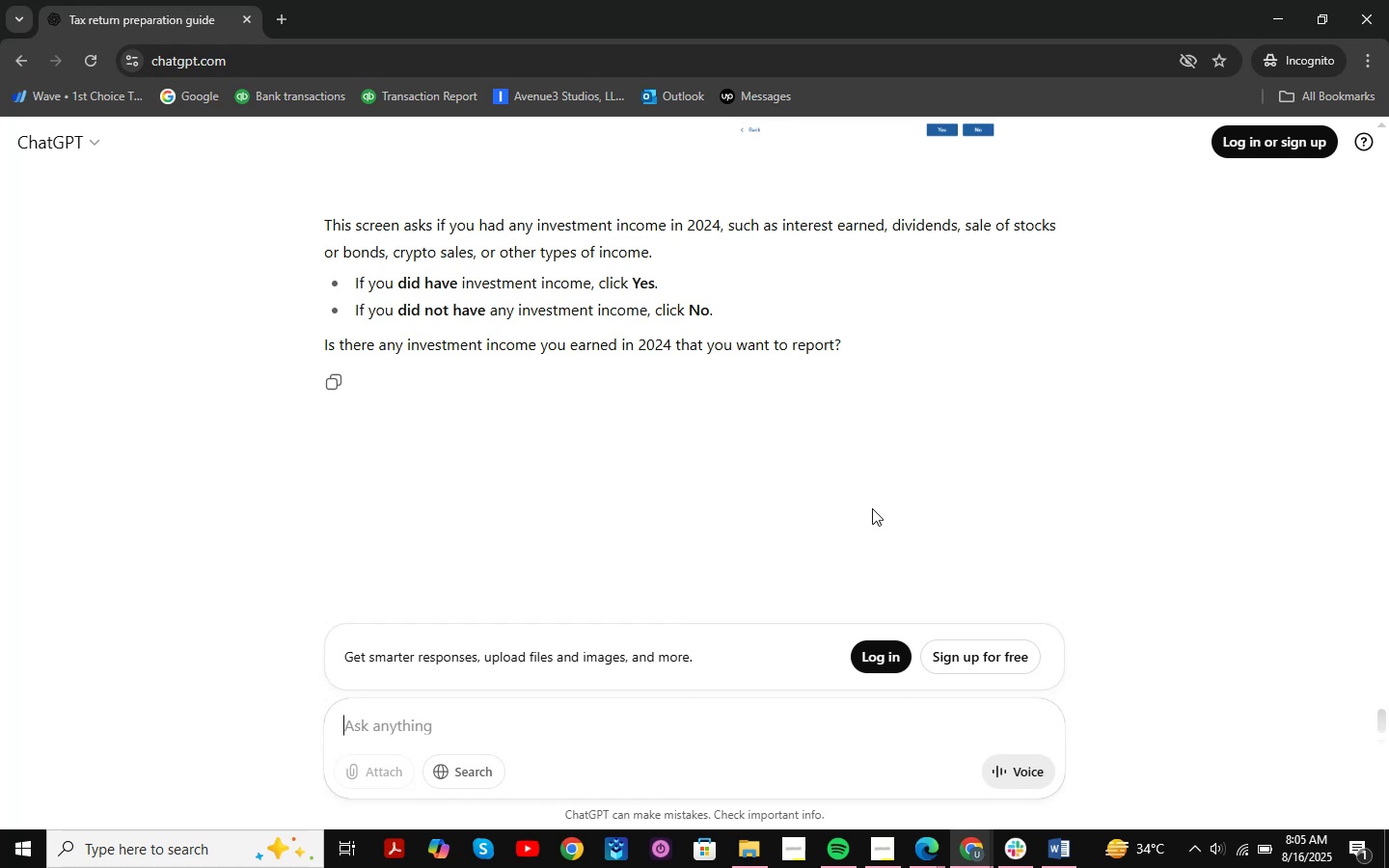 
scroll: coordinate [739, 364], scroll_direction: none, amount: 0.0
 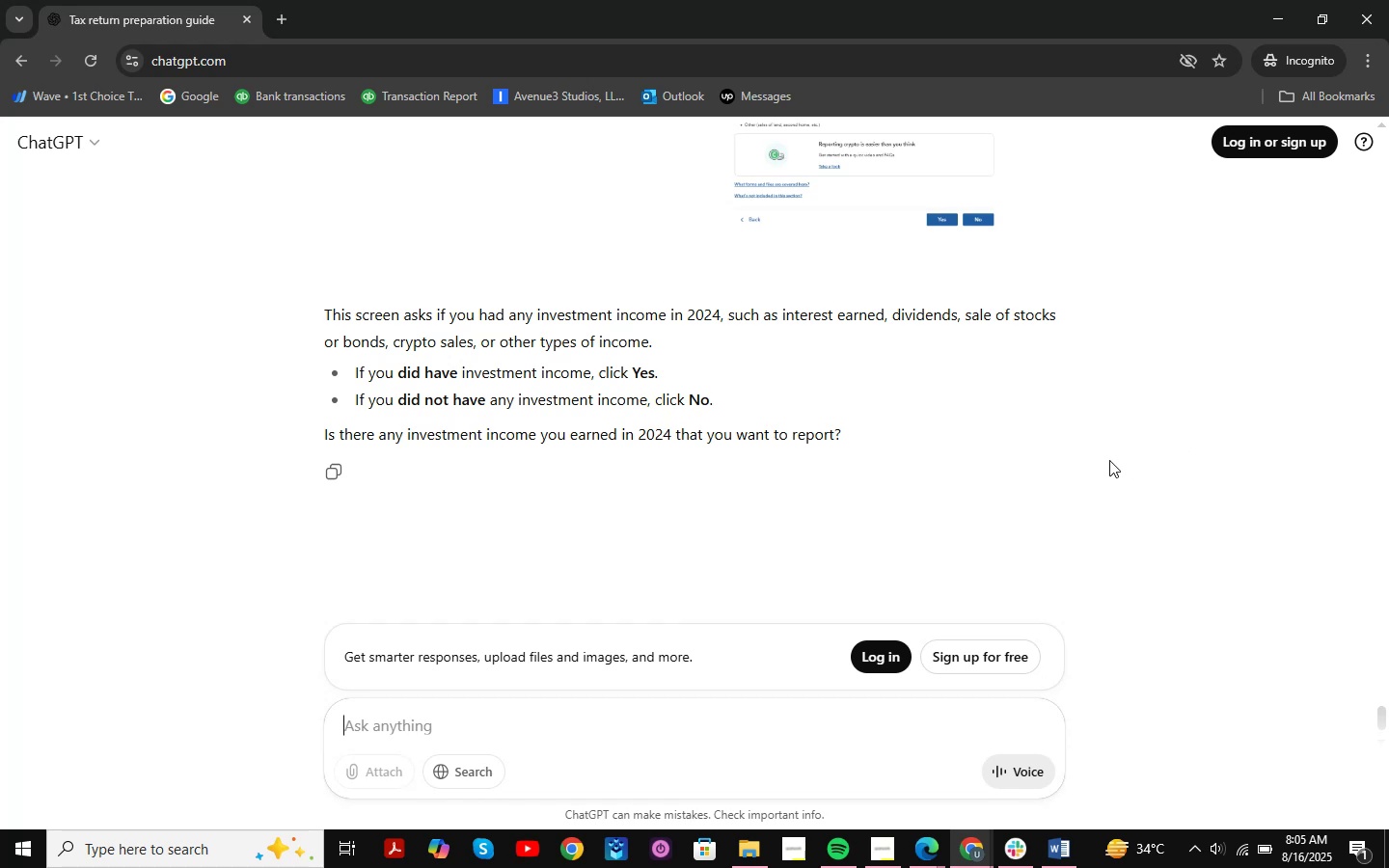 
wait(21.69)
 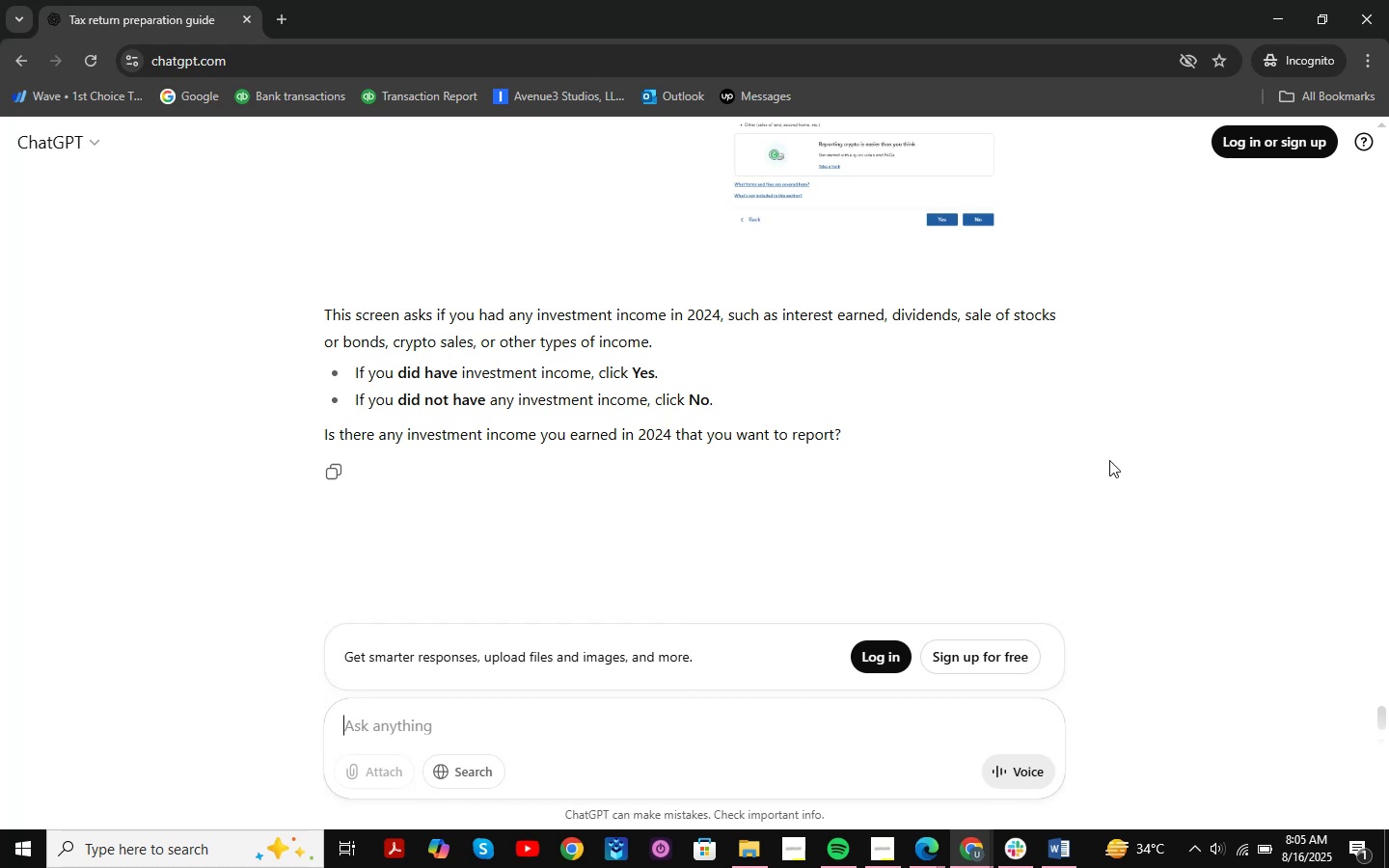 
scroll: coordinate [1014, 405], scroll_direction: none, amount: 0.0
 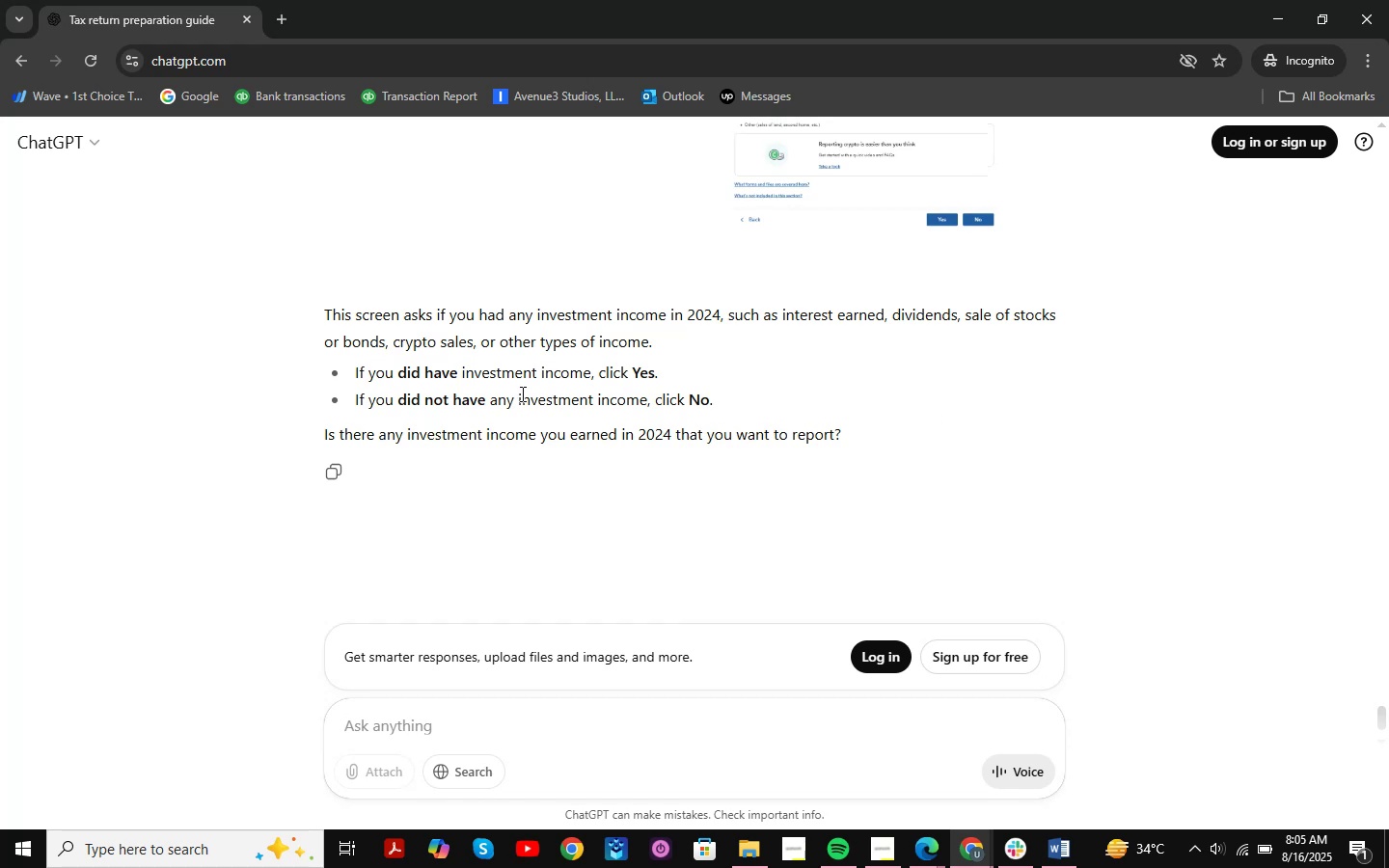 
left_click_drag(start_coordinate=[368, 374], to_coordinate=[690, 394])
 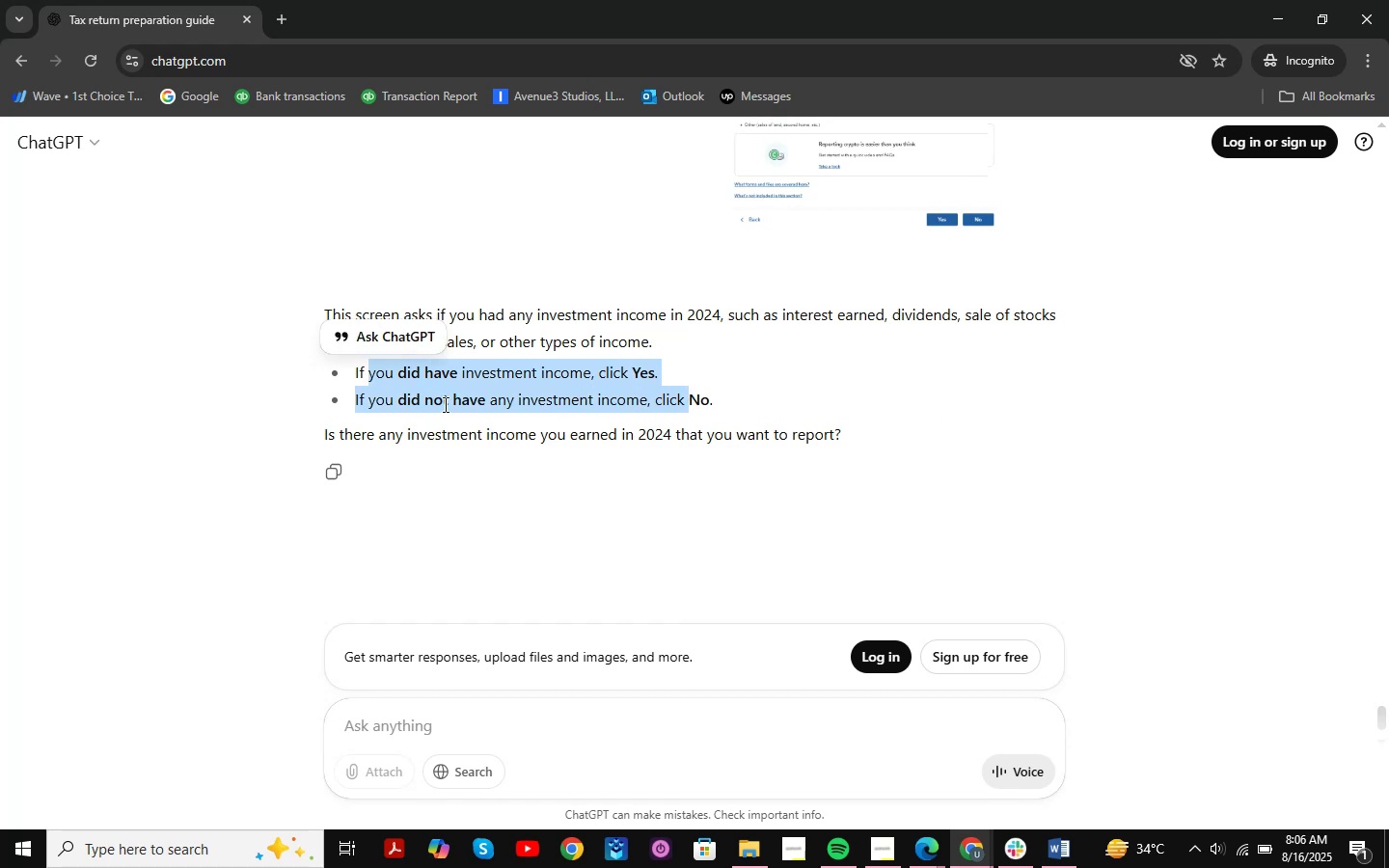 
left_click_drag(start_coordinate=[444, 404], to_coordinate=[637, 404])
 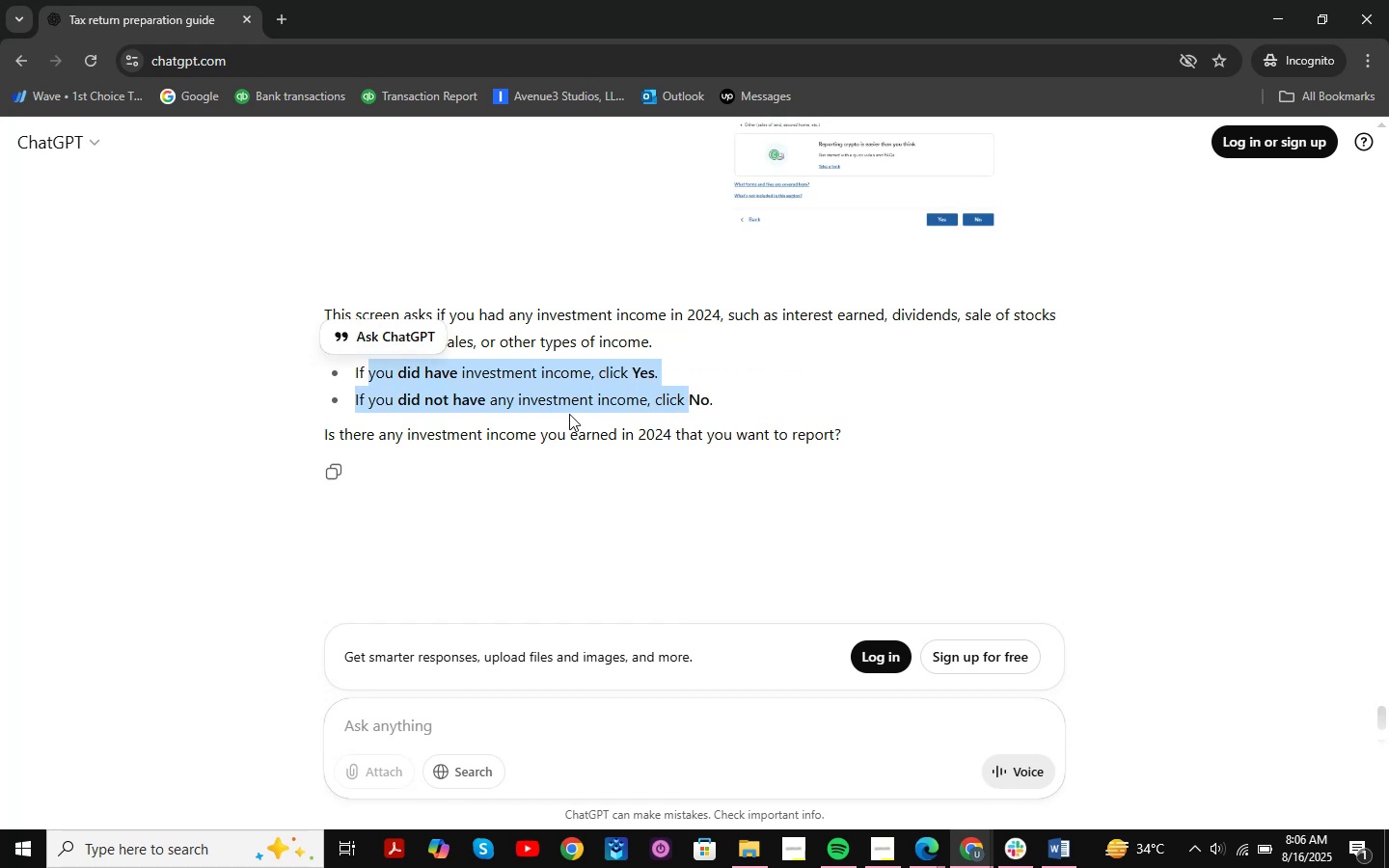 
left_click([694, 406])
 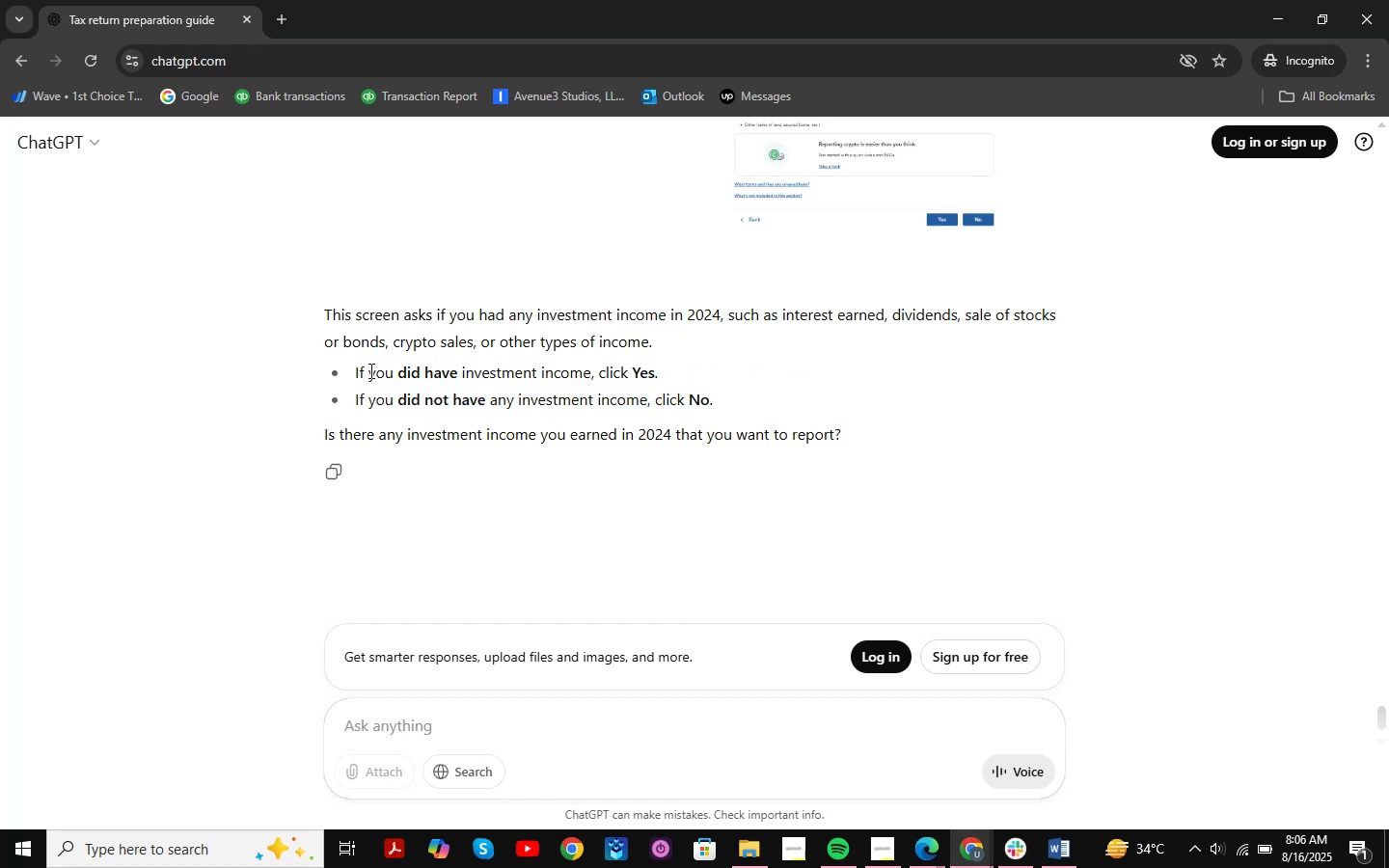 
left_click_drag(start_coordinate=[357, 373], to_coordinate=[796, 373])
 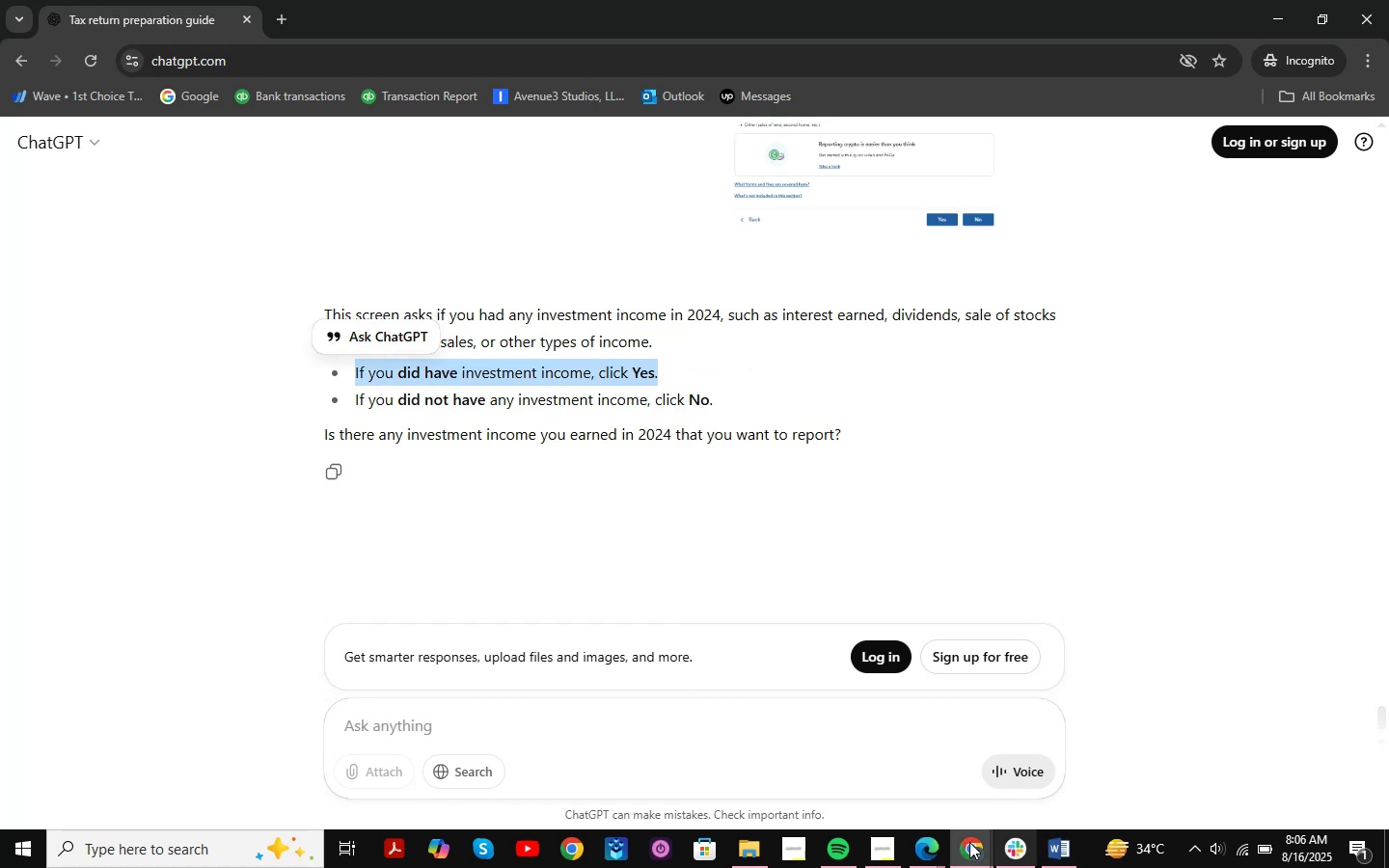 
left_click([918, 850])
 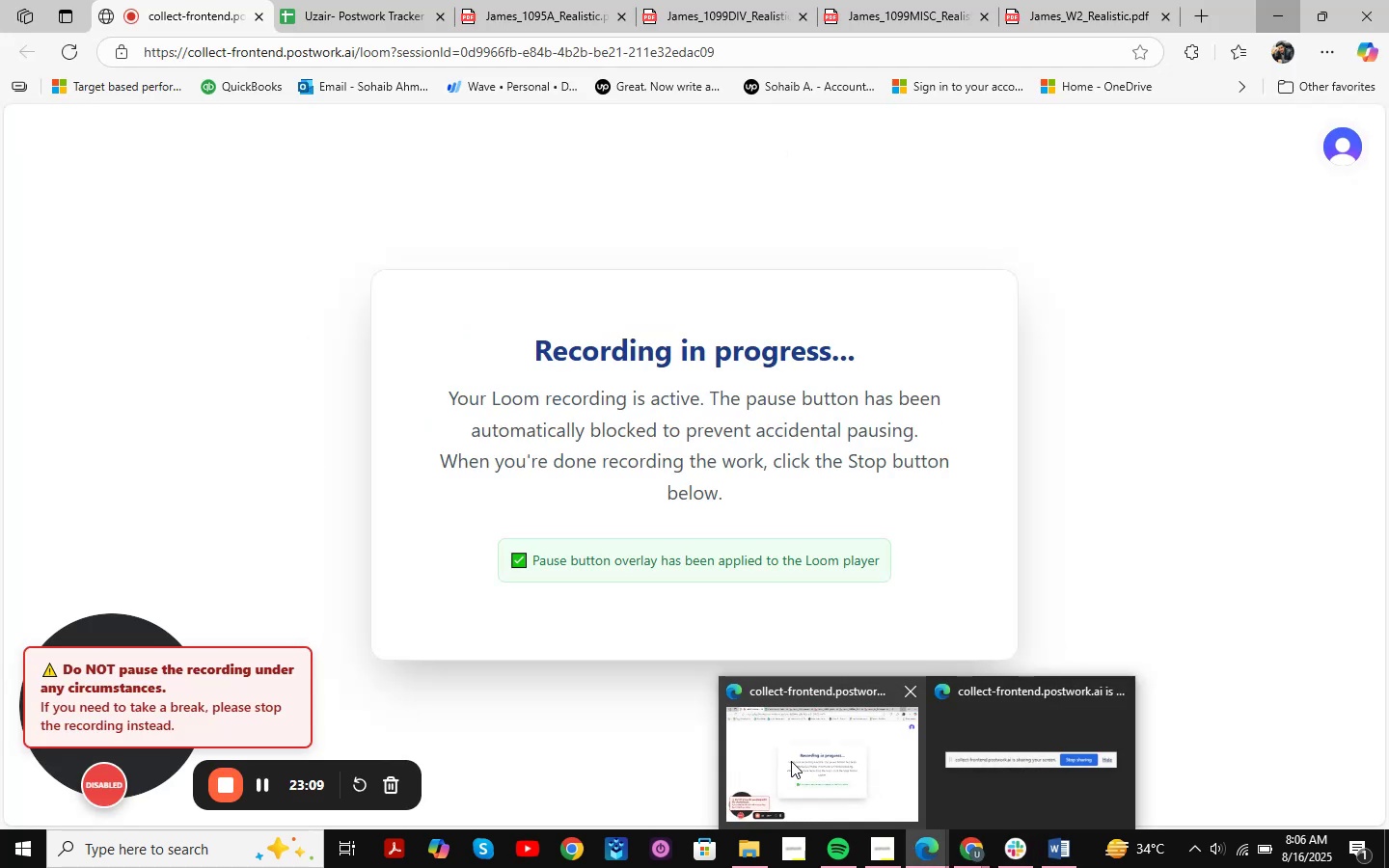 
left_click([791, 761])
 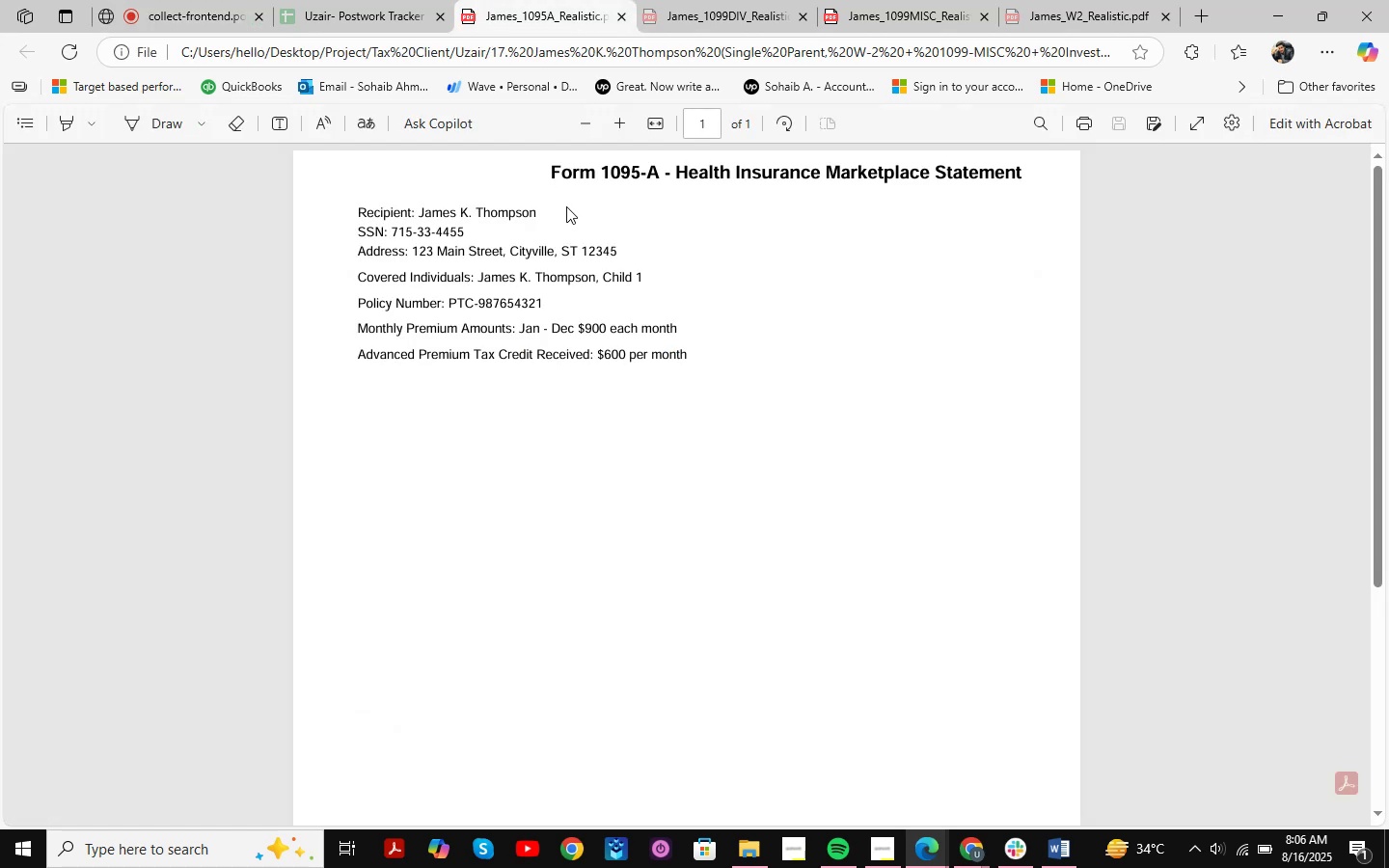 
left_click([677, 0])
 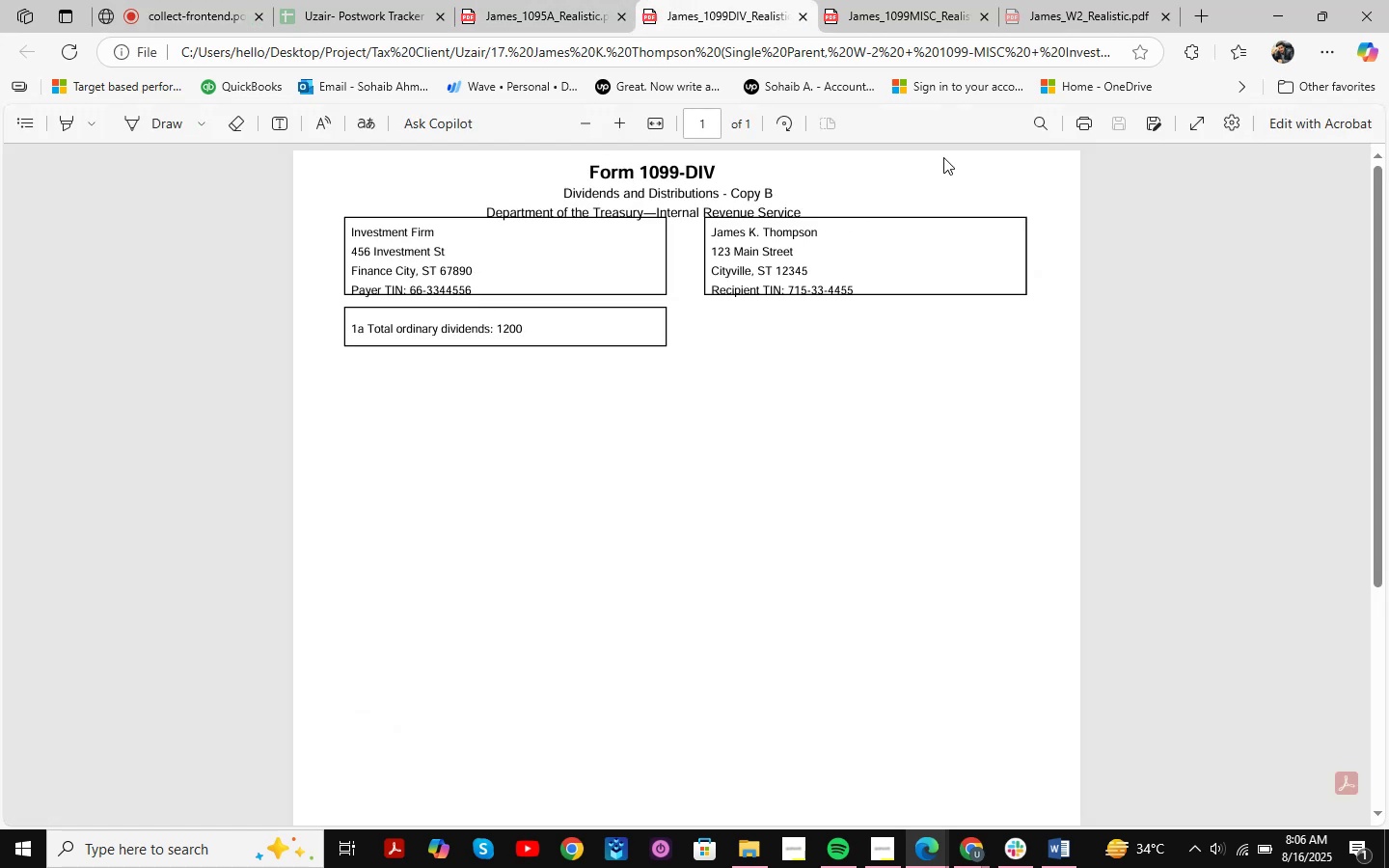 
left_click([942, 0])
 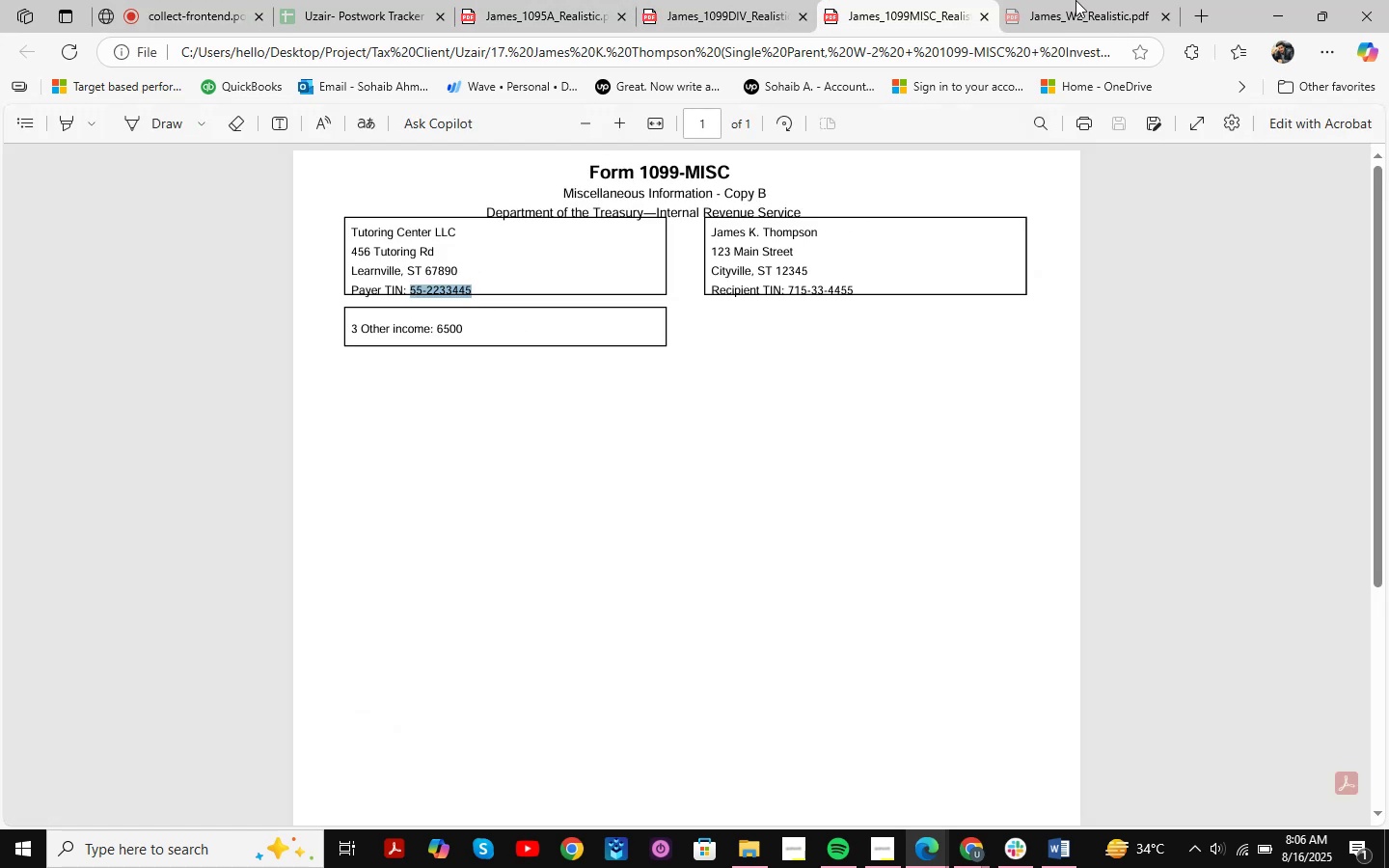 
left_click([1089, 0])
 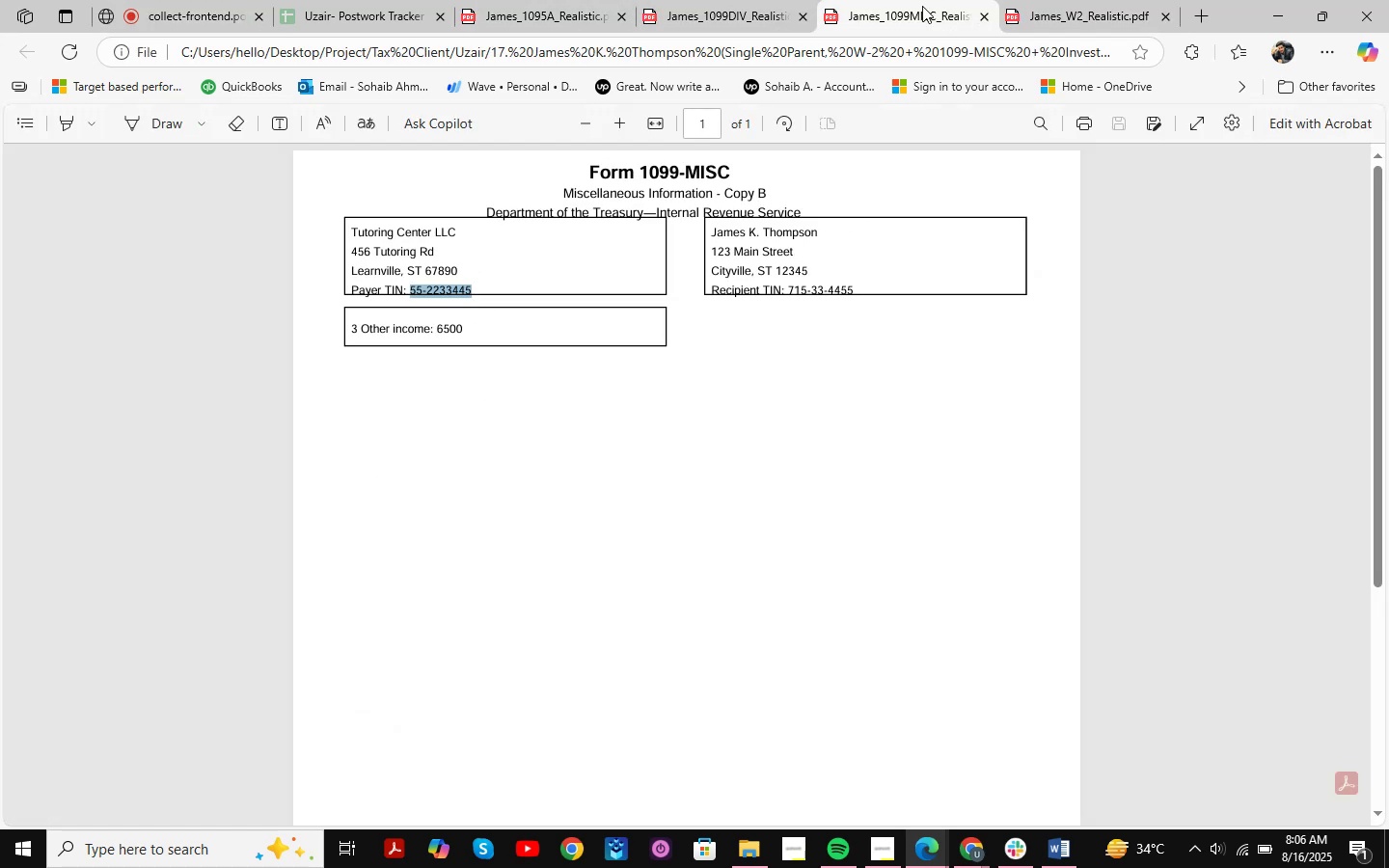 
double_click([758, 0])
 